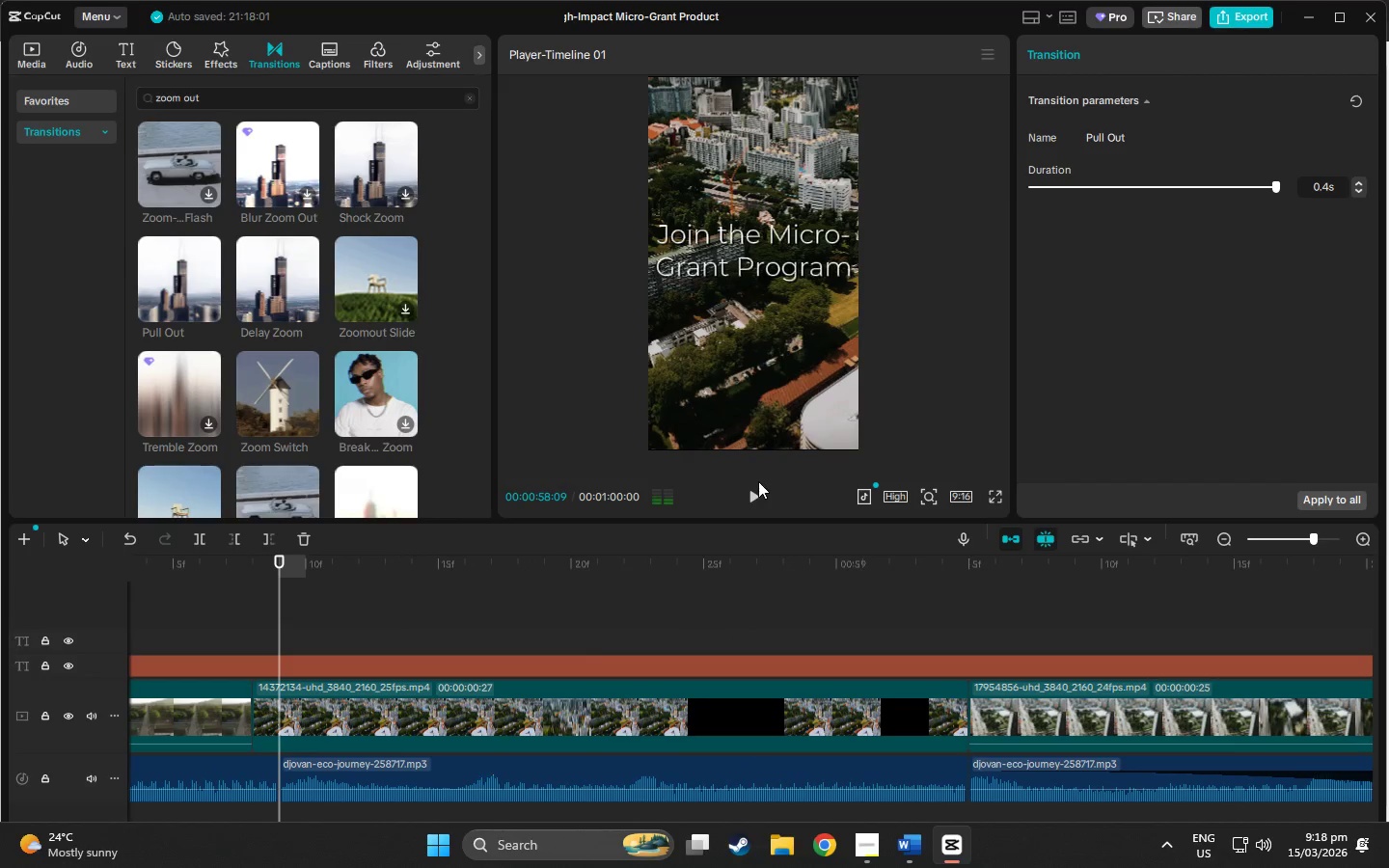 
key(Space)
 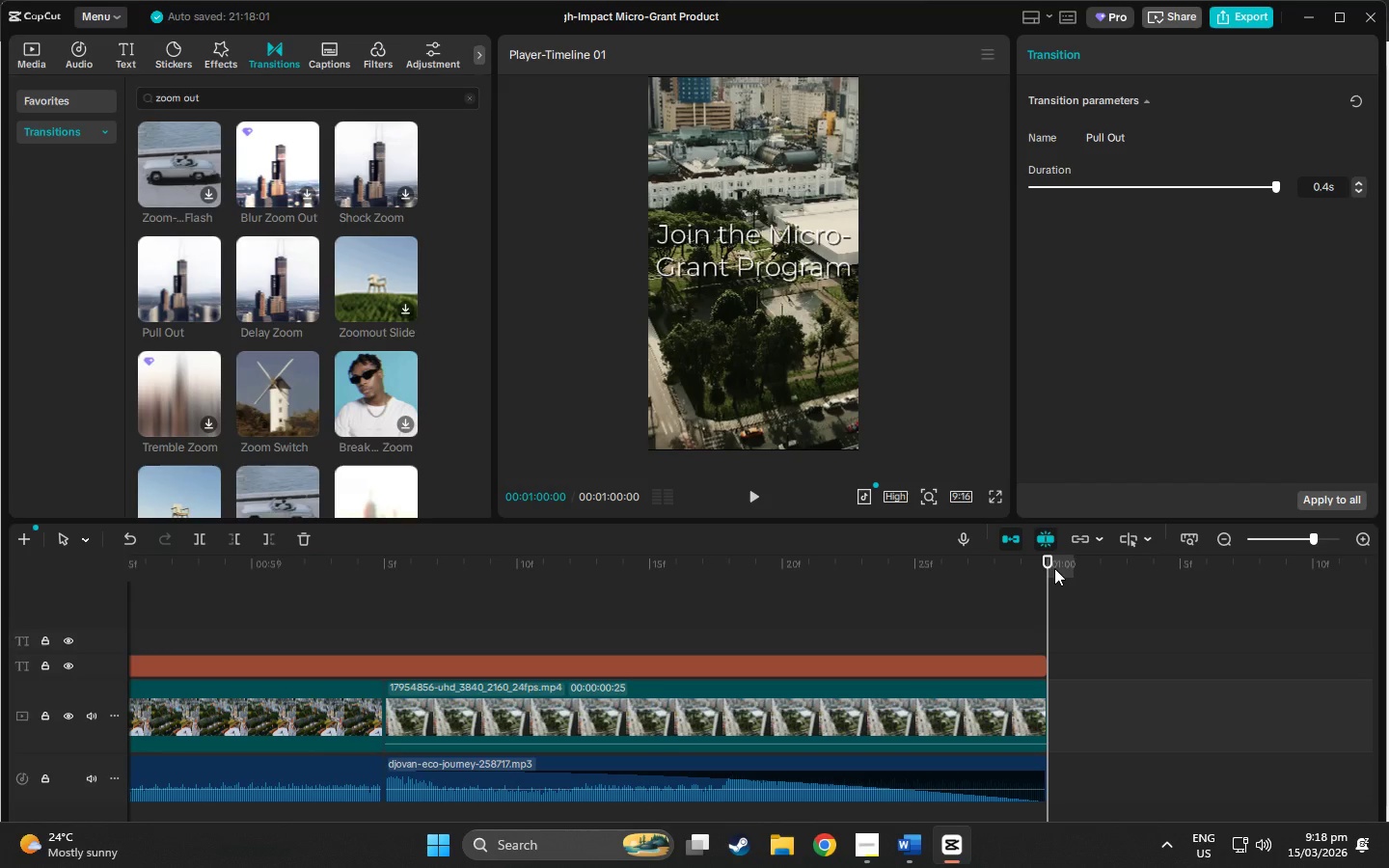 
wait(30.91)
 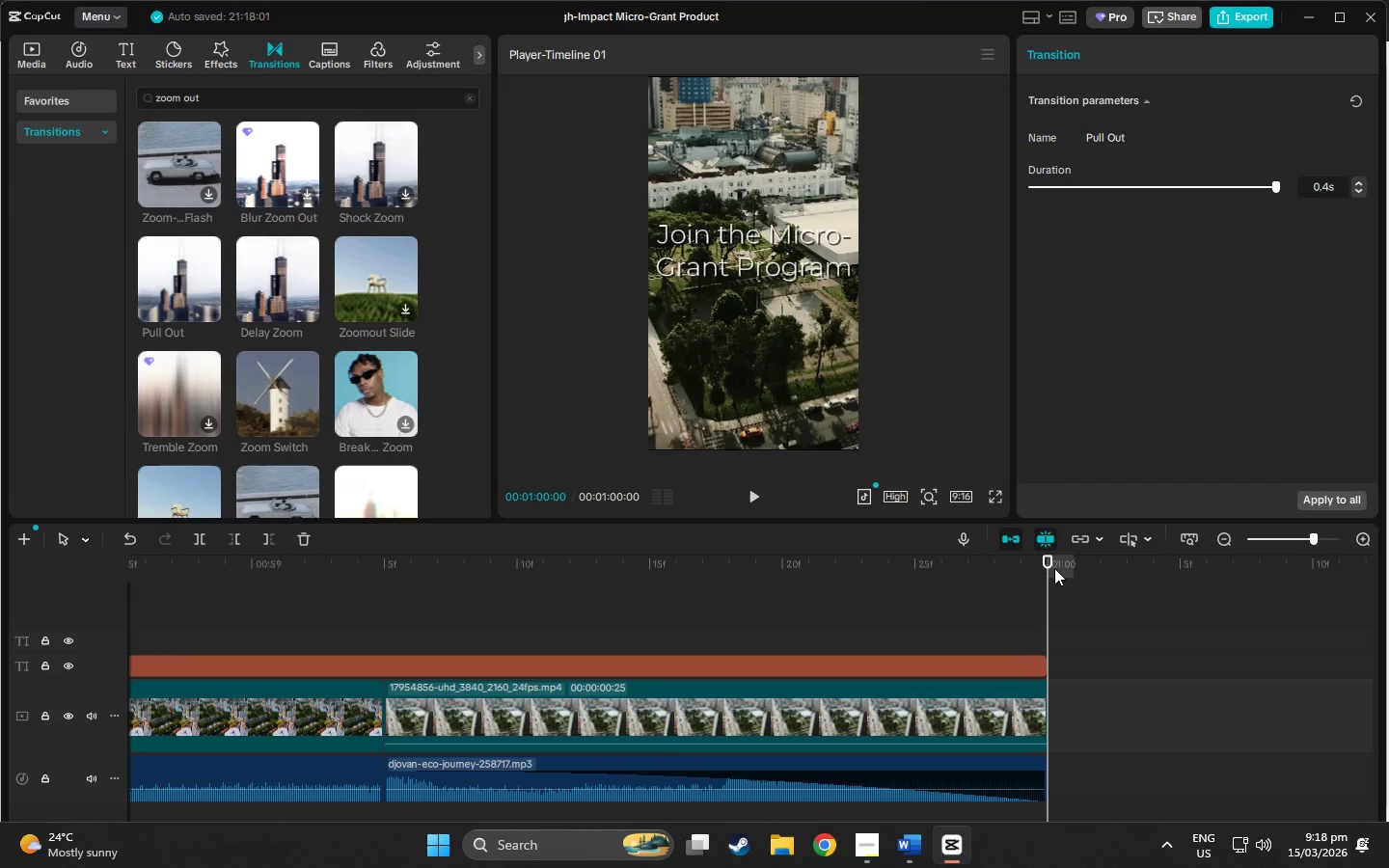 
left_click_drag(start_coordinate=[1044, 567], to_coordinate=[1076, 637])
 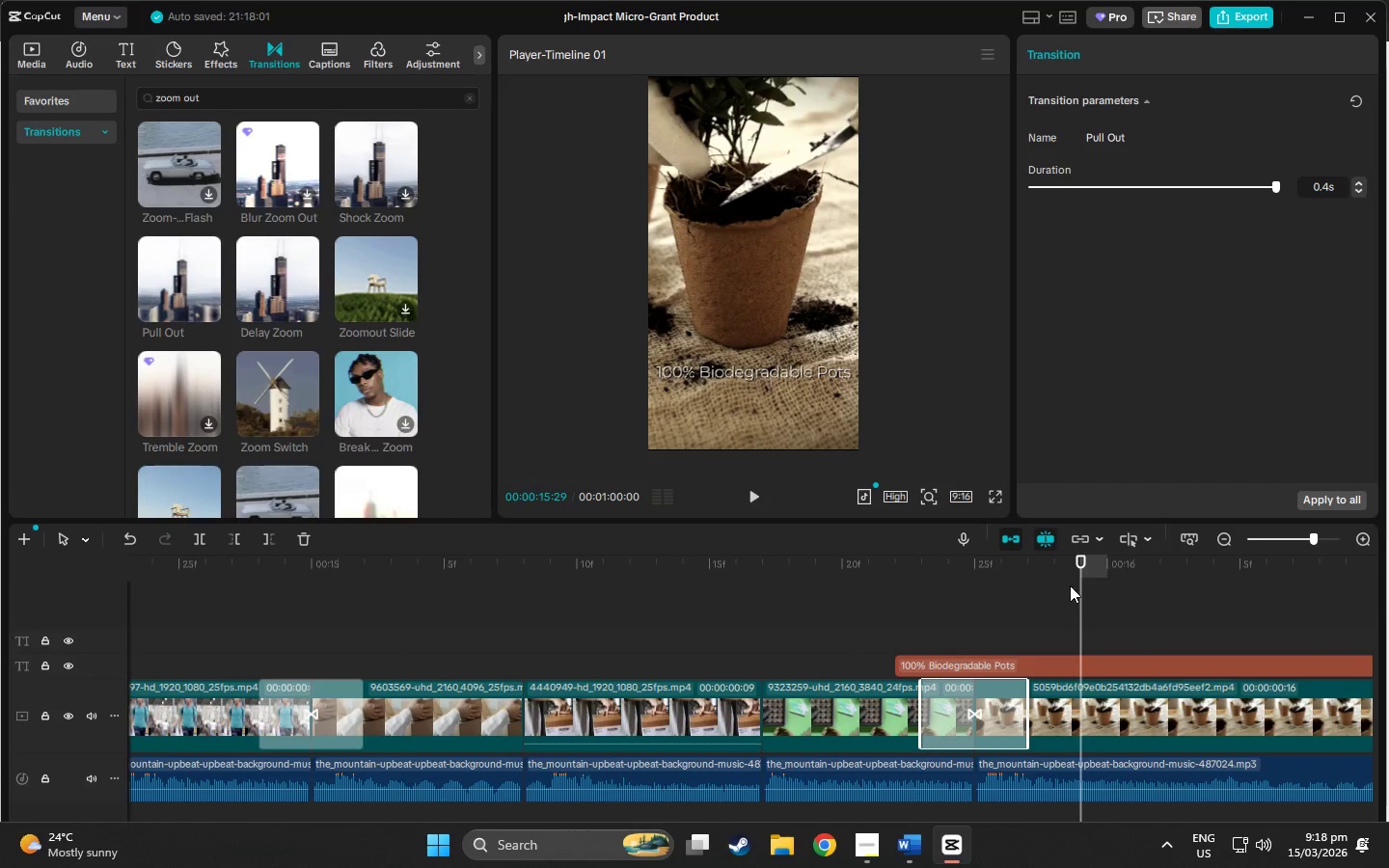 
left_click_drag(start_coordinate=[1079, 568], to_coordinate=[1026, 569])
 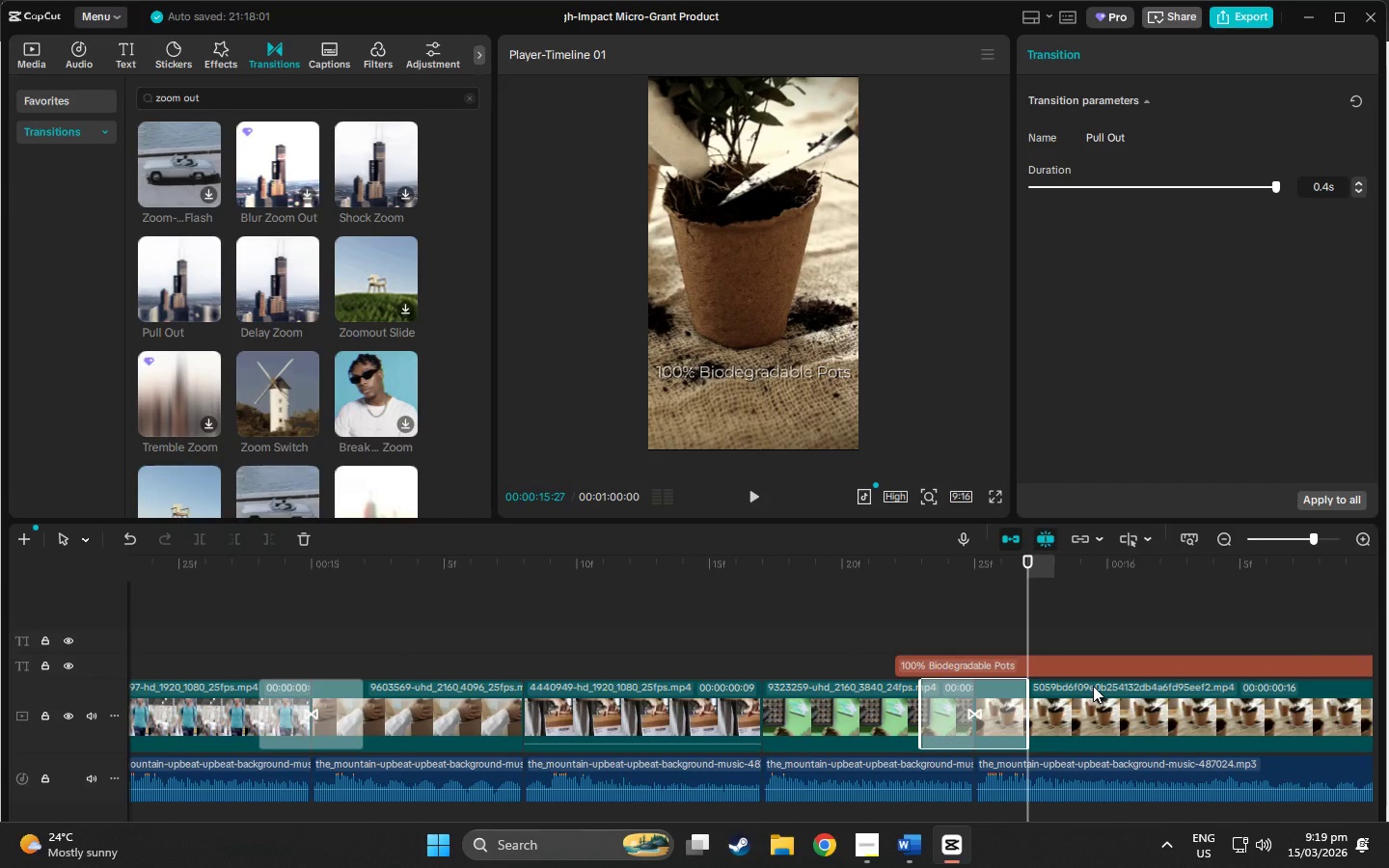 
left_click([1093, 686])
 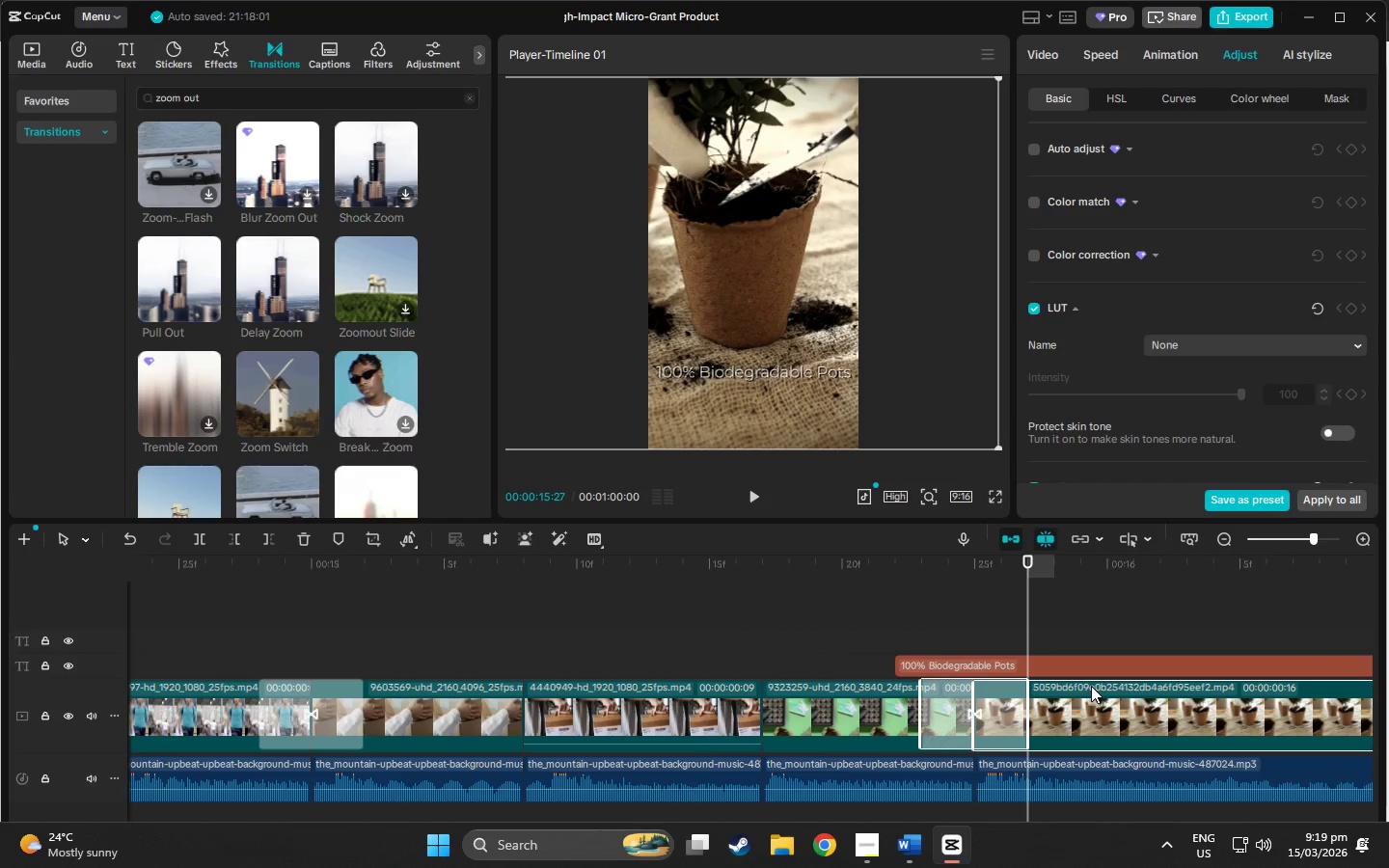 
key(Control+C)
 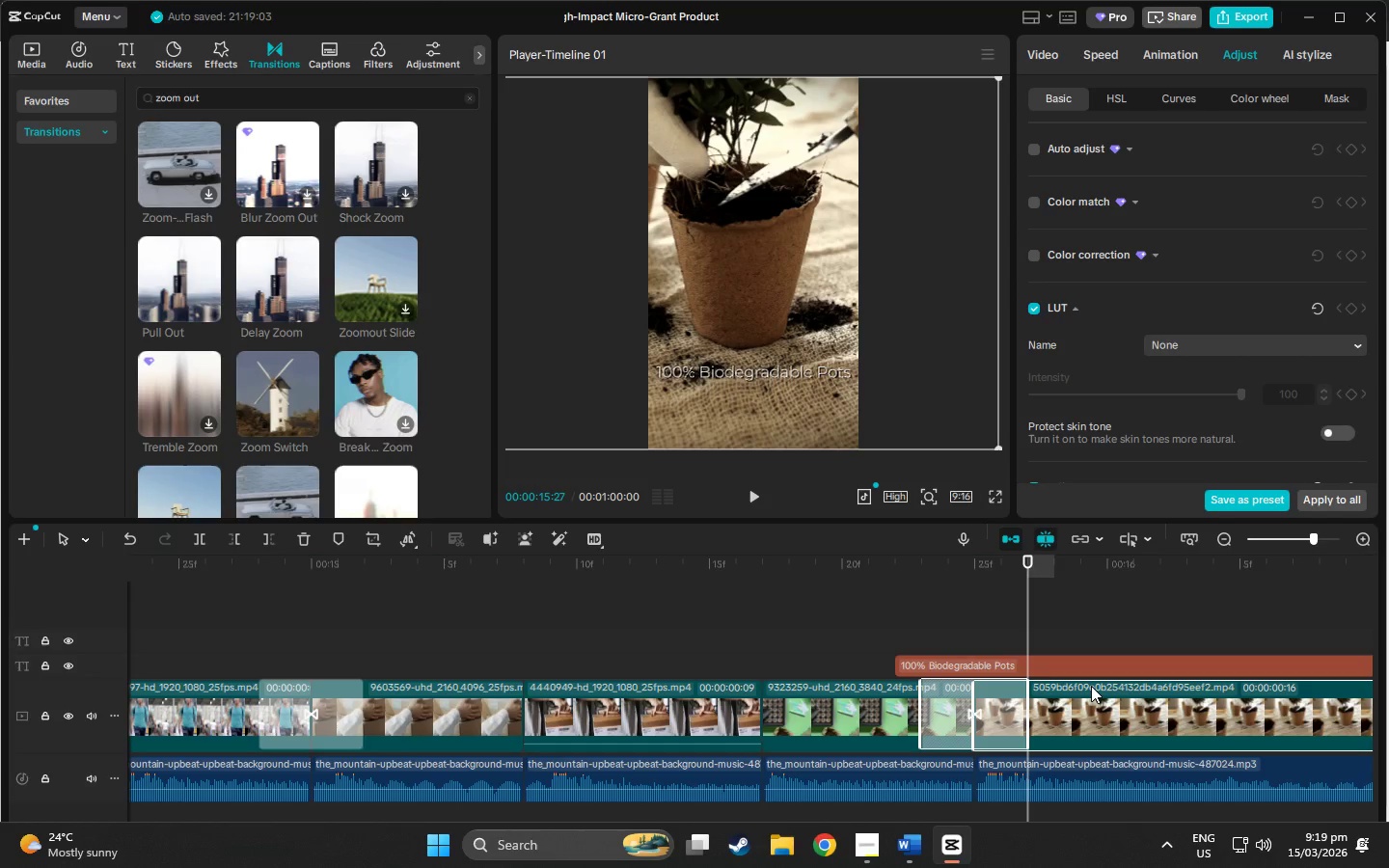 
key(Control+V)
 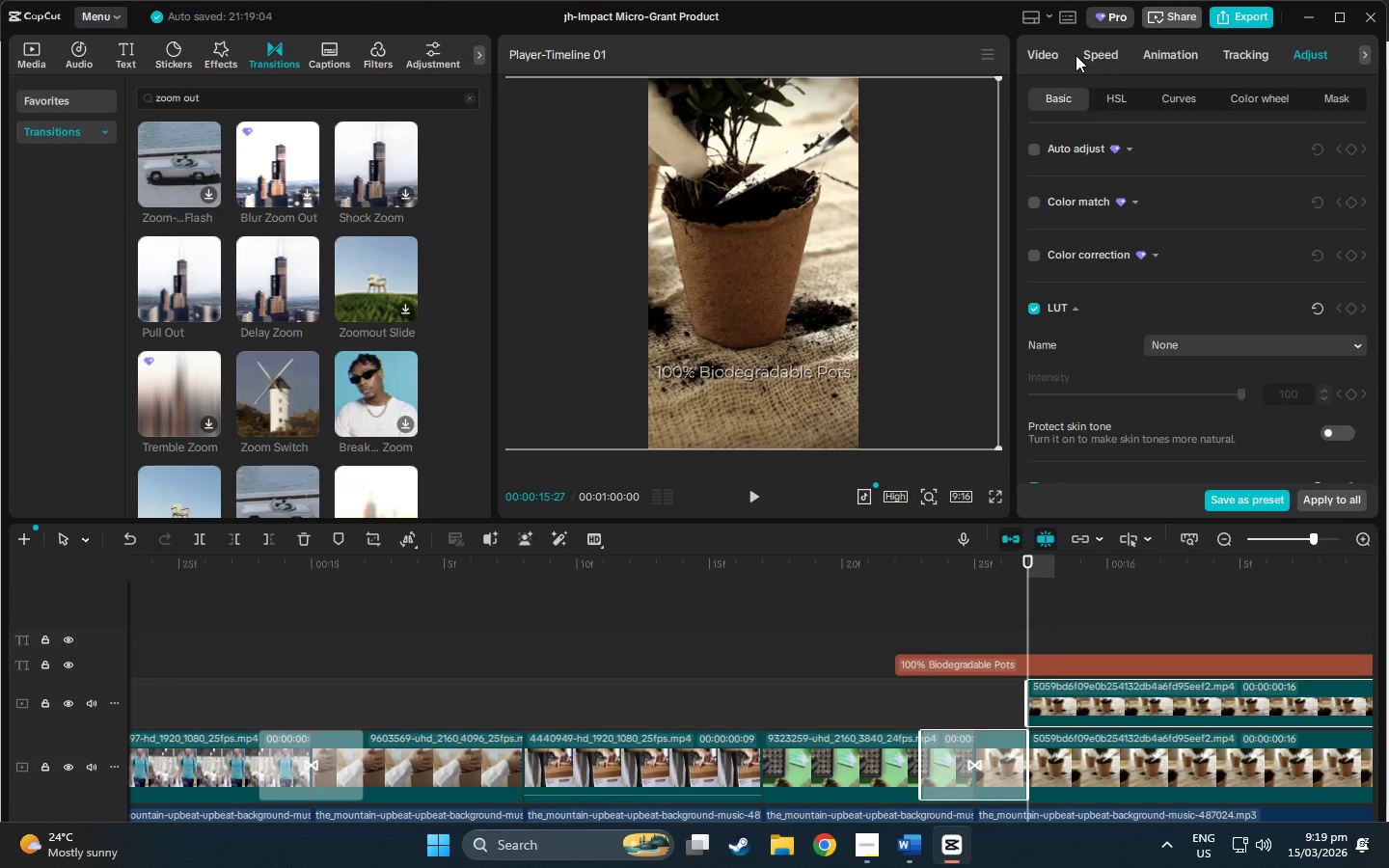 
wait(6.51)
 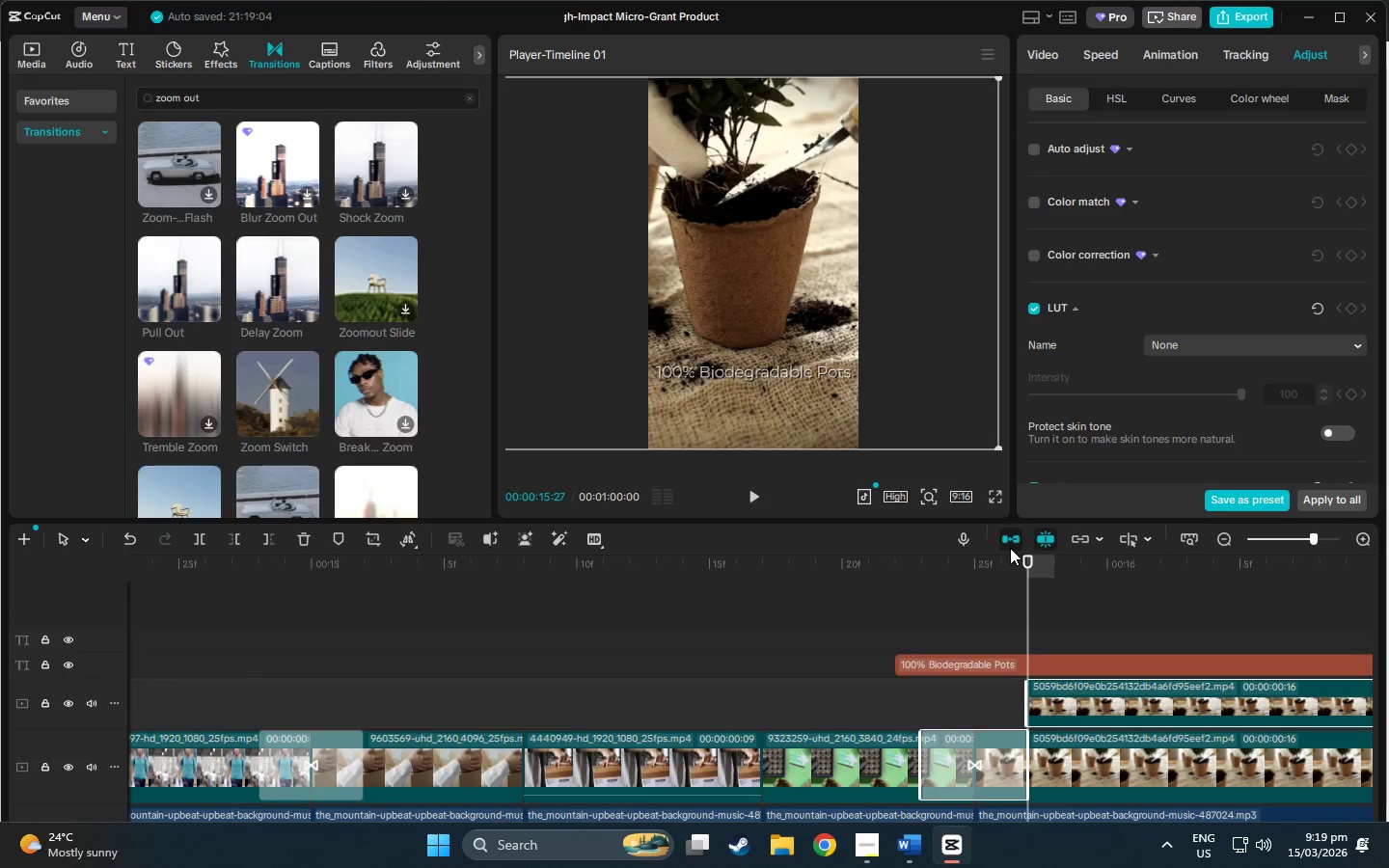 
right_click([1090, 697])
 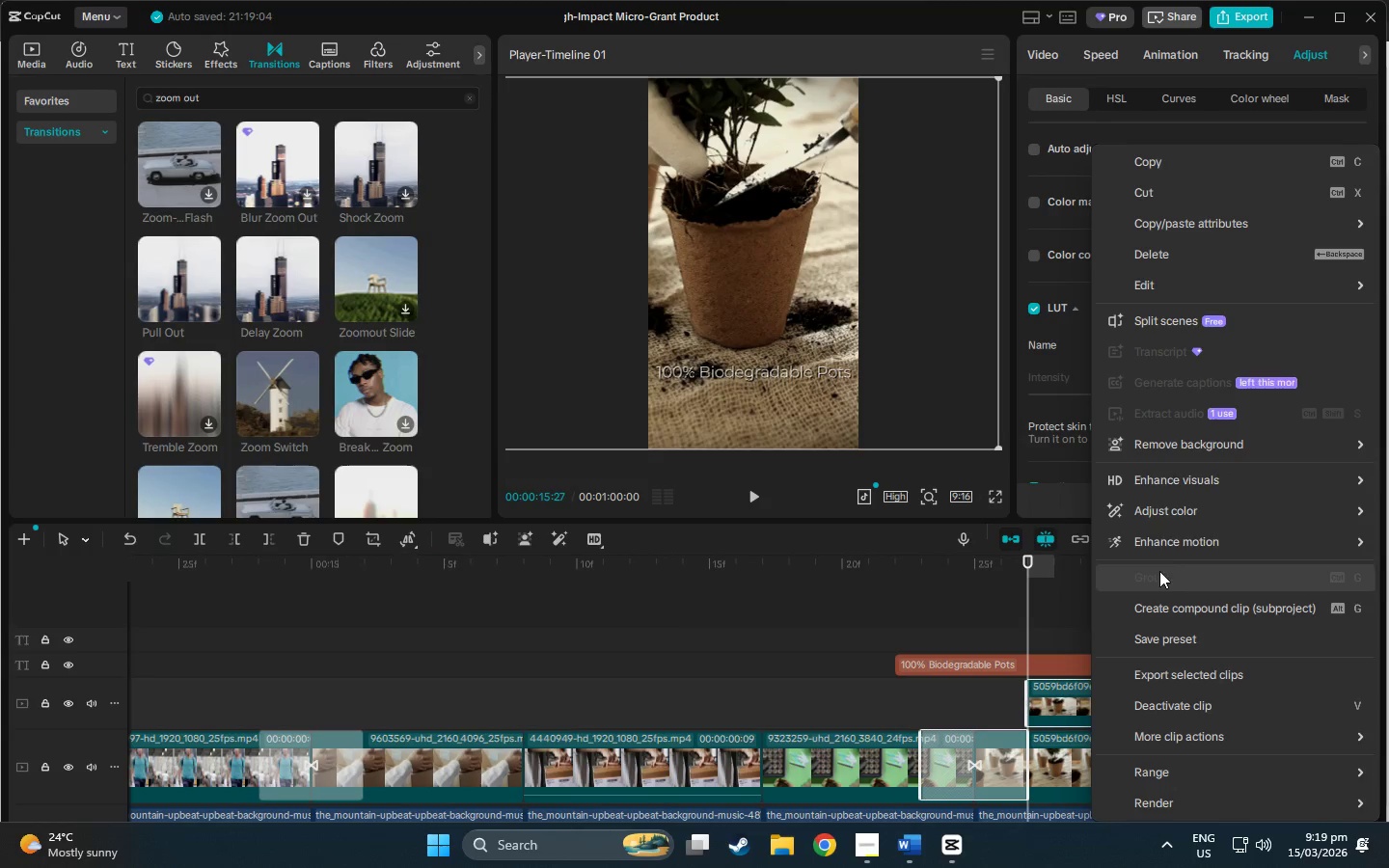 
left_click([1166, 451])
 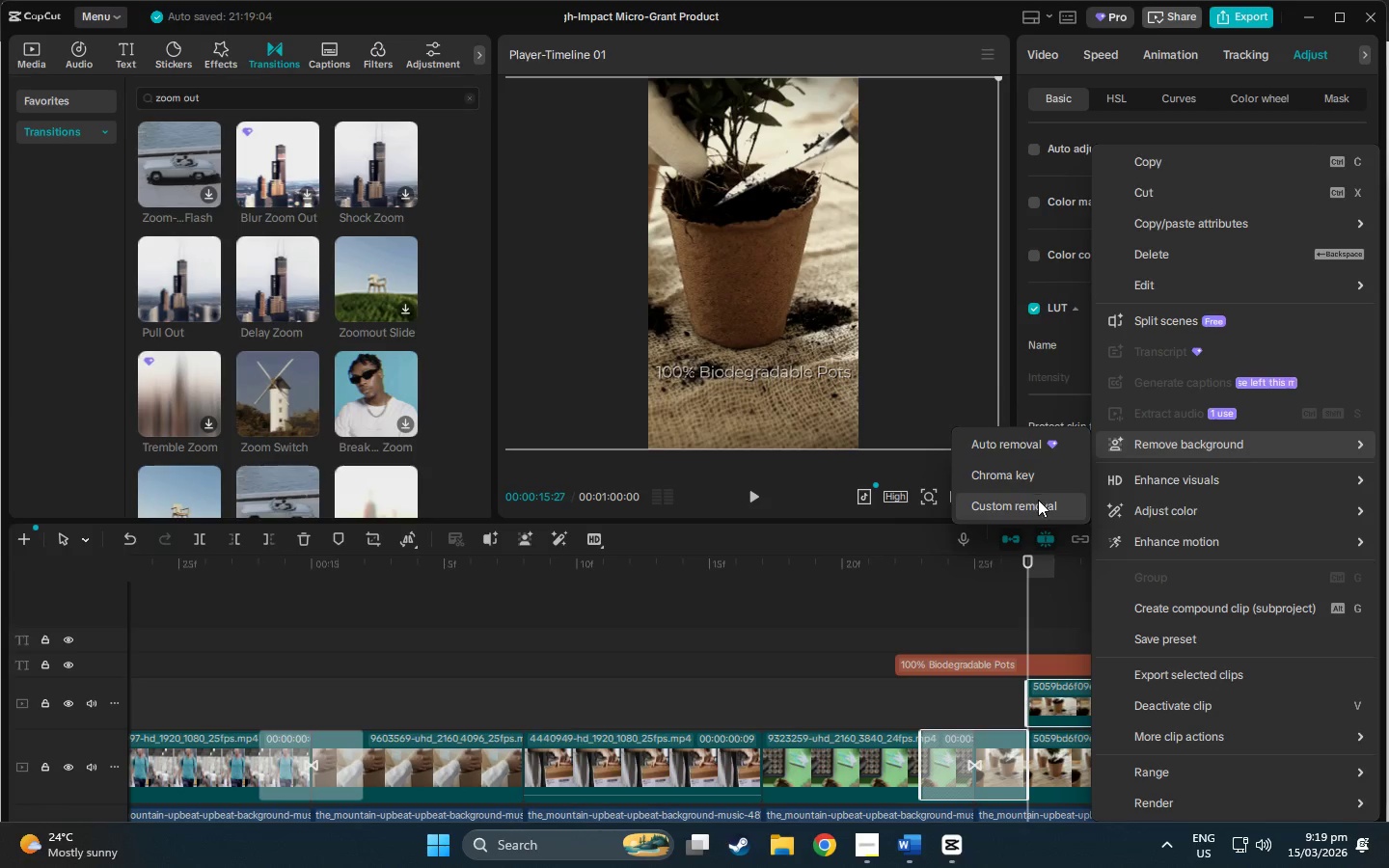 
left_click([1038, 500])
 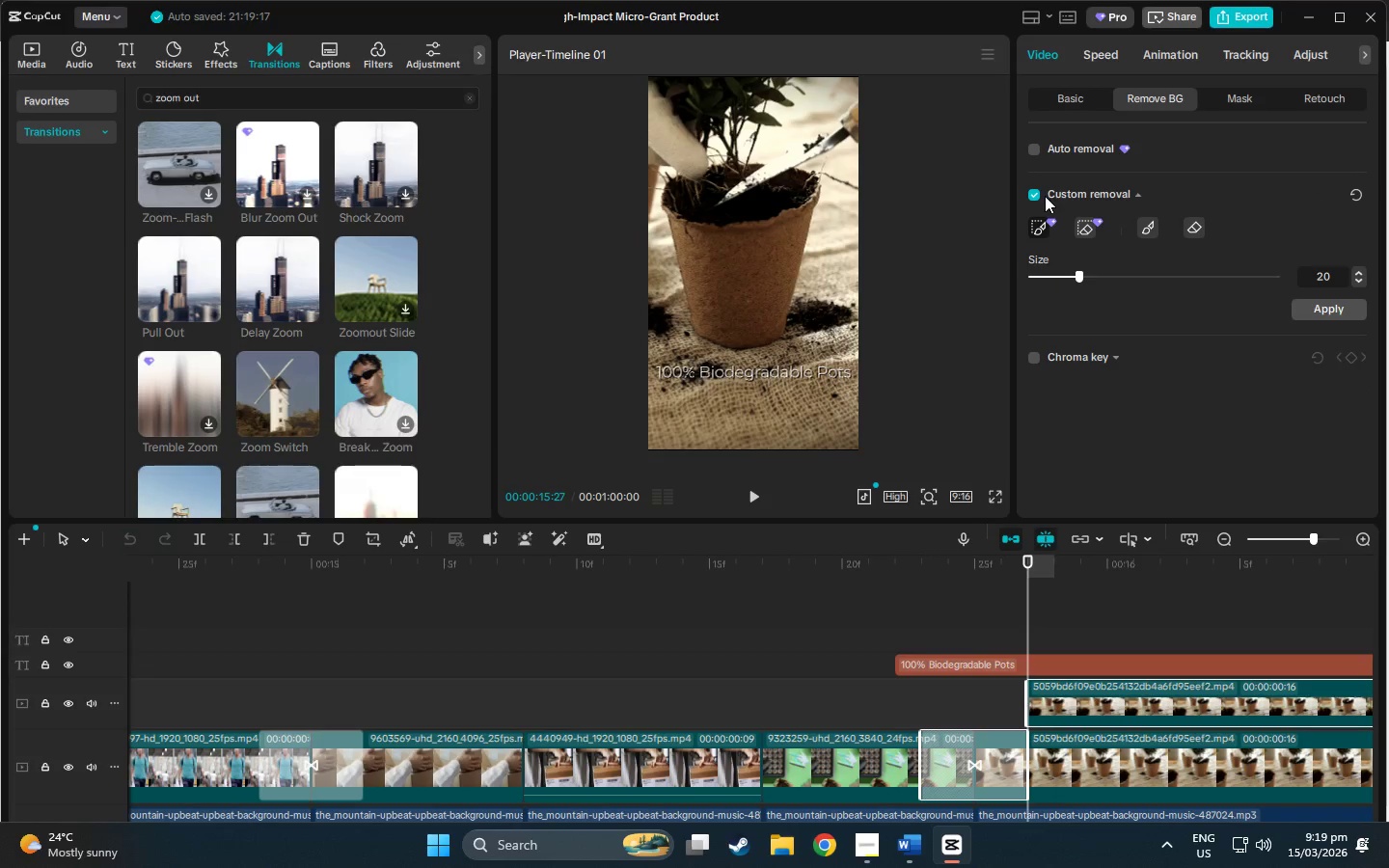 
wait(5.09)
 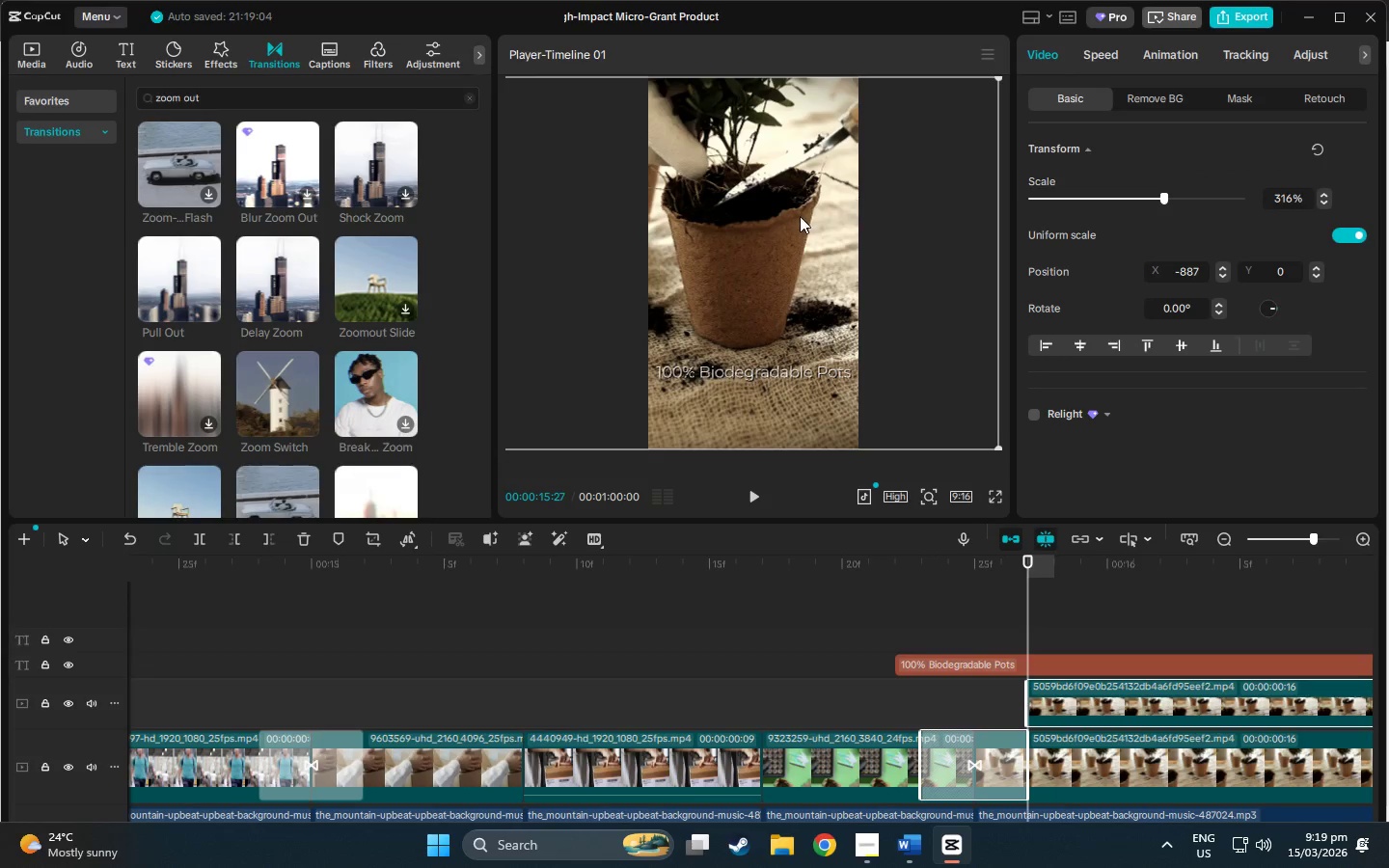 
left_click([1145, 232])
 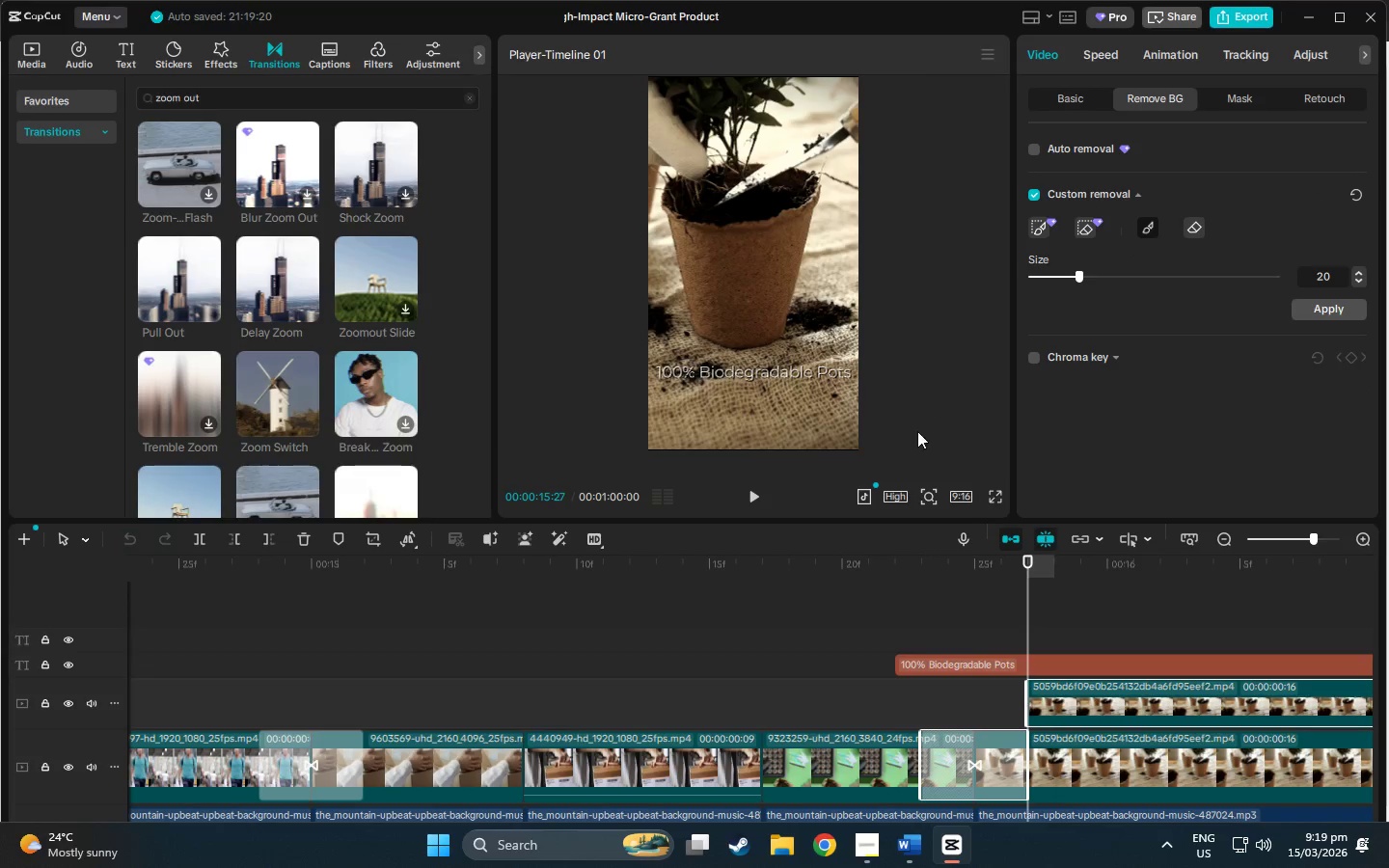 
left_click_drag(start_coordinate=[1316, 538], to_coordinate=[1326, 538])
 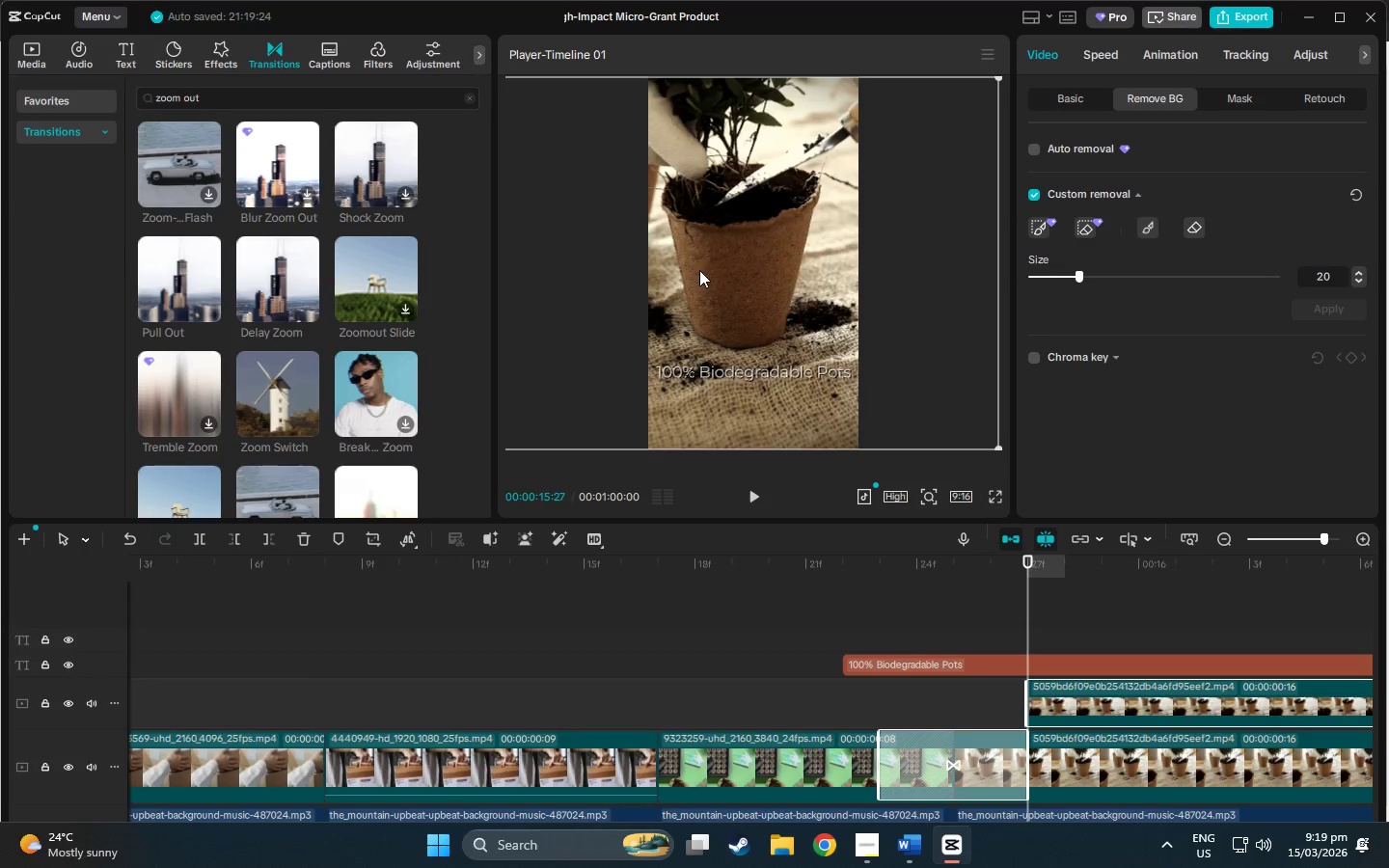 
hold_key(key=AltLeft, duration=0.58)
scroll: coordinate [706, 270], scroll_direction: up, amount: 3.0
 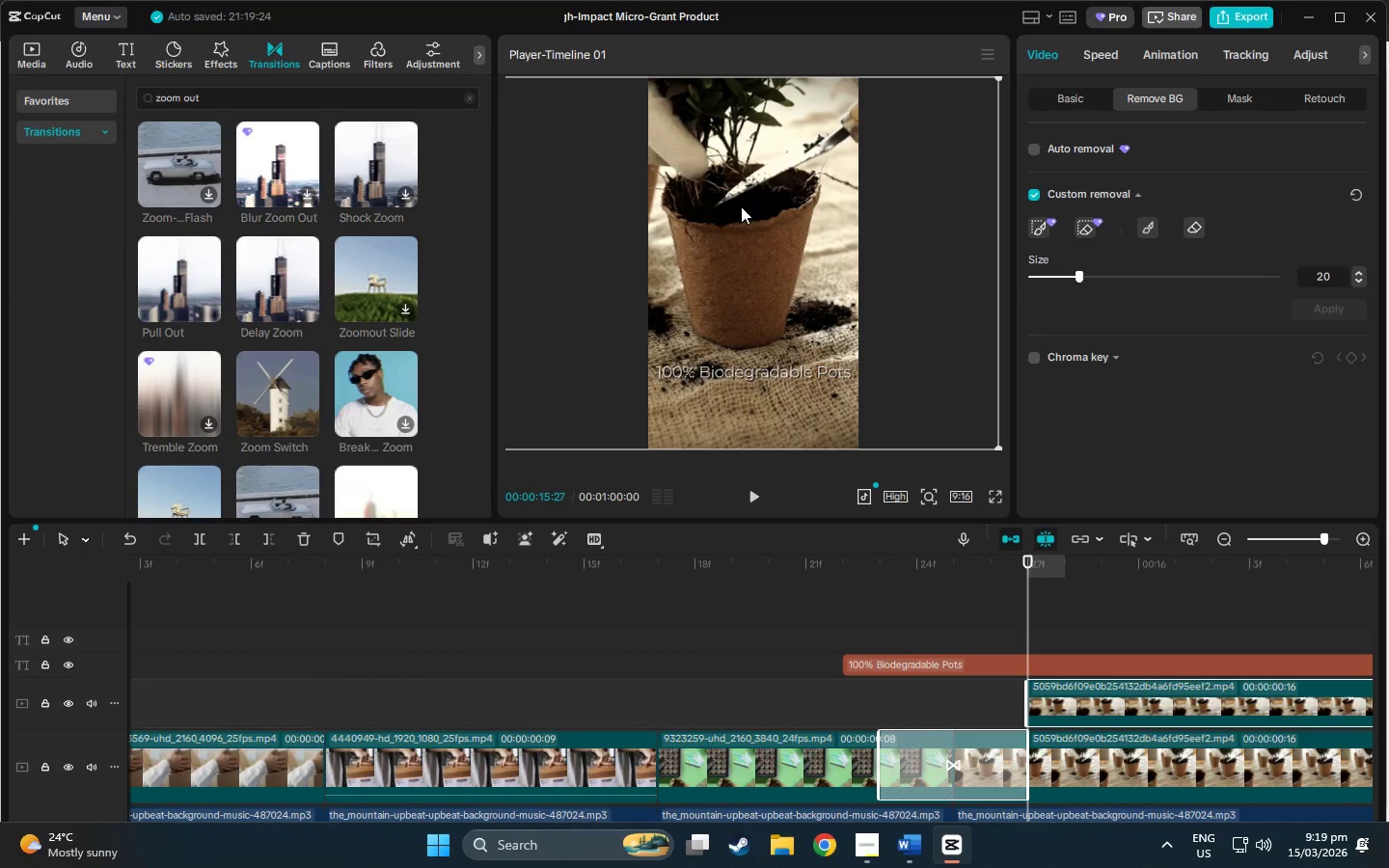 
left_click([762, 246])
 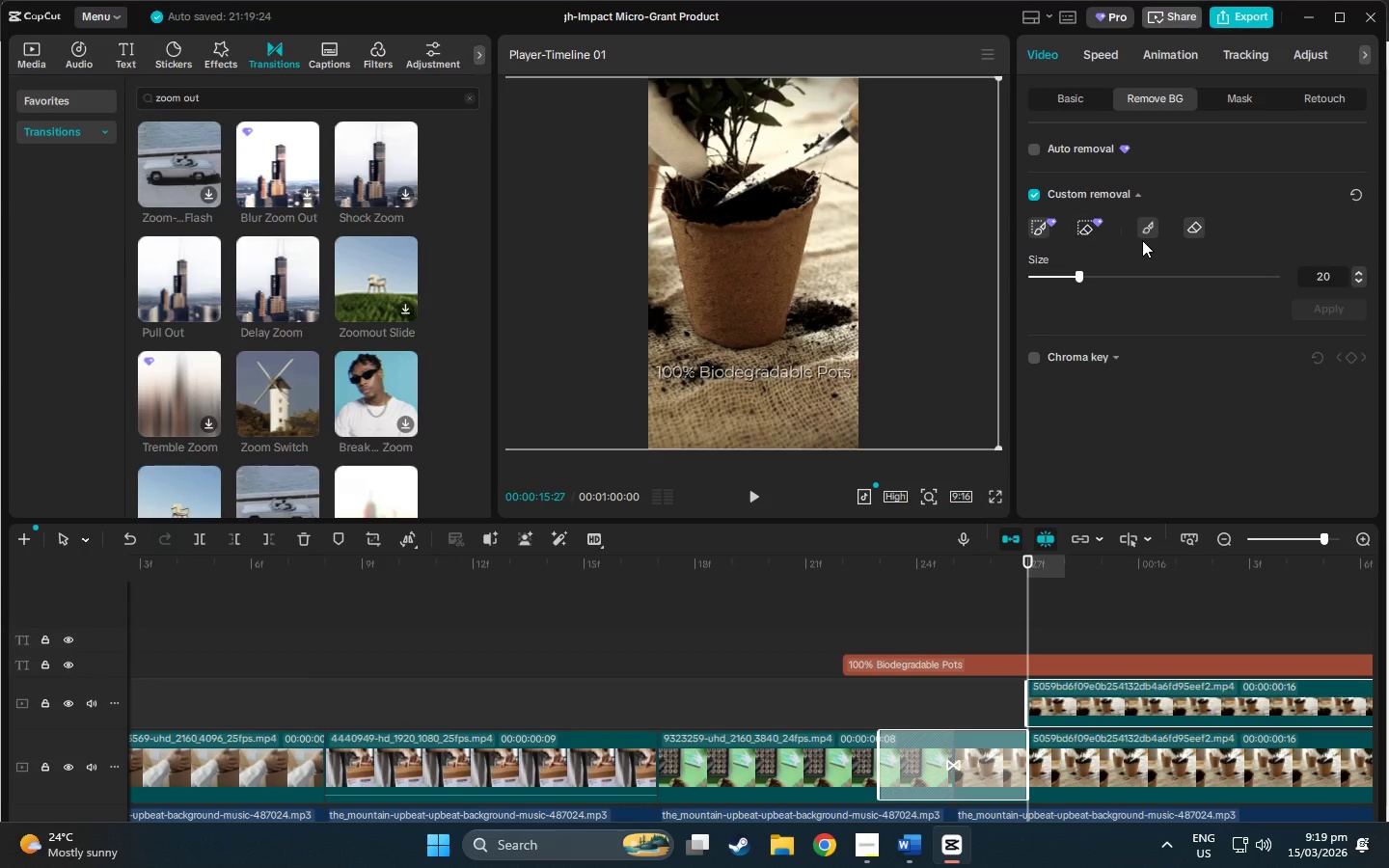 
left_click([1141, 230])
 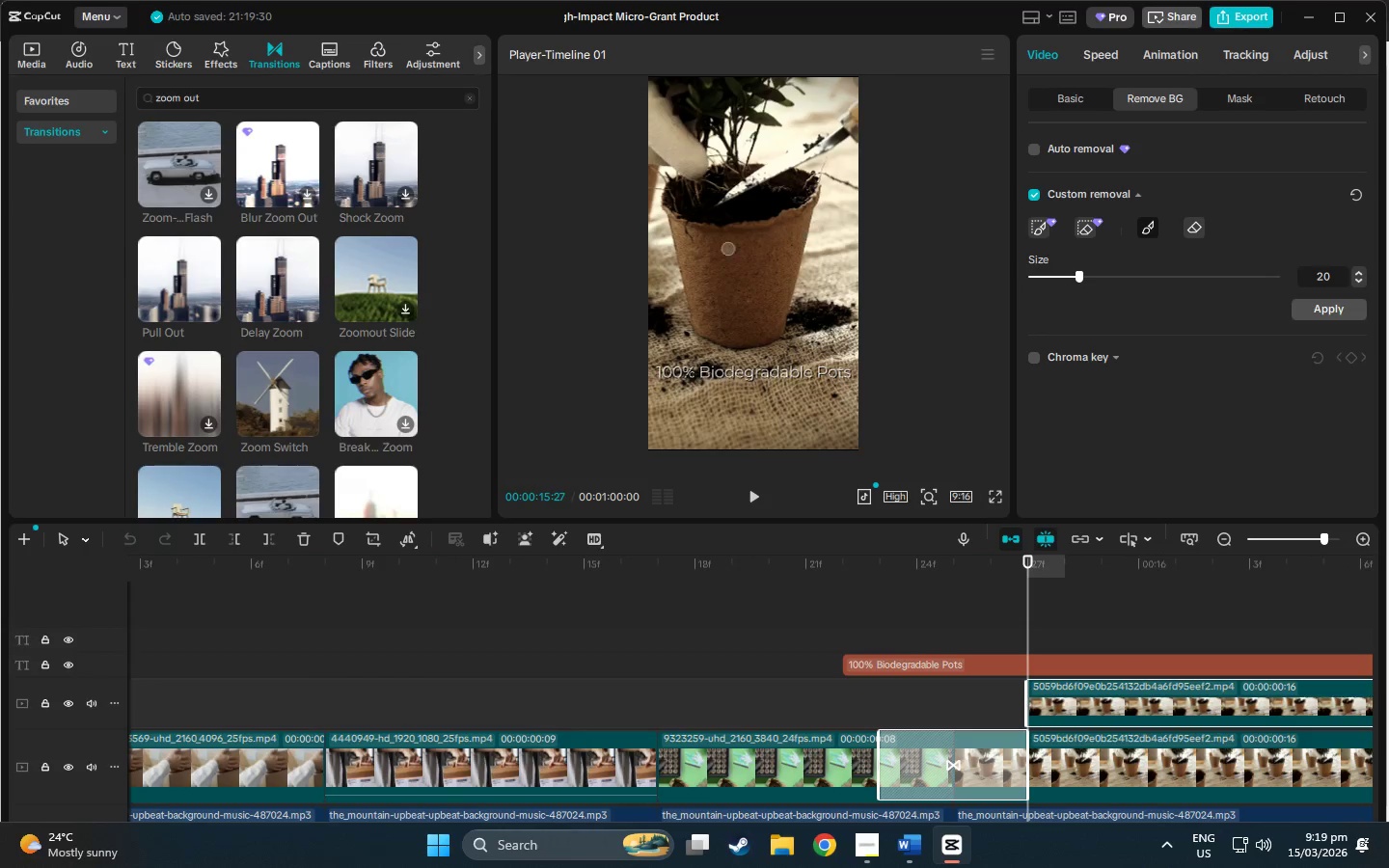 
left_click_drag(start_coordinate=[730, 249], to_coordinate=[739, 200])
 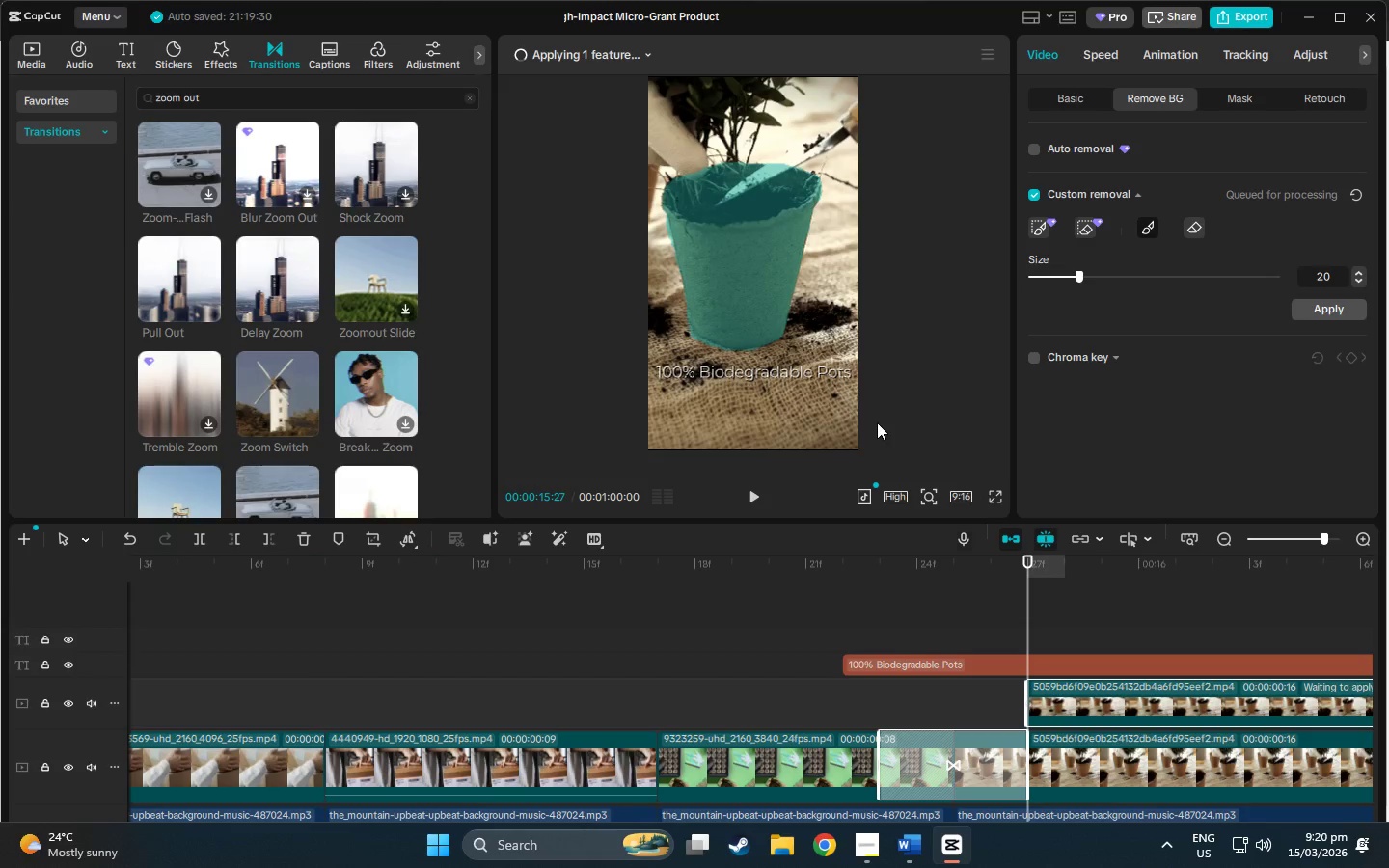 
wait(8.23)
 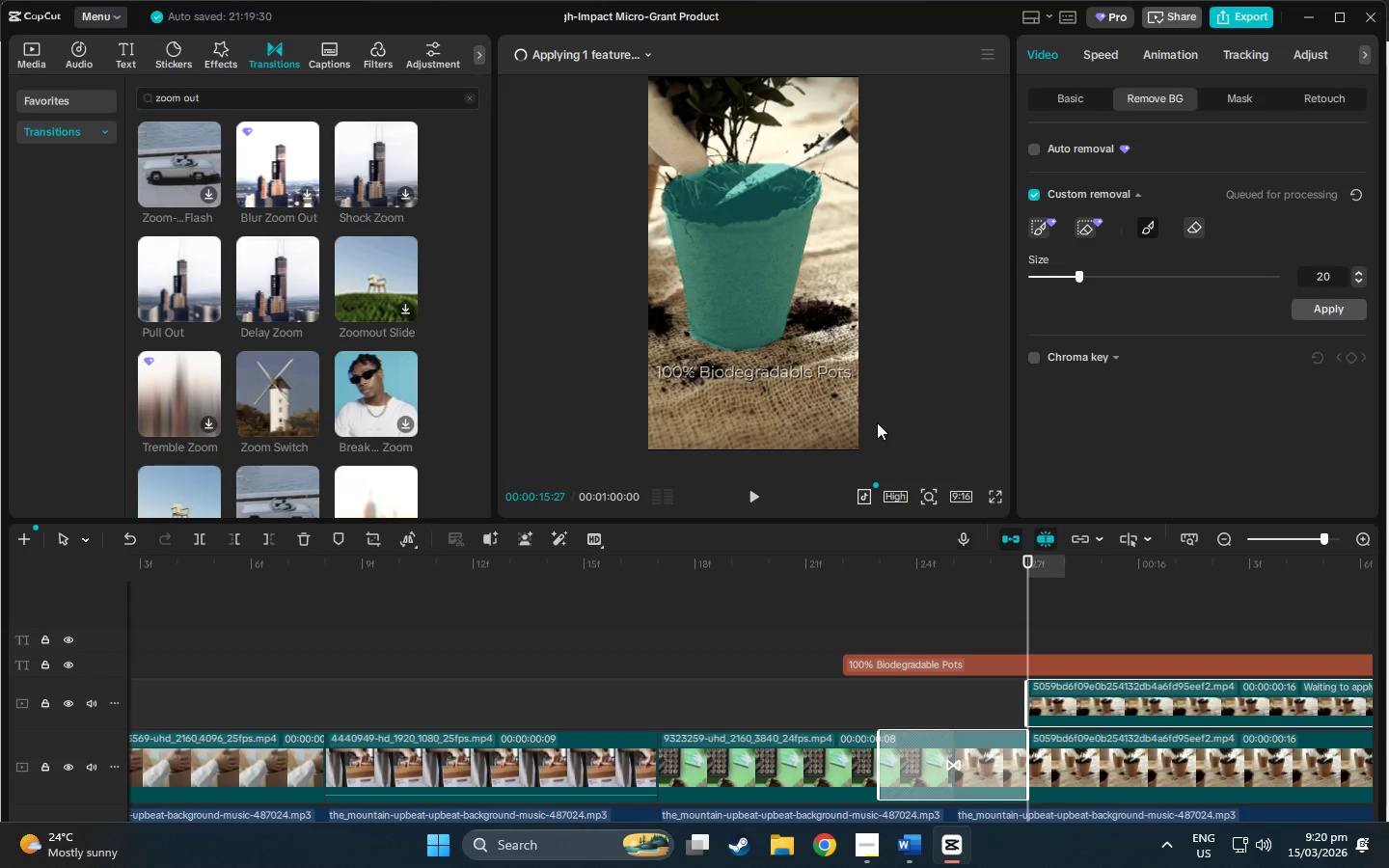 
left_click([1310, 309])
 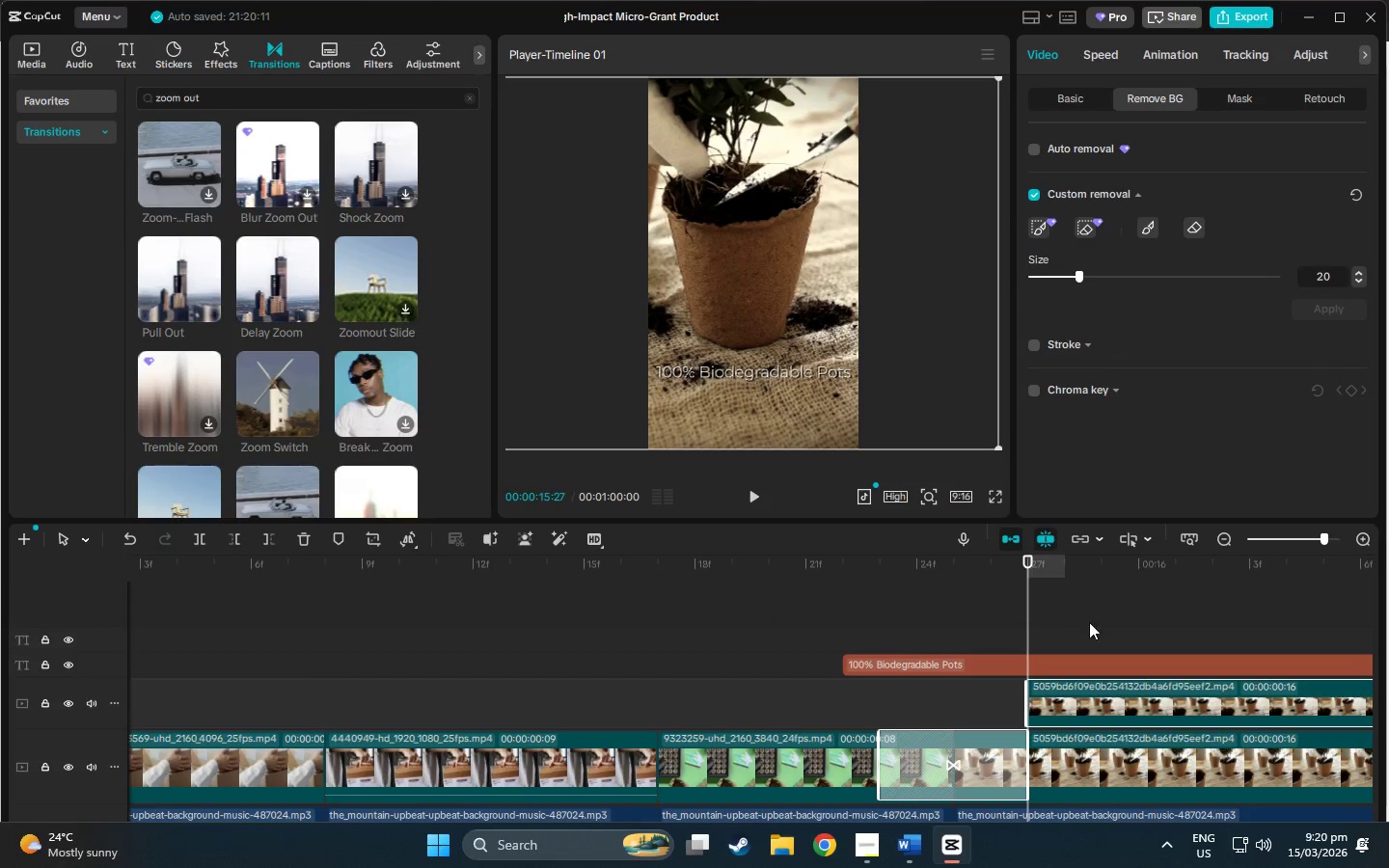 
left_click_drag(start_coordinate=[1059, 696], to_coordinate=[739, 626])
 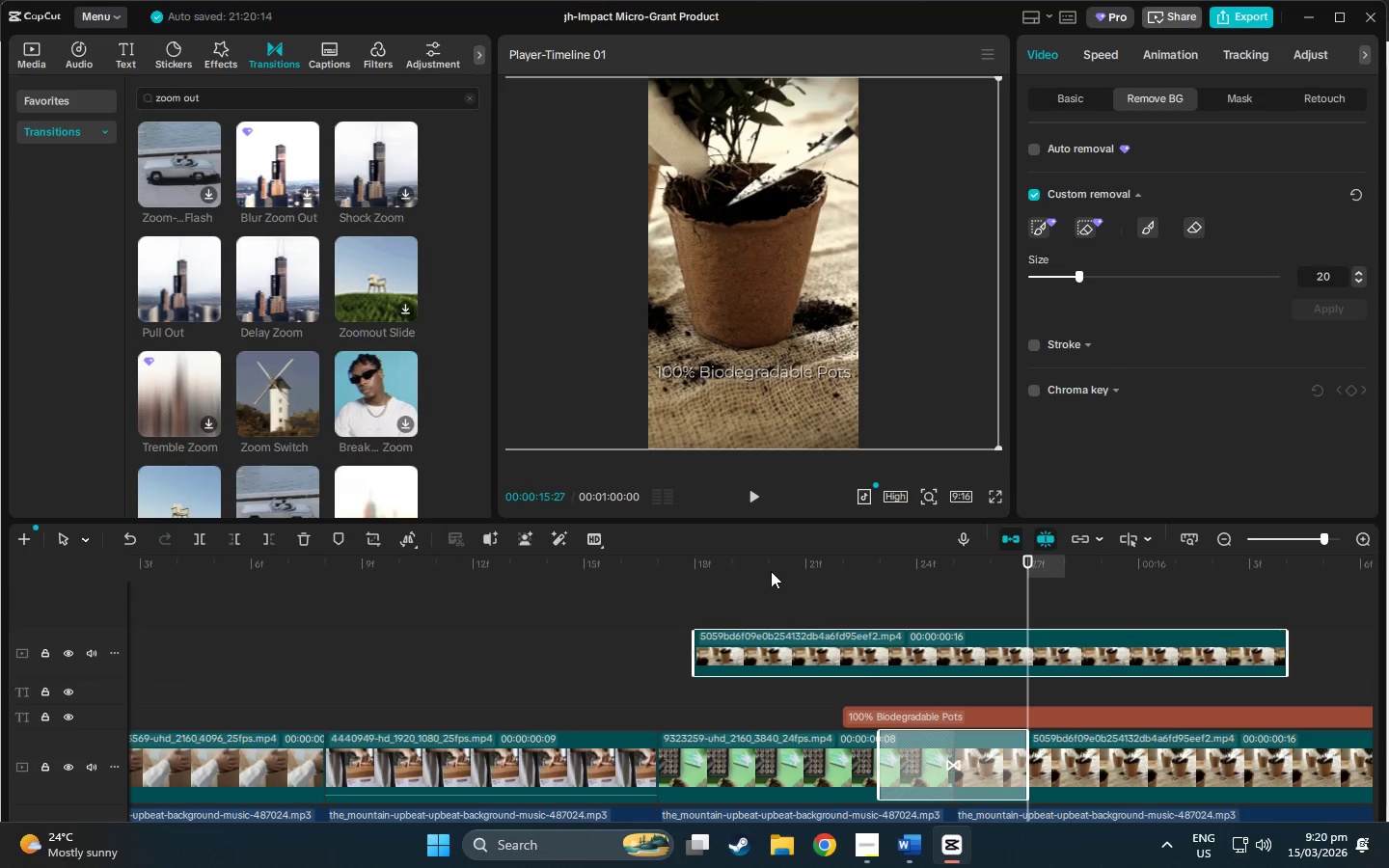 
left_click([766, 570])
 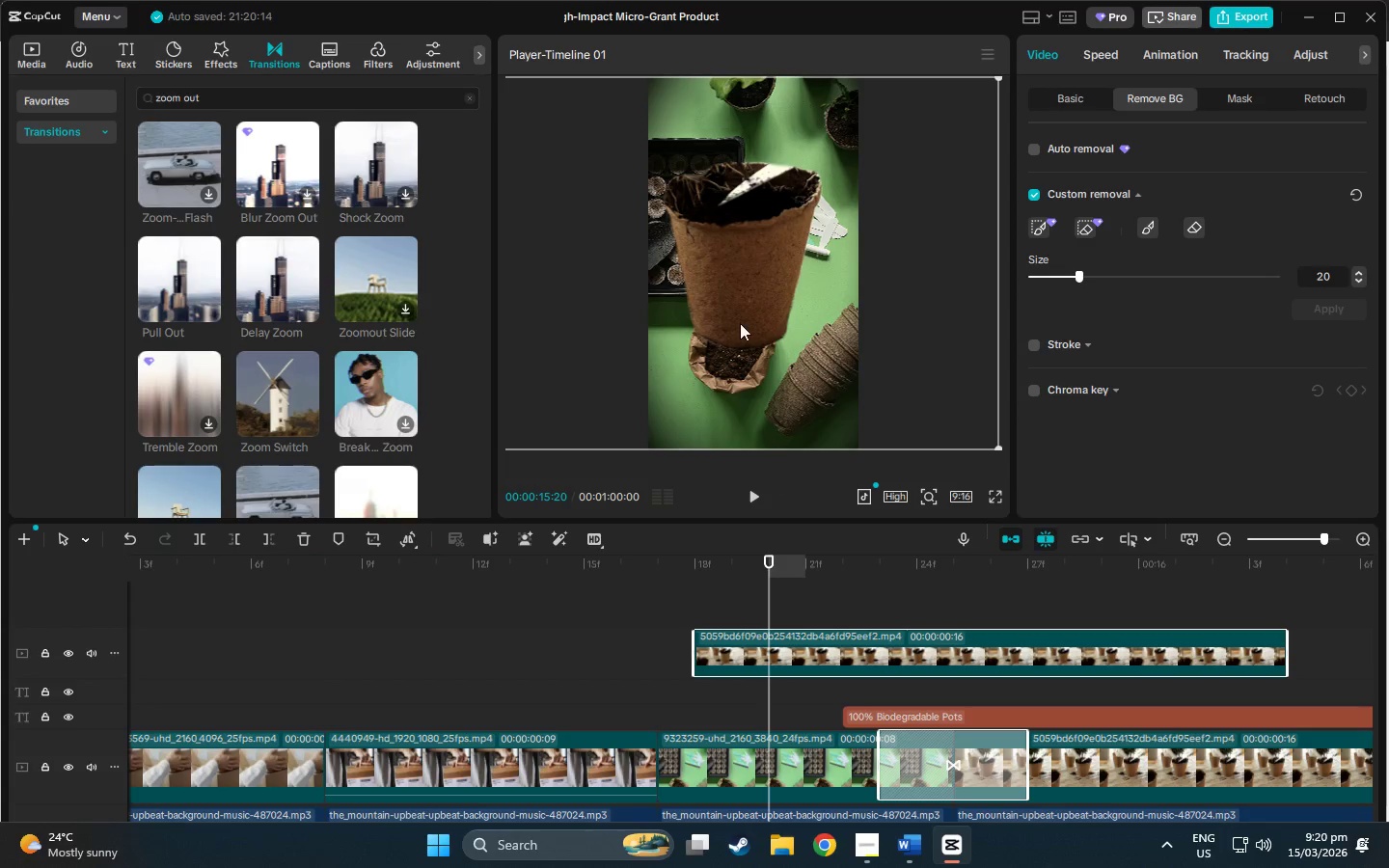 
left_click_drag(start_coordinate=[749, 307], to_coordinate=[757, 317])
 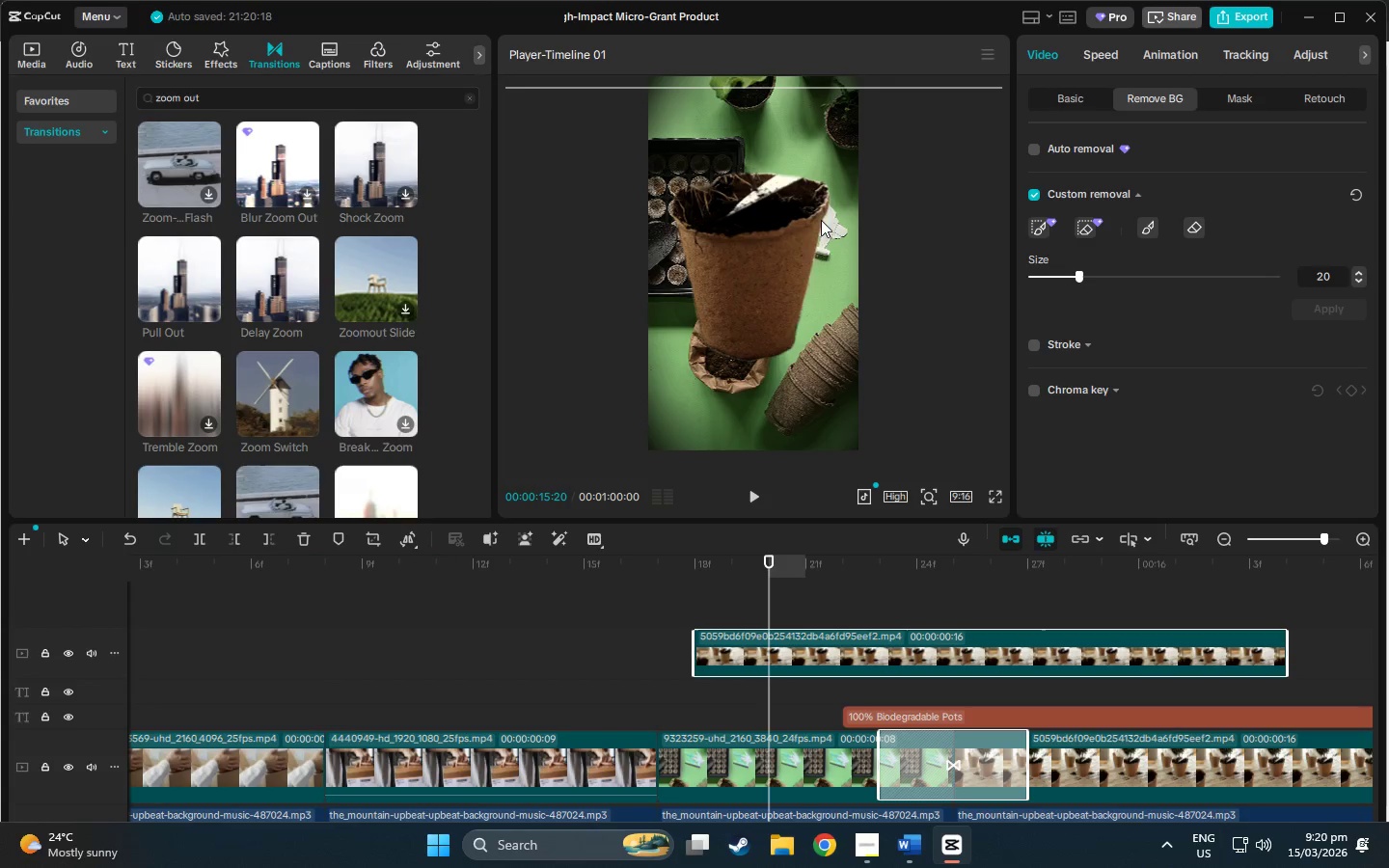 
left_click_drag(start_coordinate=[794, 642], to_coordinate=[1130, 690])
 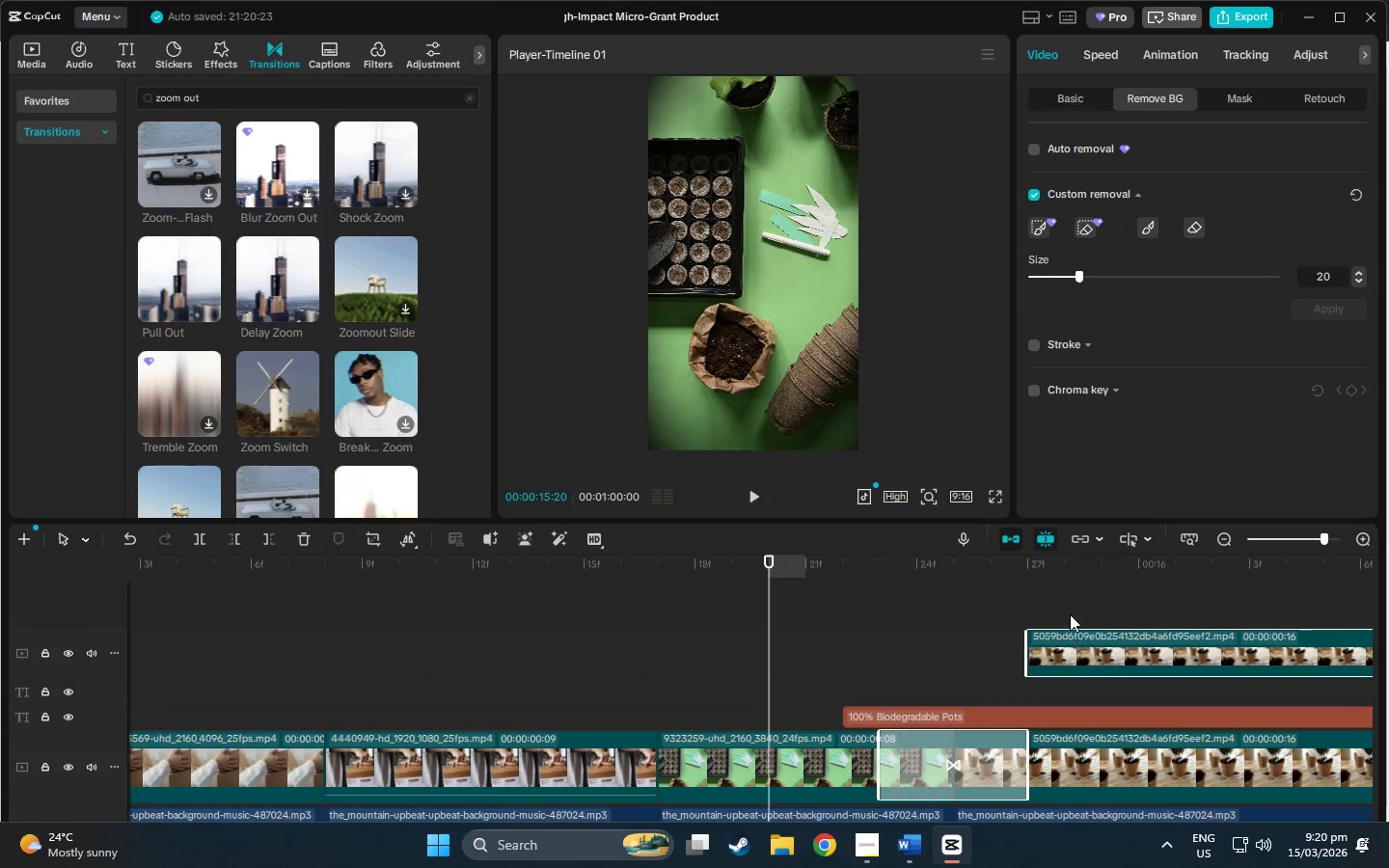 
left_click_drag(start_coordinate=[1041, 585], to_coordinate=[1022, 577])
 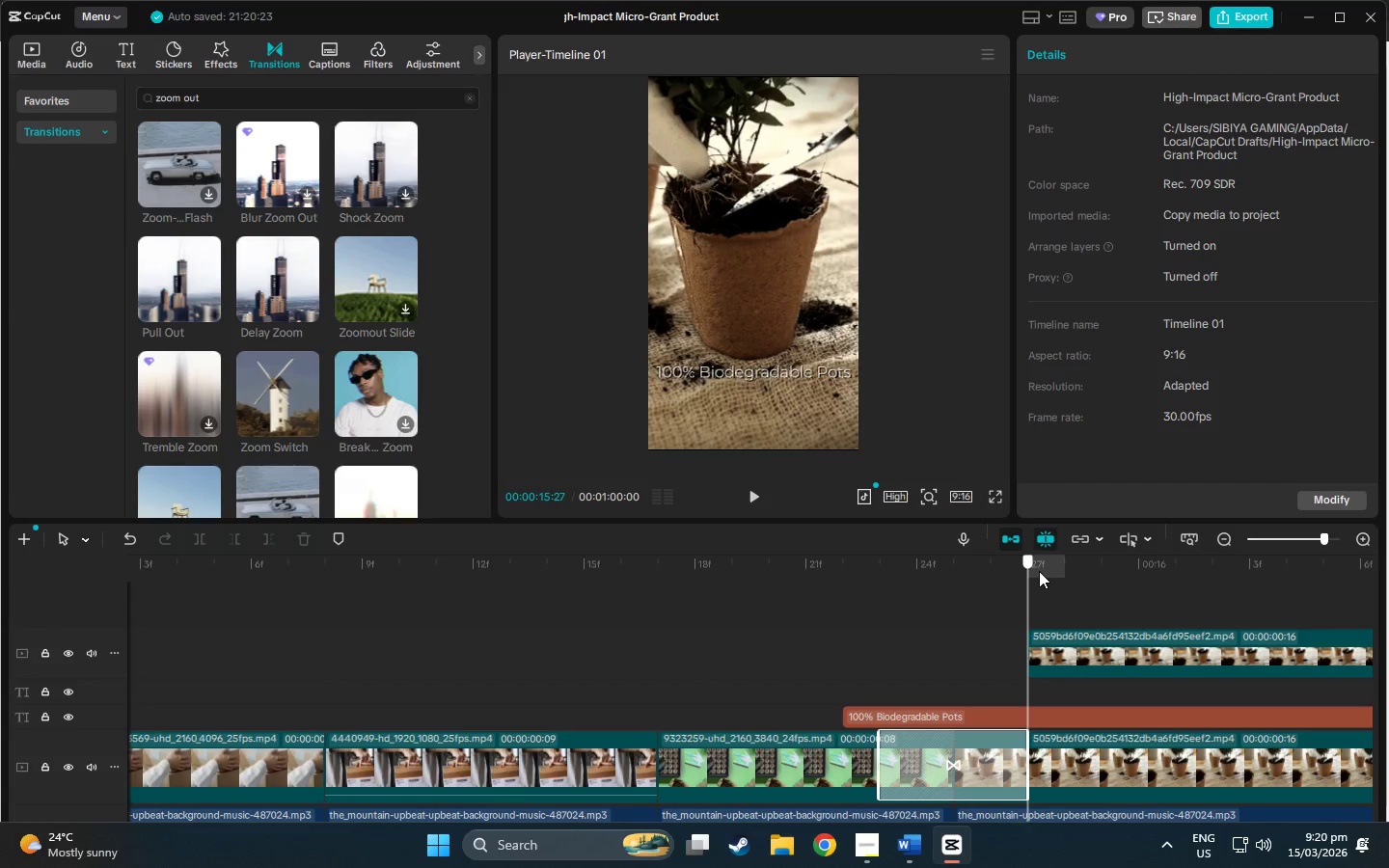 
left_click_drag(start_coordinate=[798, 291], to_coordinate=[792, 280])
 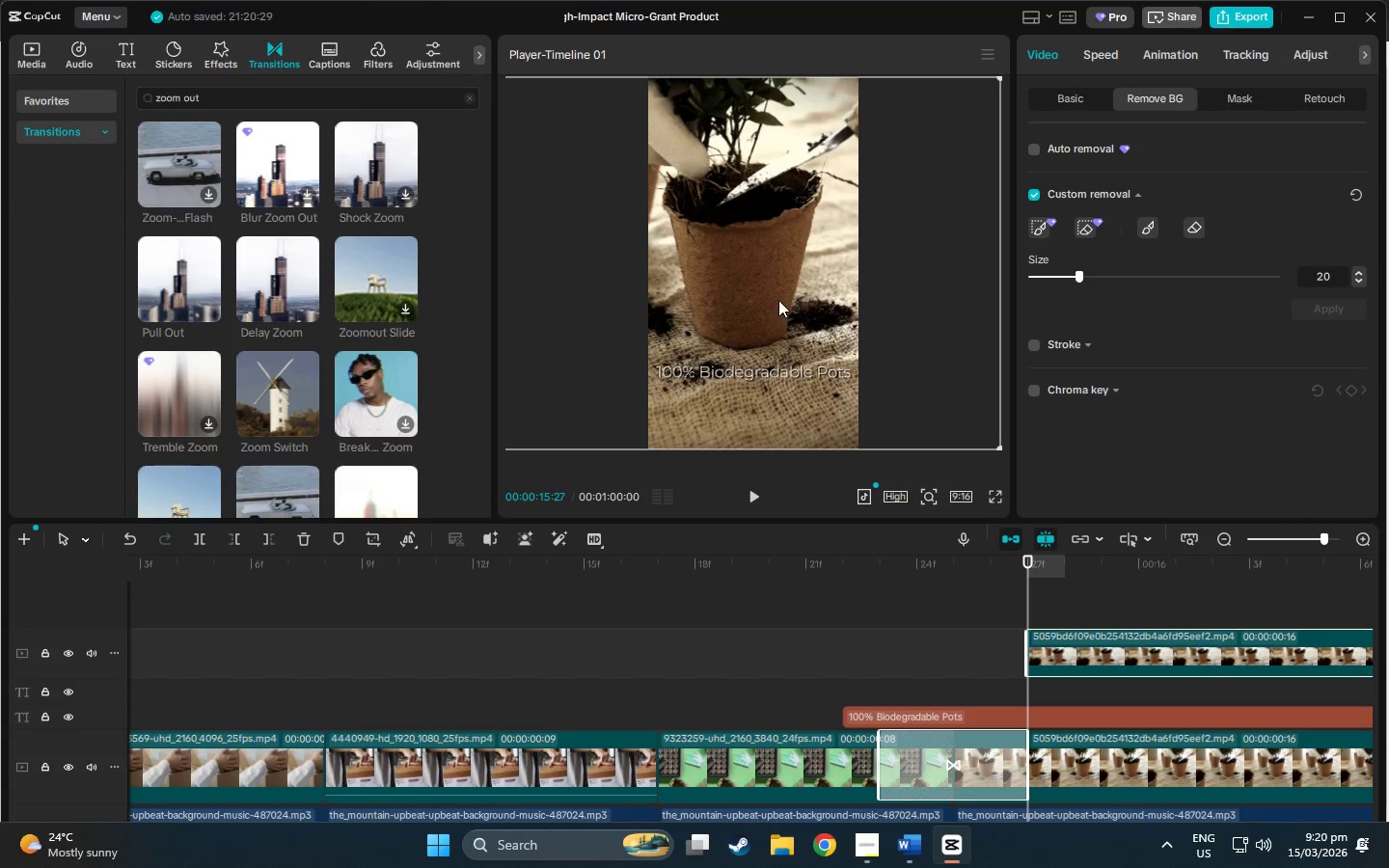 
wait(6.81)
 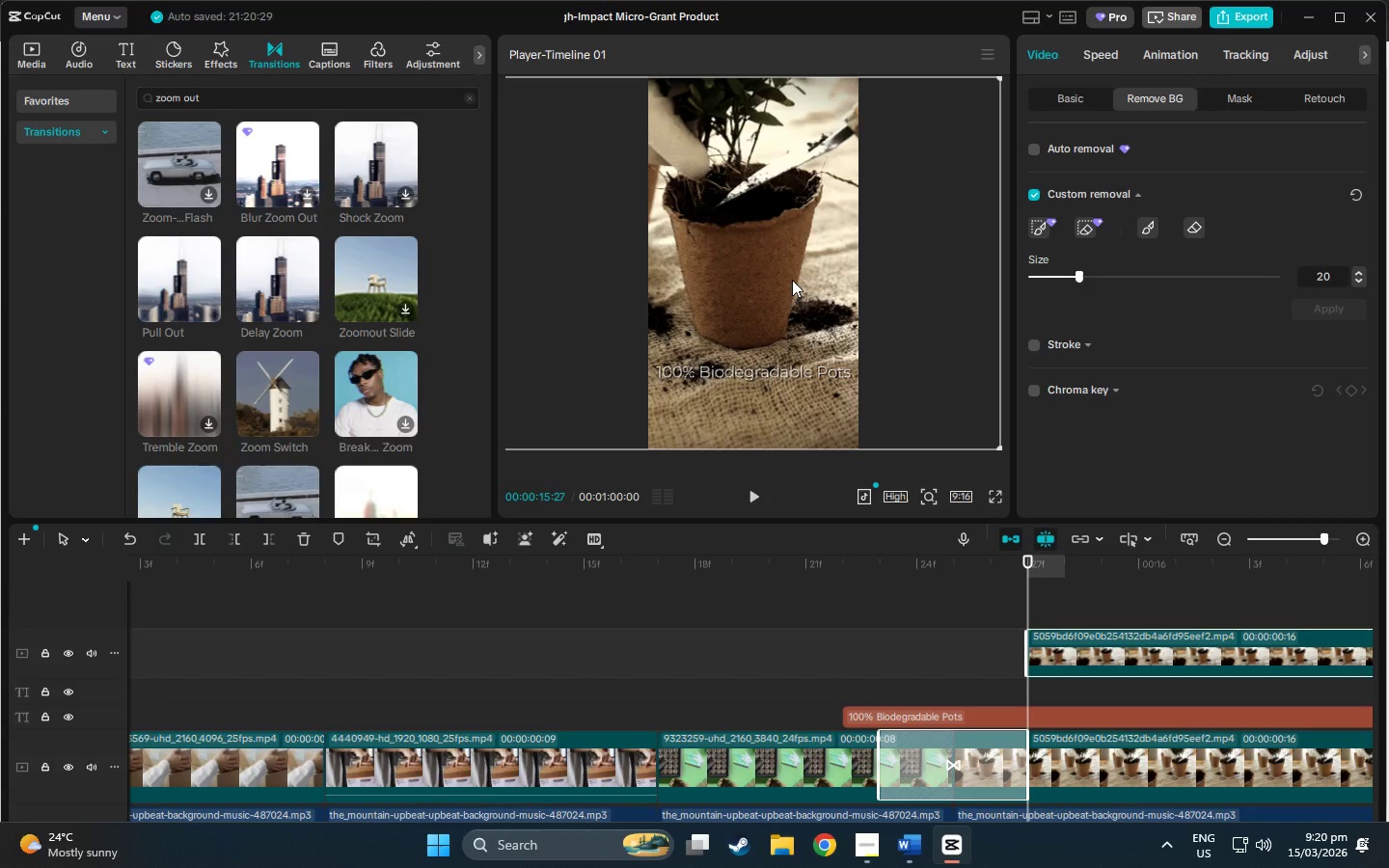 
left_click_drag(start_coordinate=[995, 448], to_coordinate=[1053, 480])
 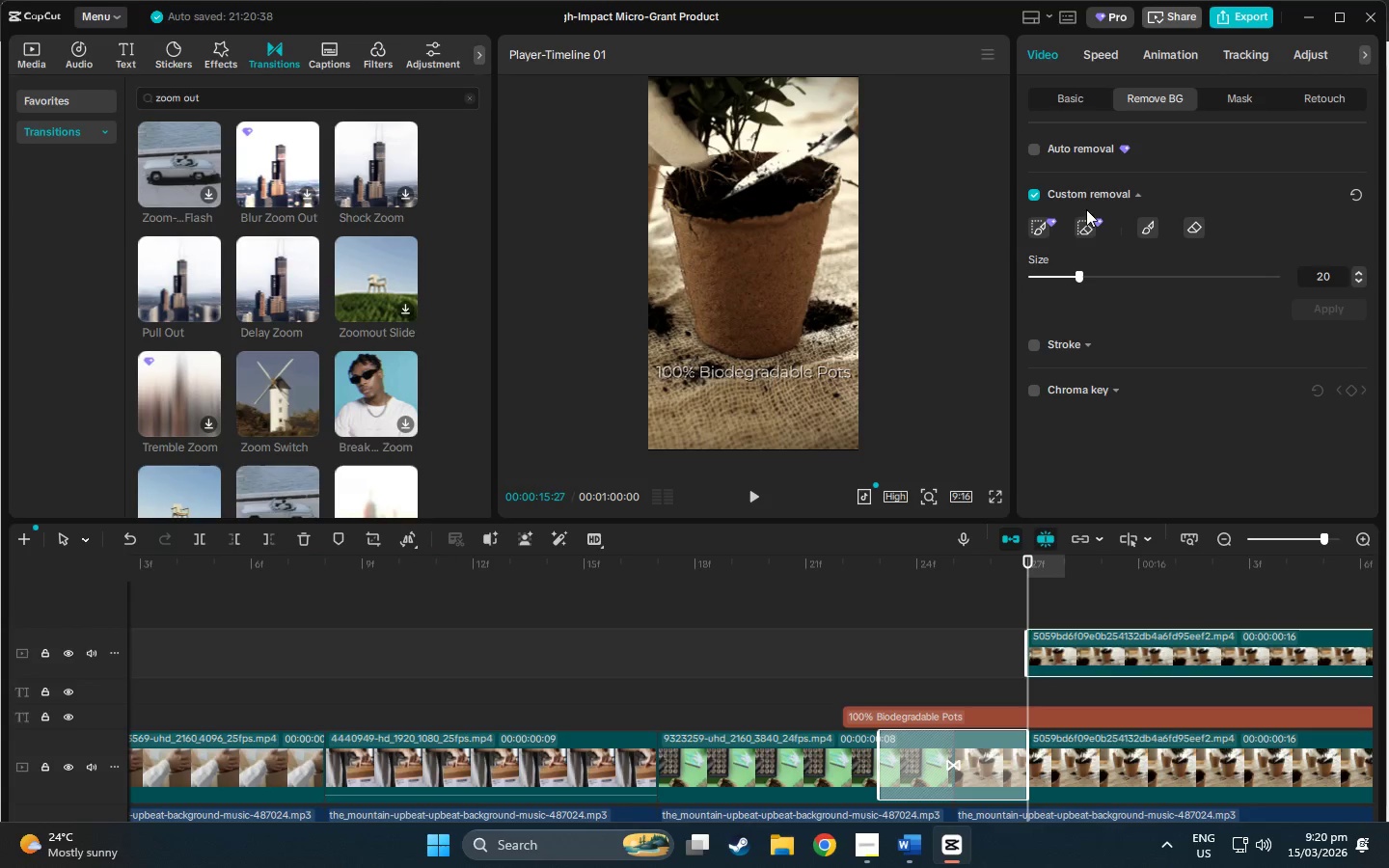 
left_click_drag(start_coordinate=[1028, 562], to_coordinate=[1130, 620])
 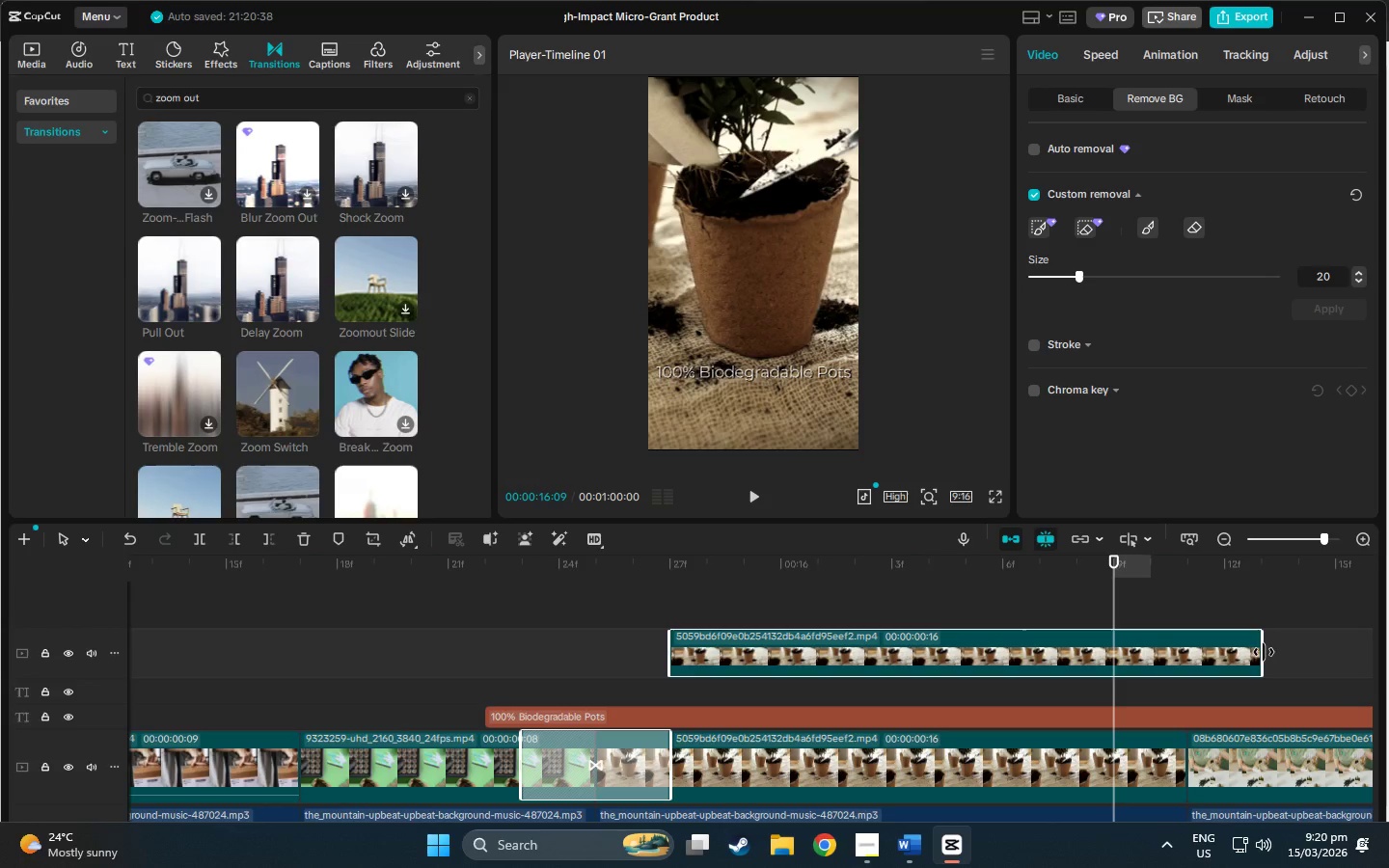 
left_click_drag(start_coordinate=[1264, 652], to_coordinate=[1180, 654])
 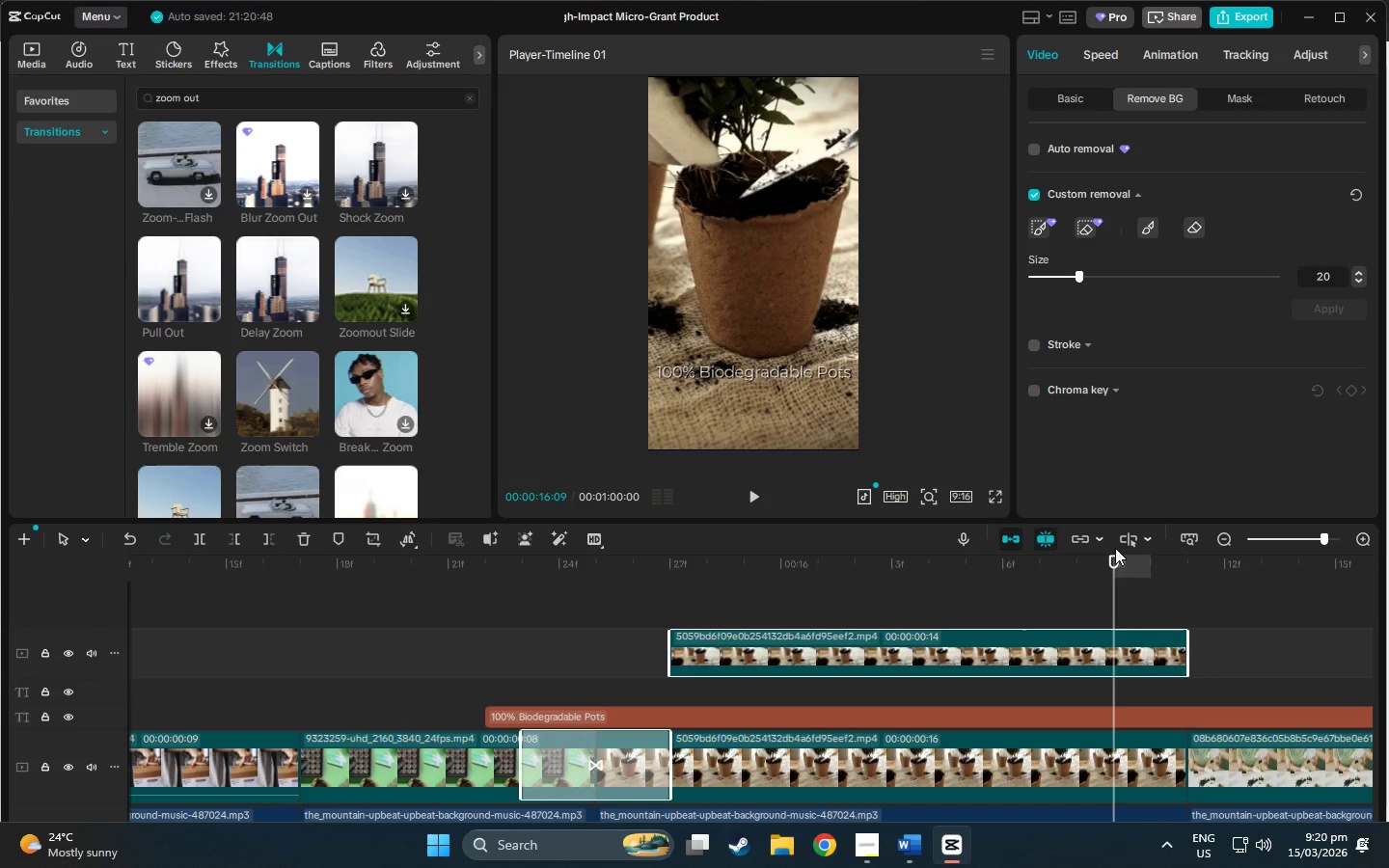 
left_click_drag(start_coordinate=[1115, 559], to_coordinate=[683, 580])
 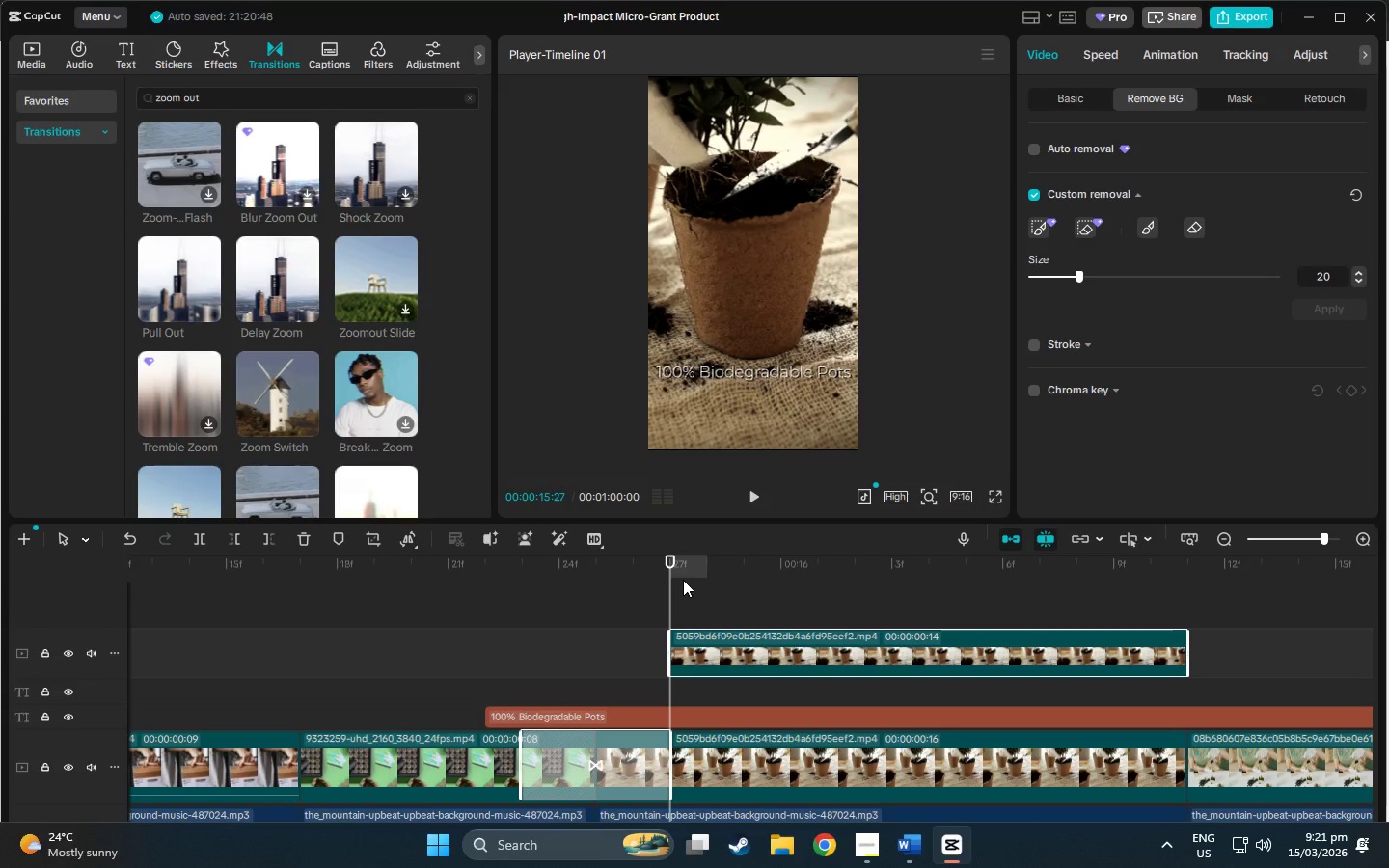 
left_click_drag(start_coordinate=[672, 568], to_coordinate=[874, 569])
 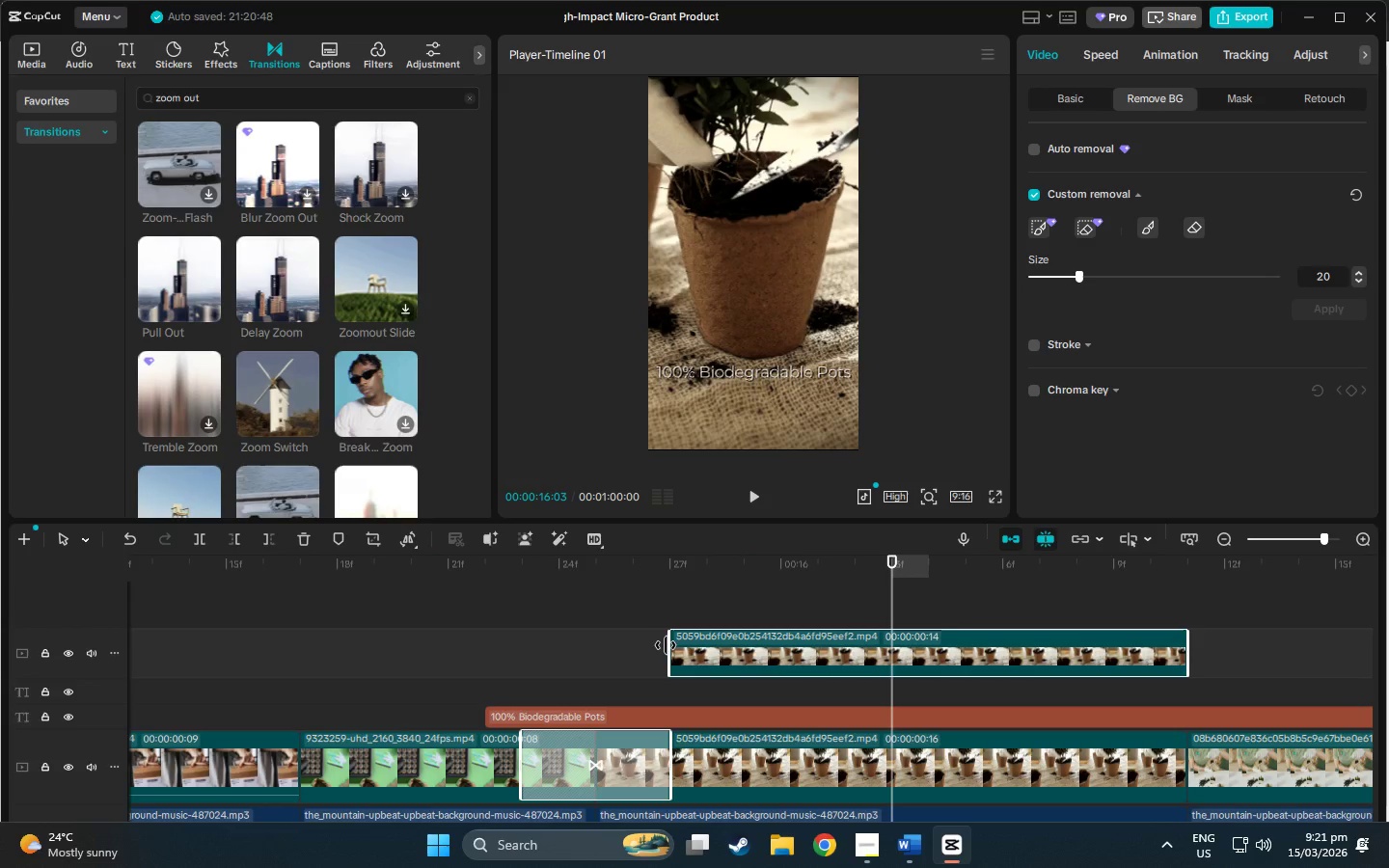 
left_click_drag(start_coordinate=[667, 645], to_coordinate=[881, 659])
 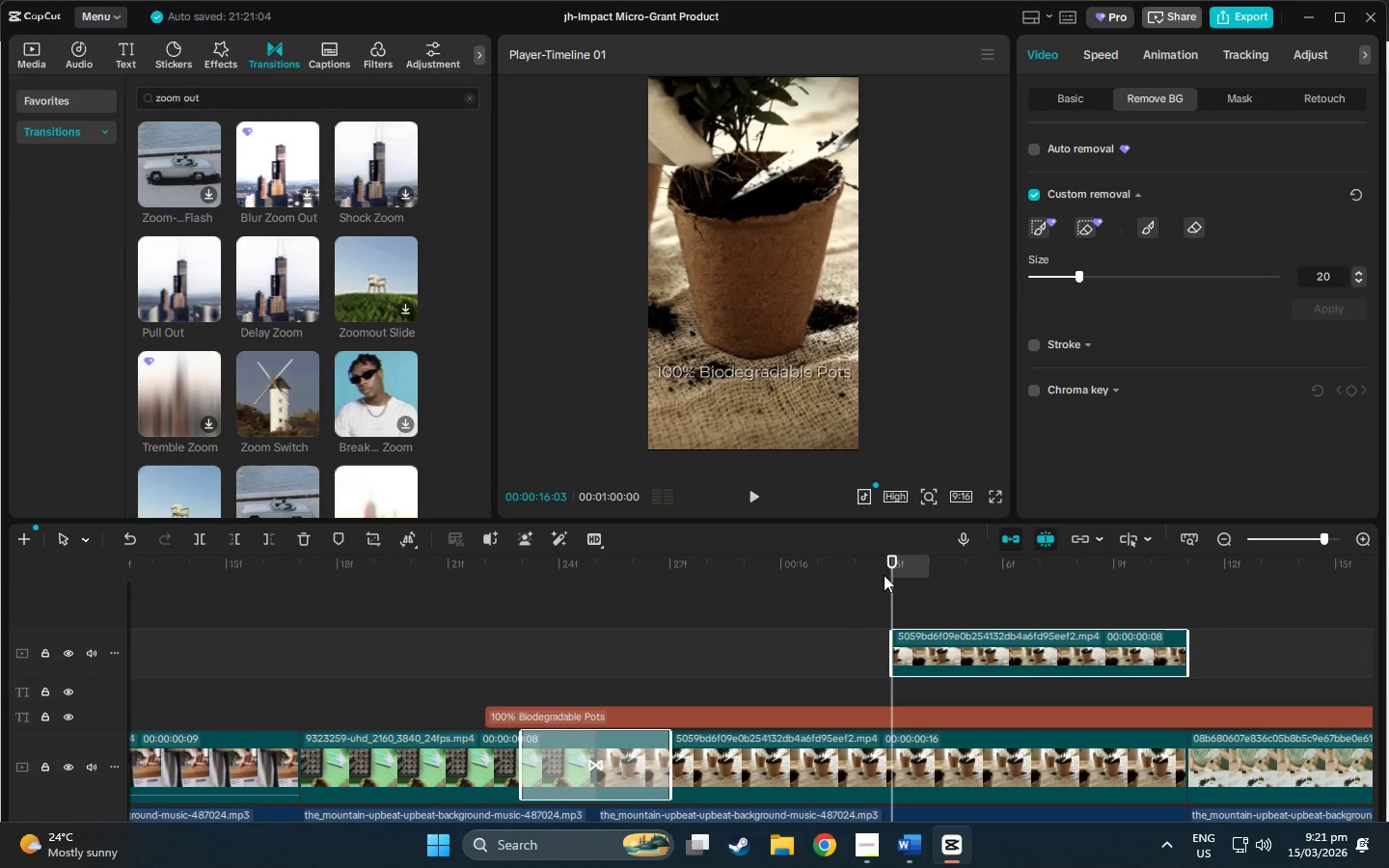 
left_click_drag(start_coordinate=[888, 566], to_coordinate=[894, 583])
 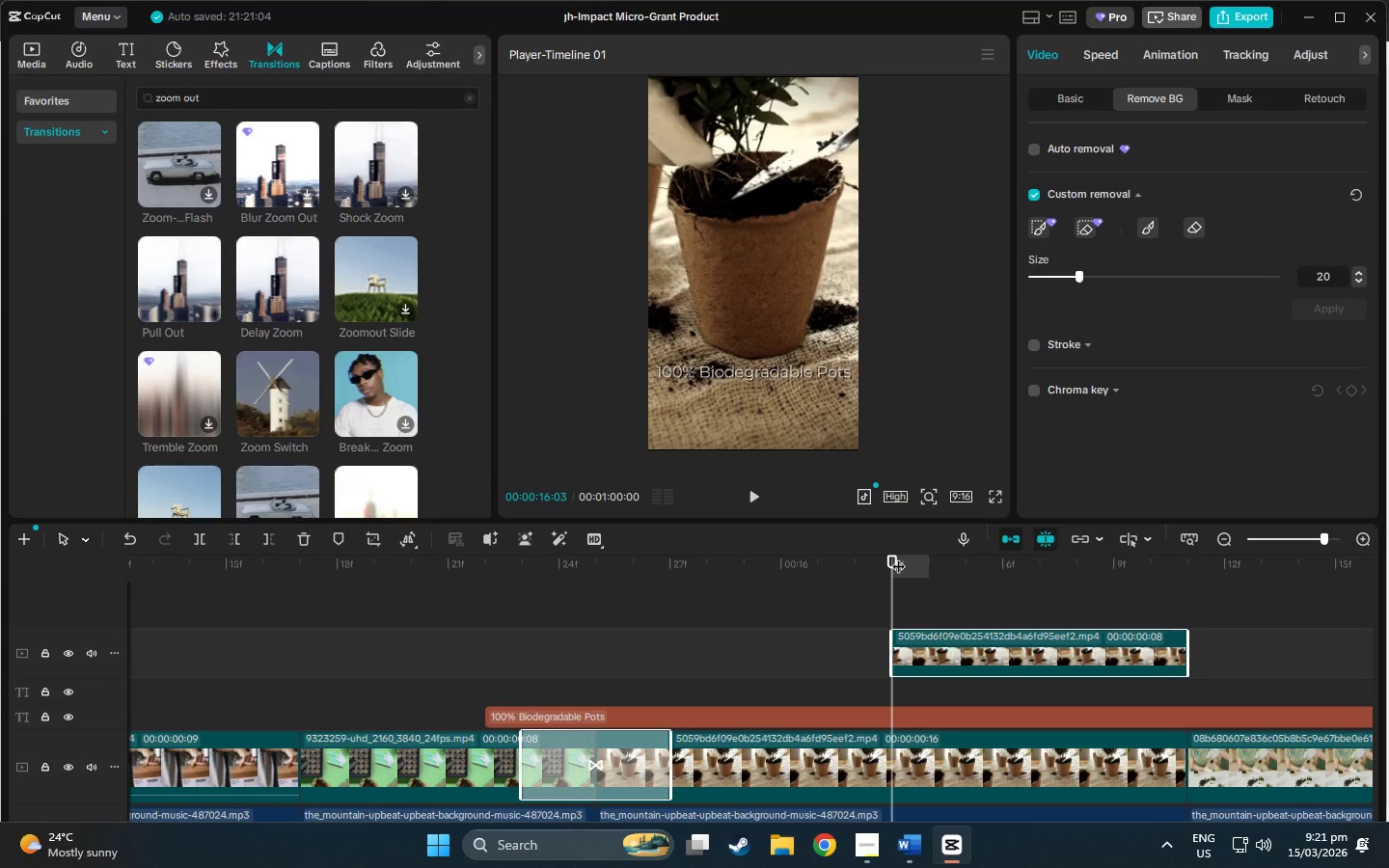 
left_click([791, 291])
 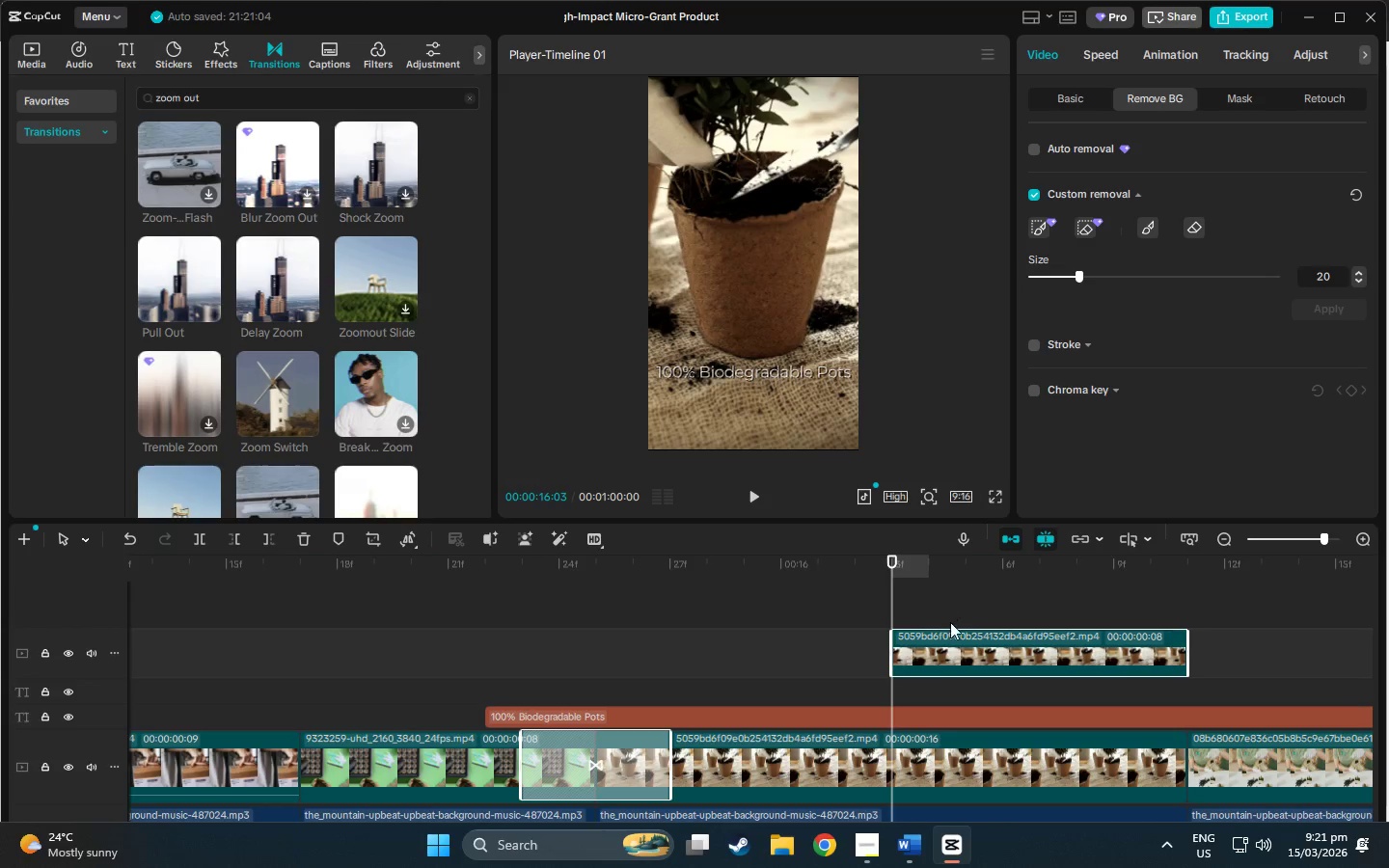 
left_click([959, 651])
 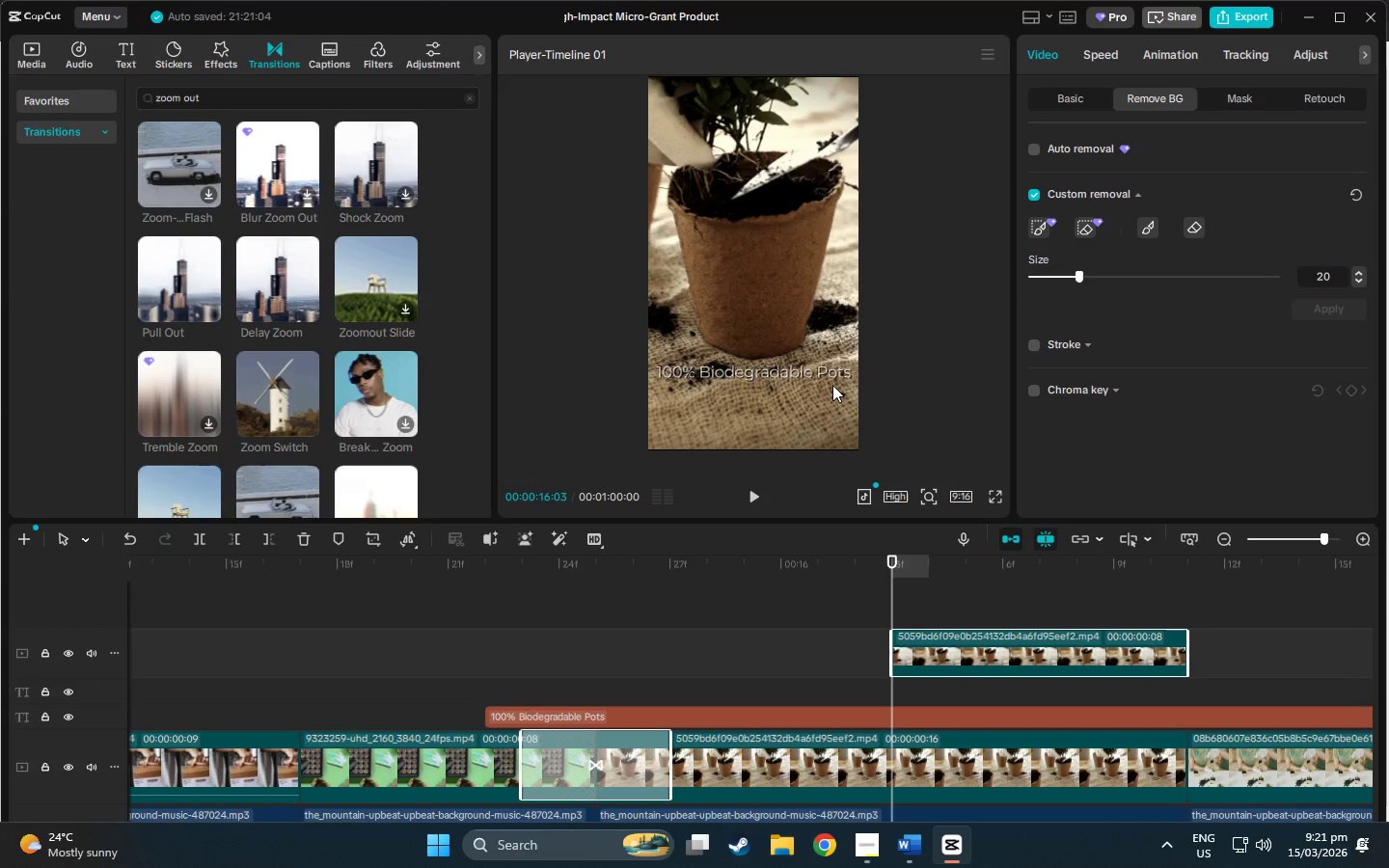 
left_click_drag(start_coordinate=[782, 323], to_coordinate=[773, 331])
 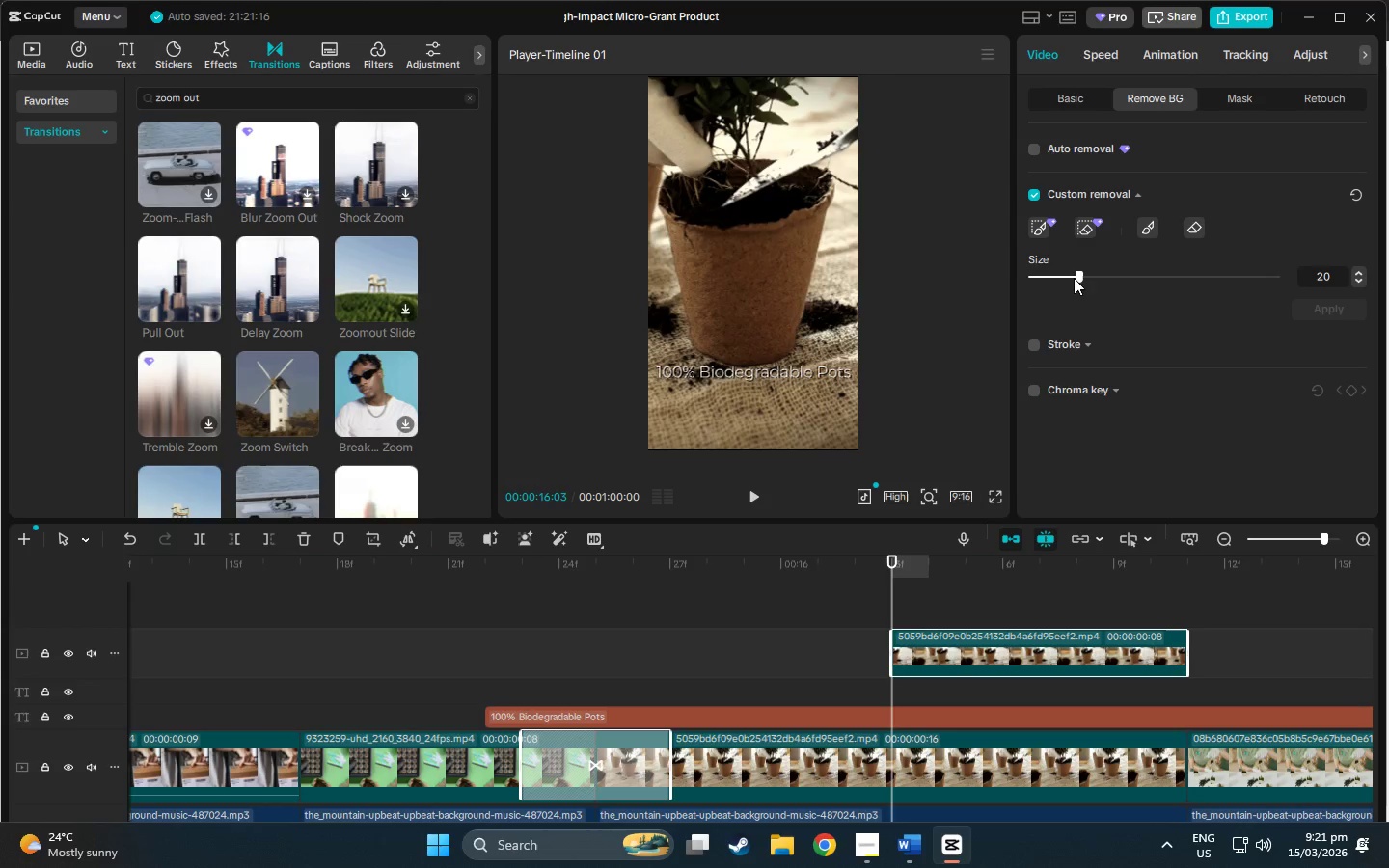 
left_click_drag(start_coordinate=[1077, 279], to_coordinate=[1086, 281])
 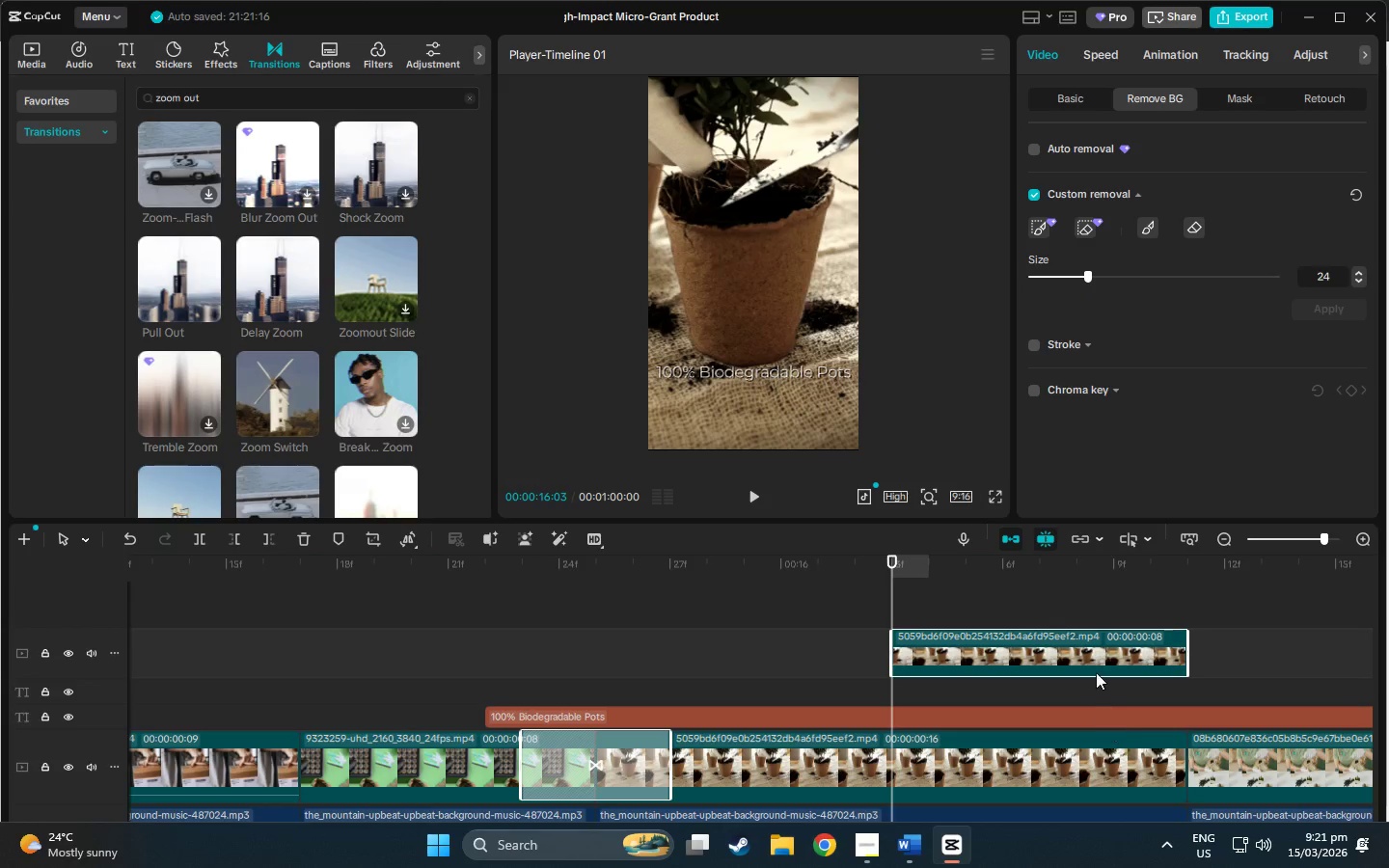 
left_click([1096, 668])
 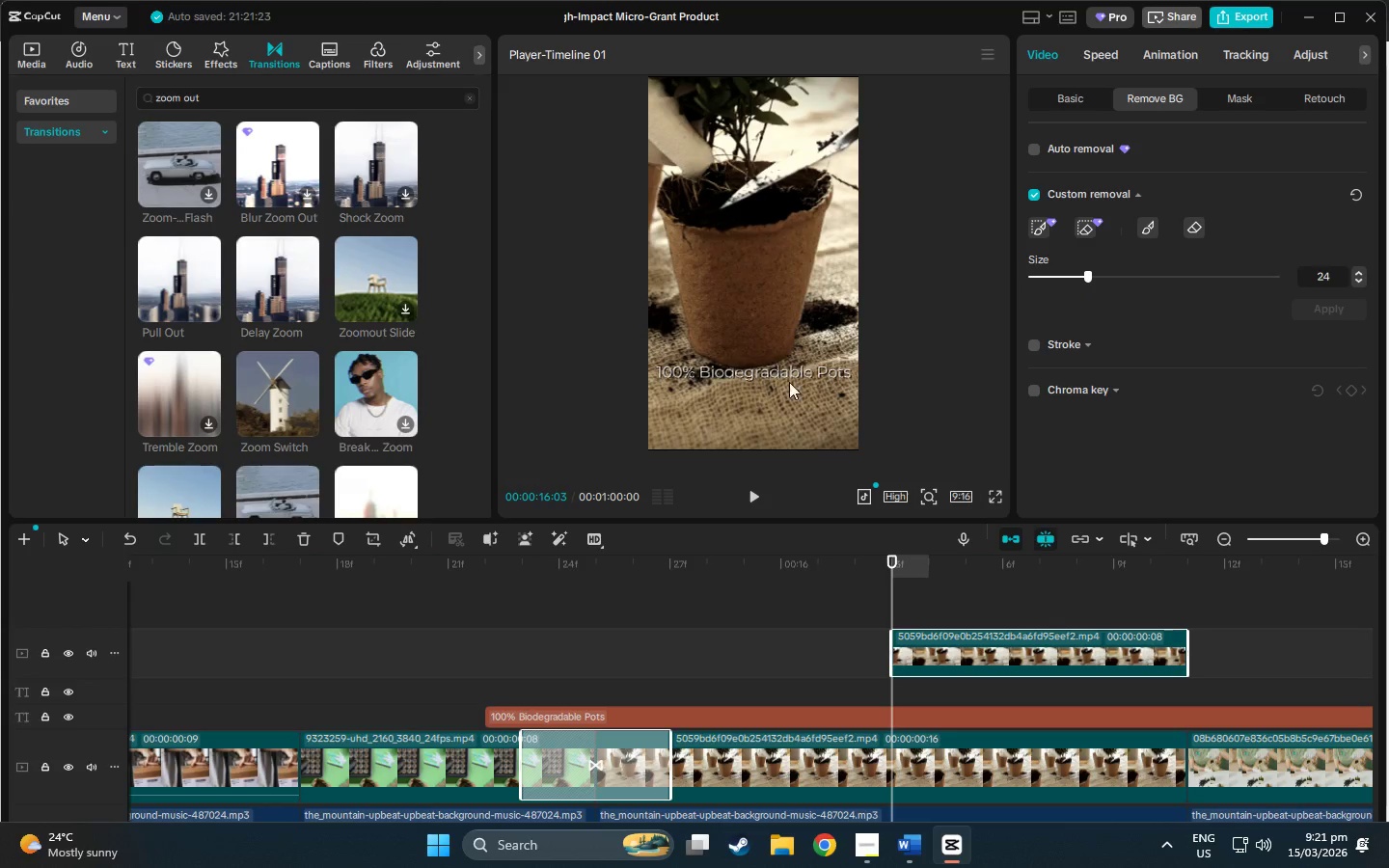 
left_click_drag(start_coordinate=[893, 567], to_coordinate=[883, 555])
 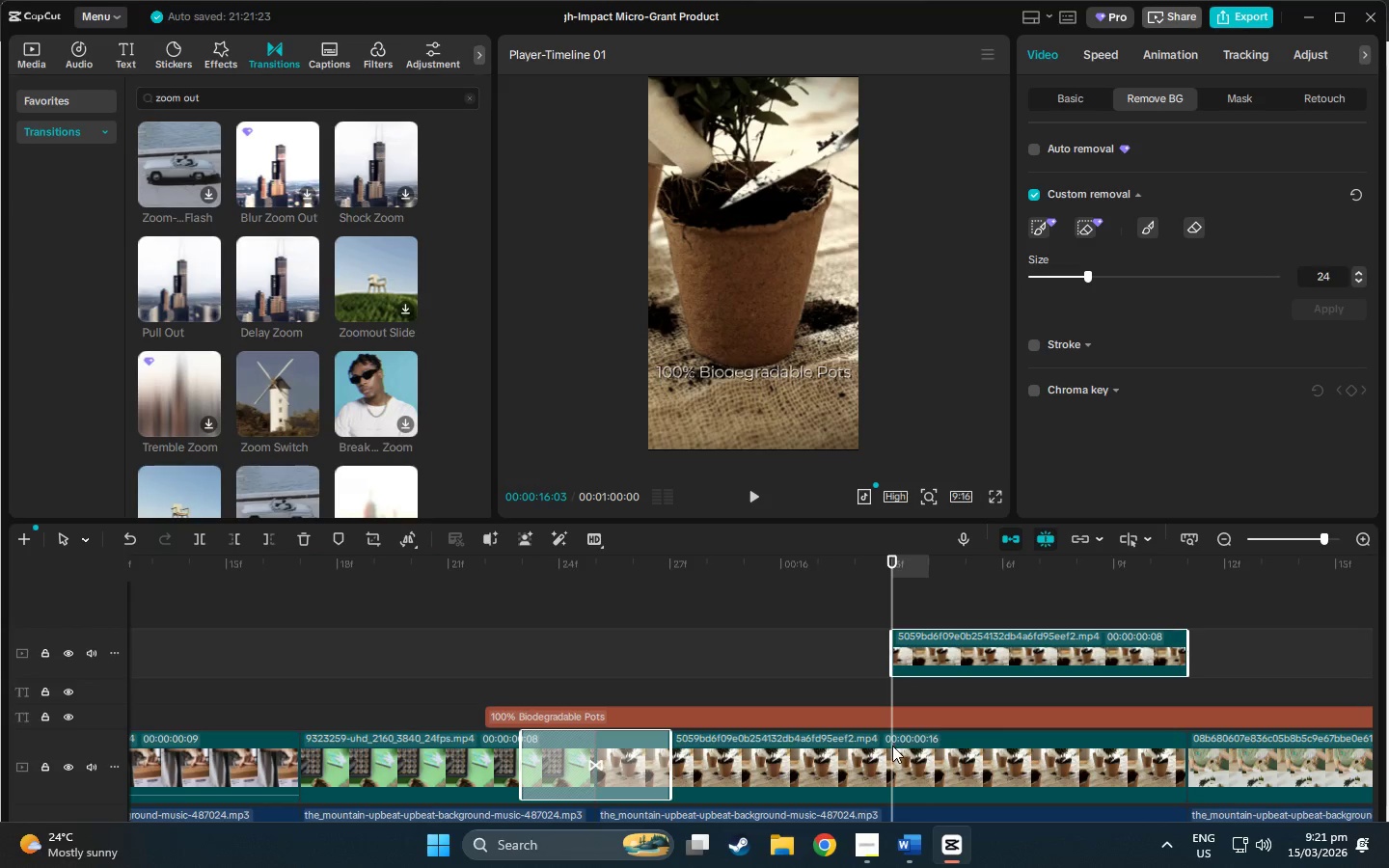 
left_click([892, 746])
 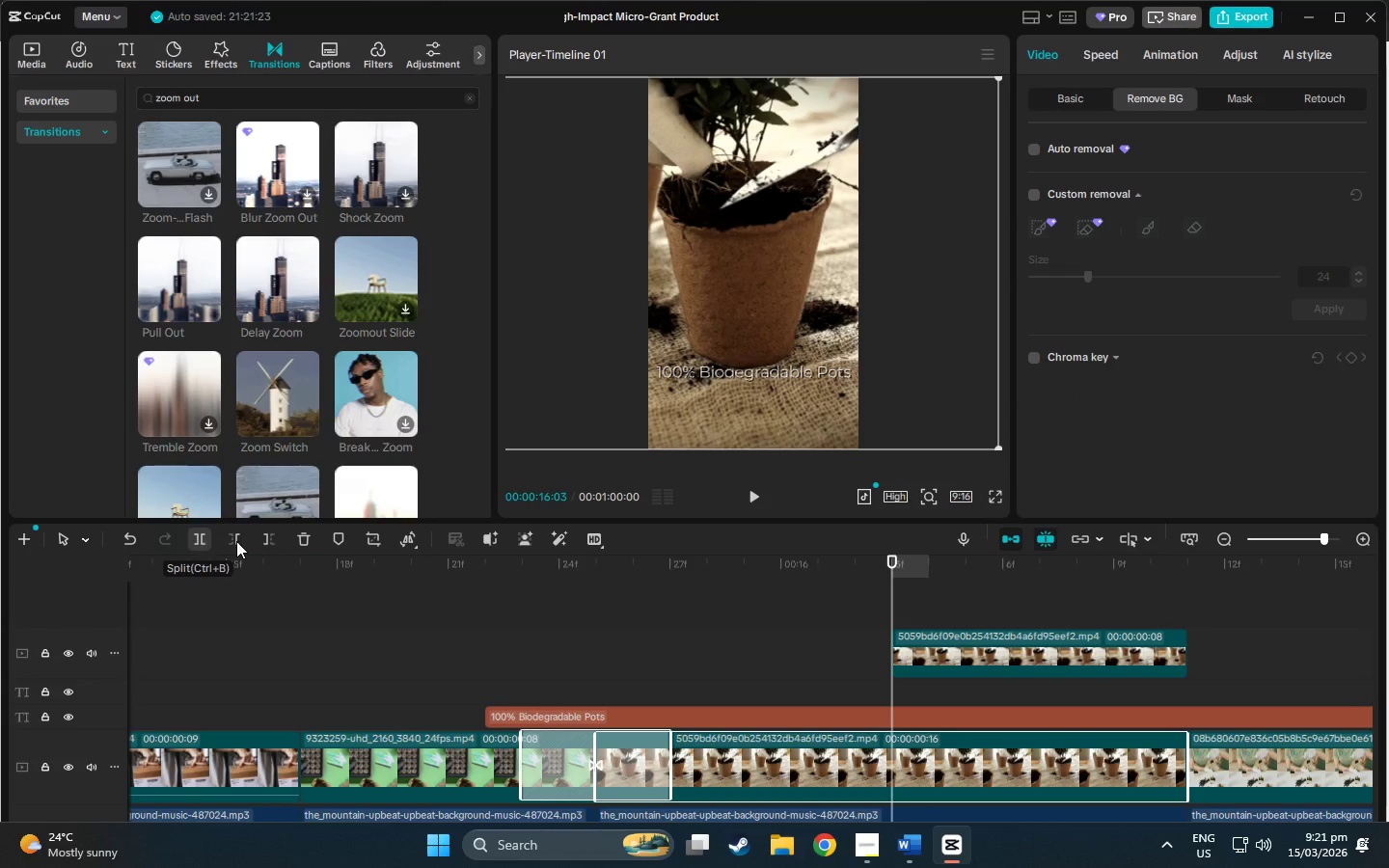 
left_click_drag(start_coordinate=[974, 643], to_coordinate=[976, 608])
 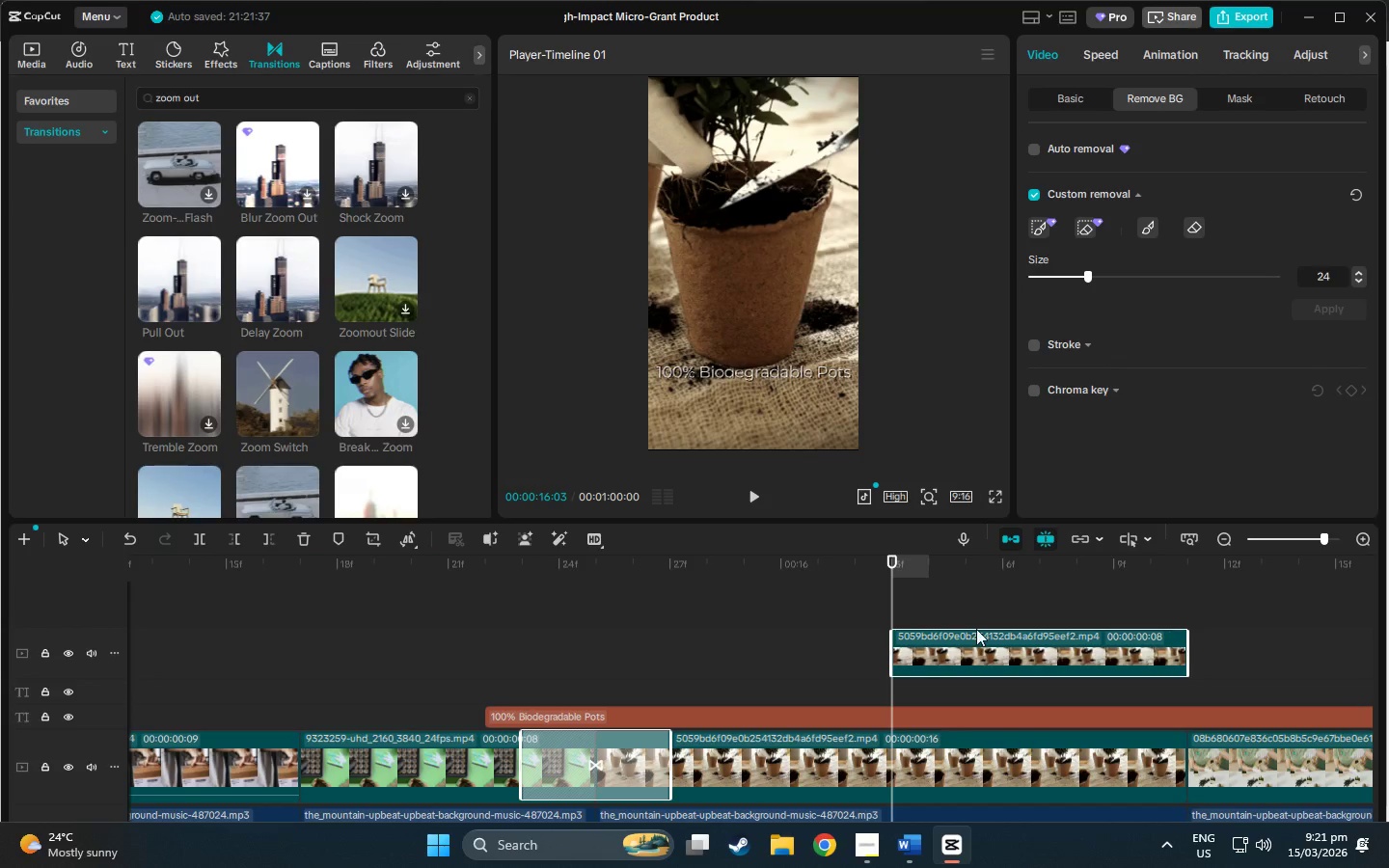 
left_click_drag(start_coordinate=[976, 641], to_coordinate=[975, 584])
 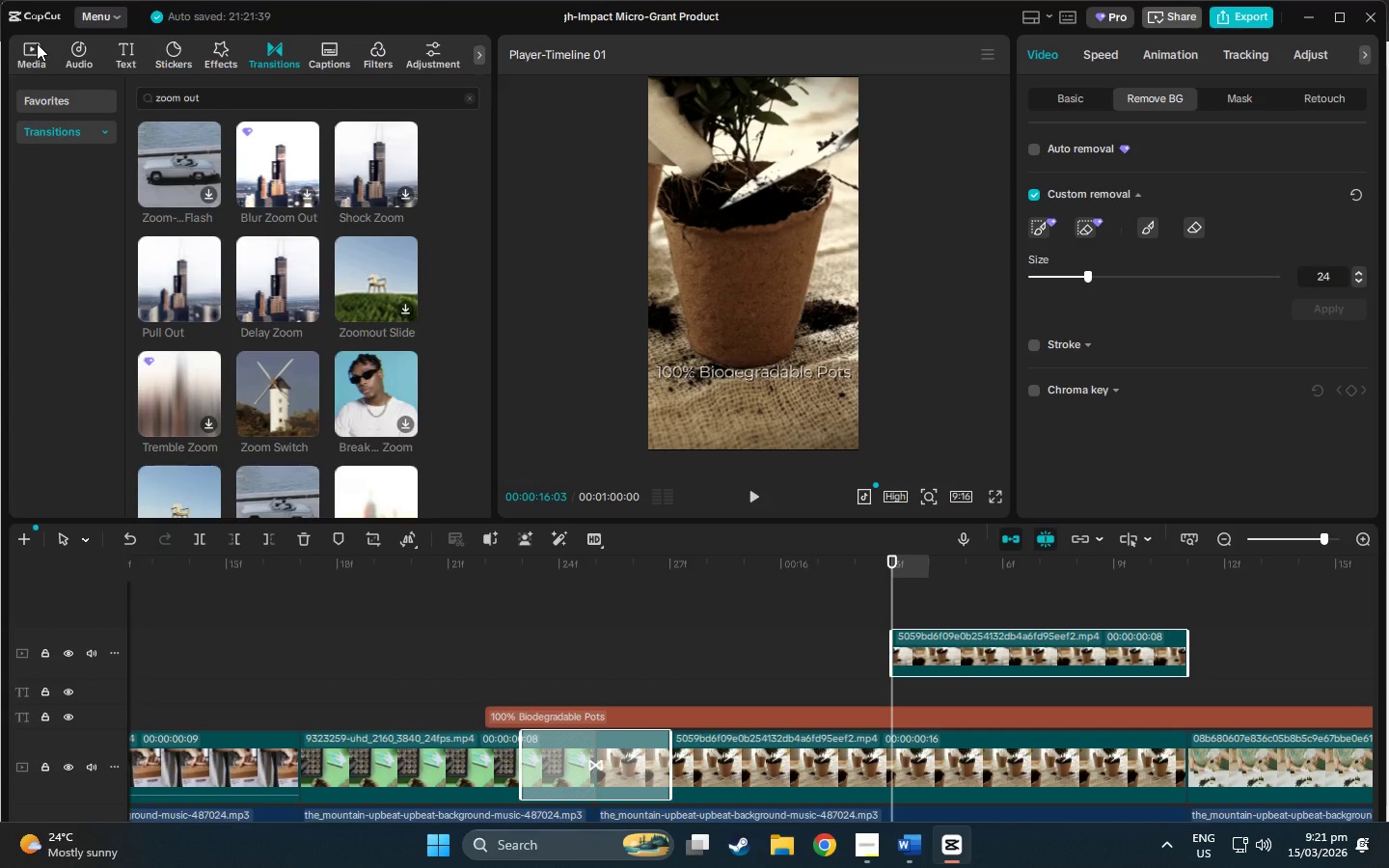 
left_click([22, 57])
 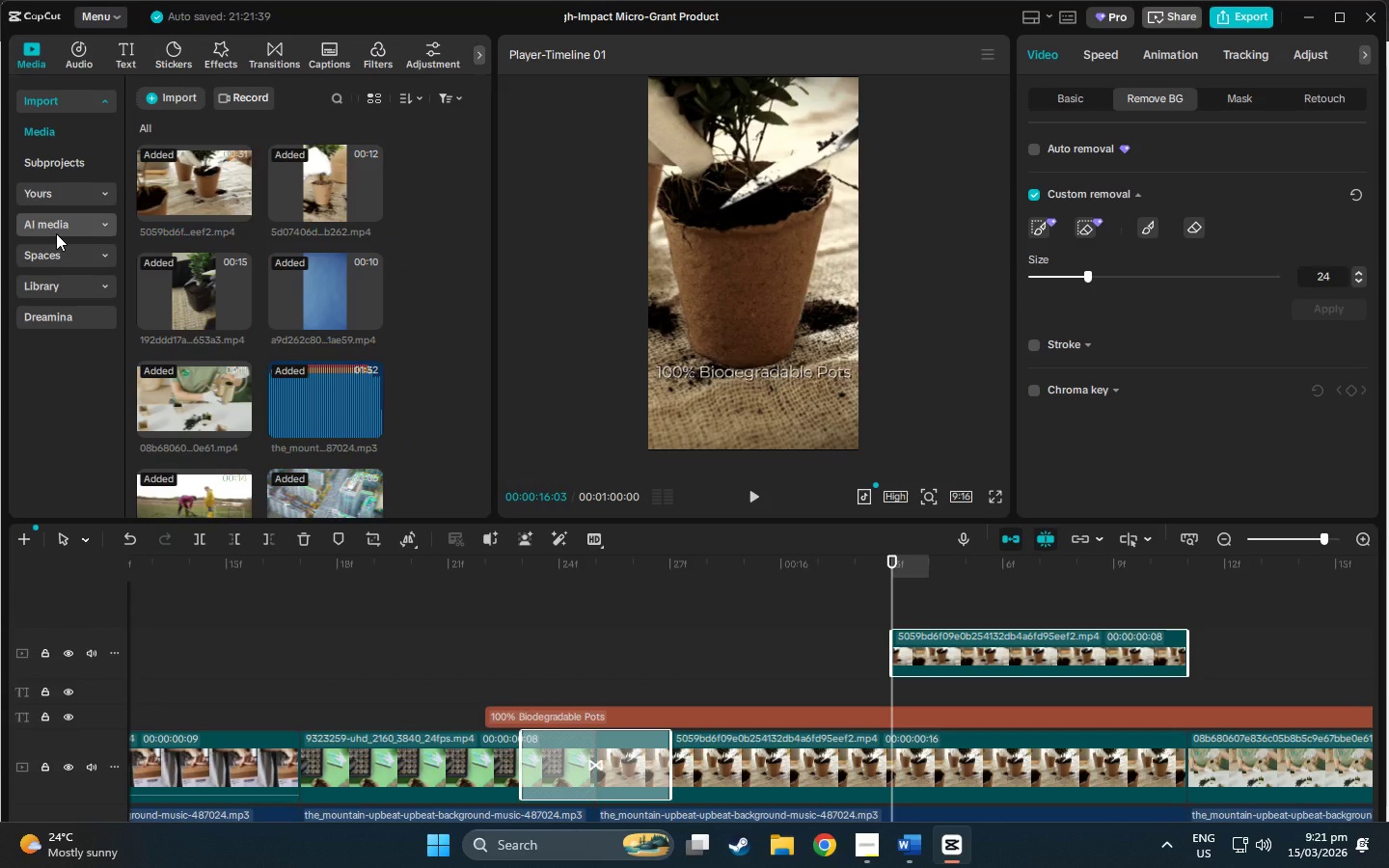 
left_click([56, 233])
 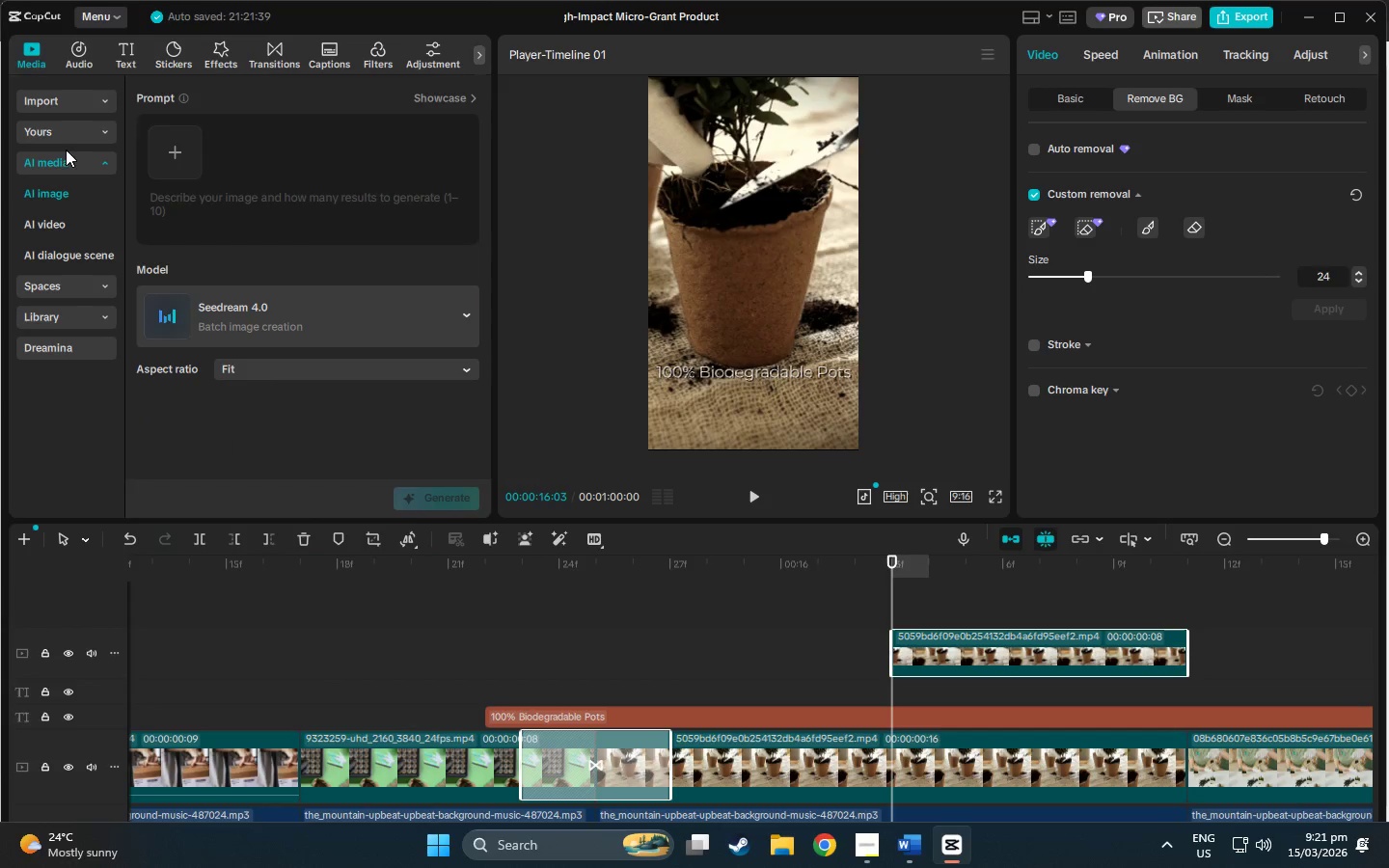 
left_click([67, 124])
 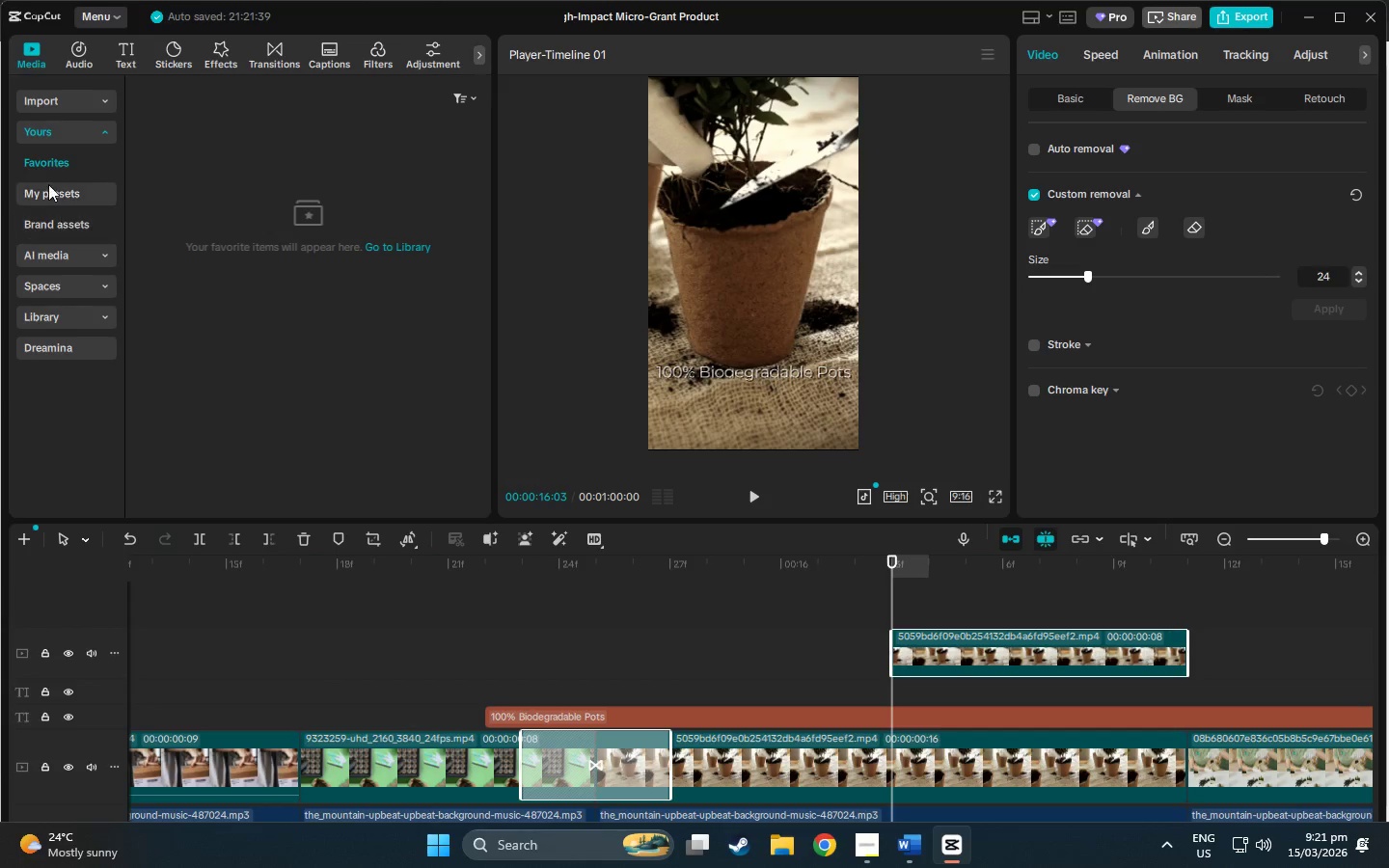 
left_click([72, 316])
 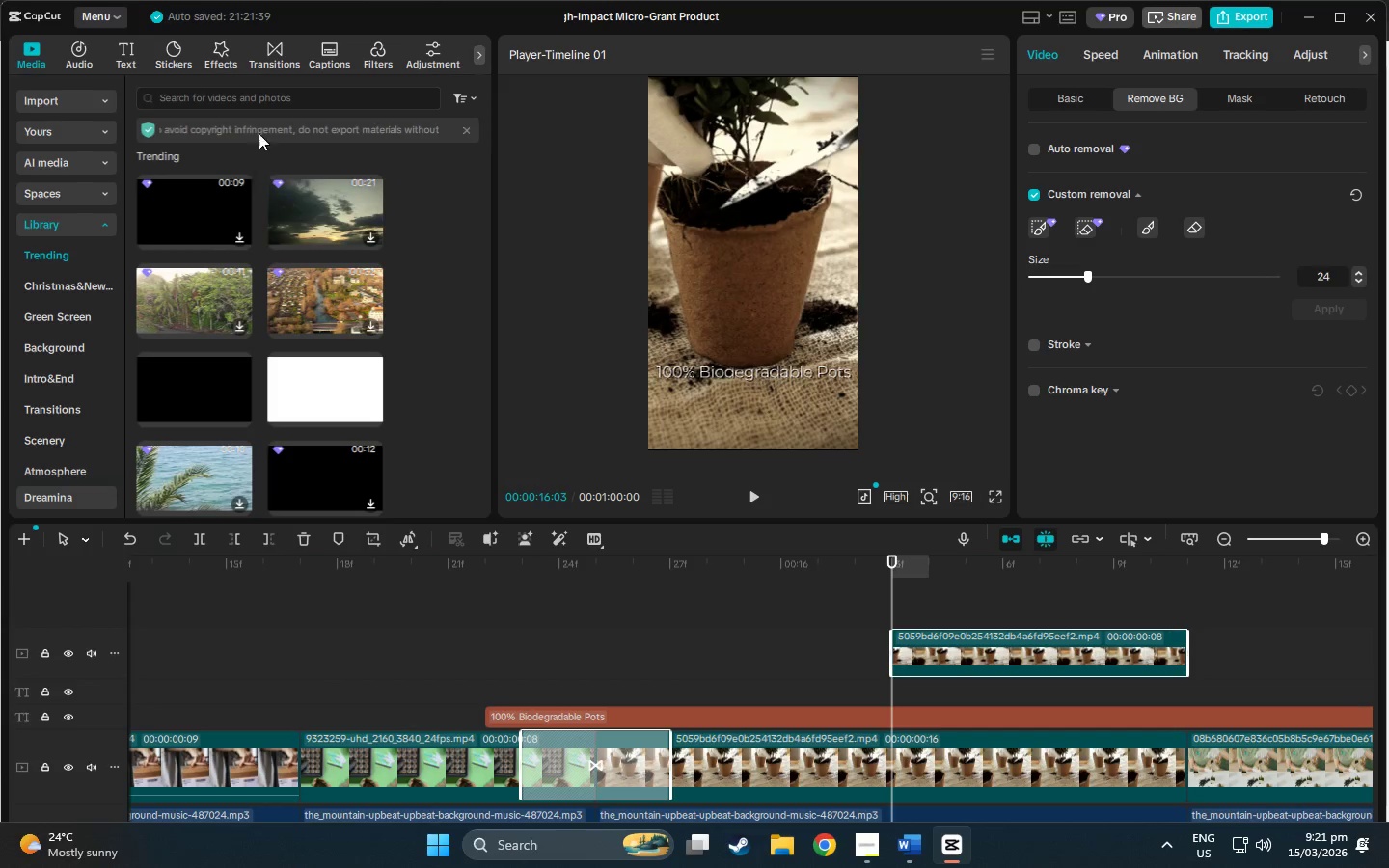 
left_click([247, 96])
 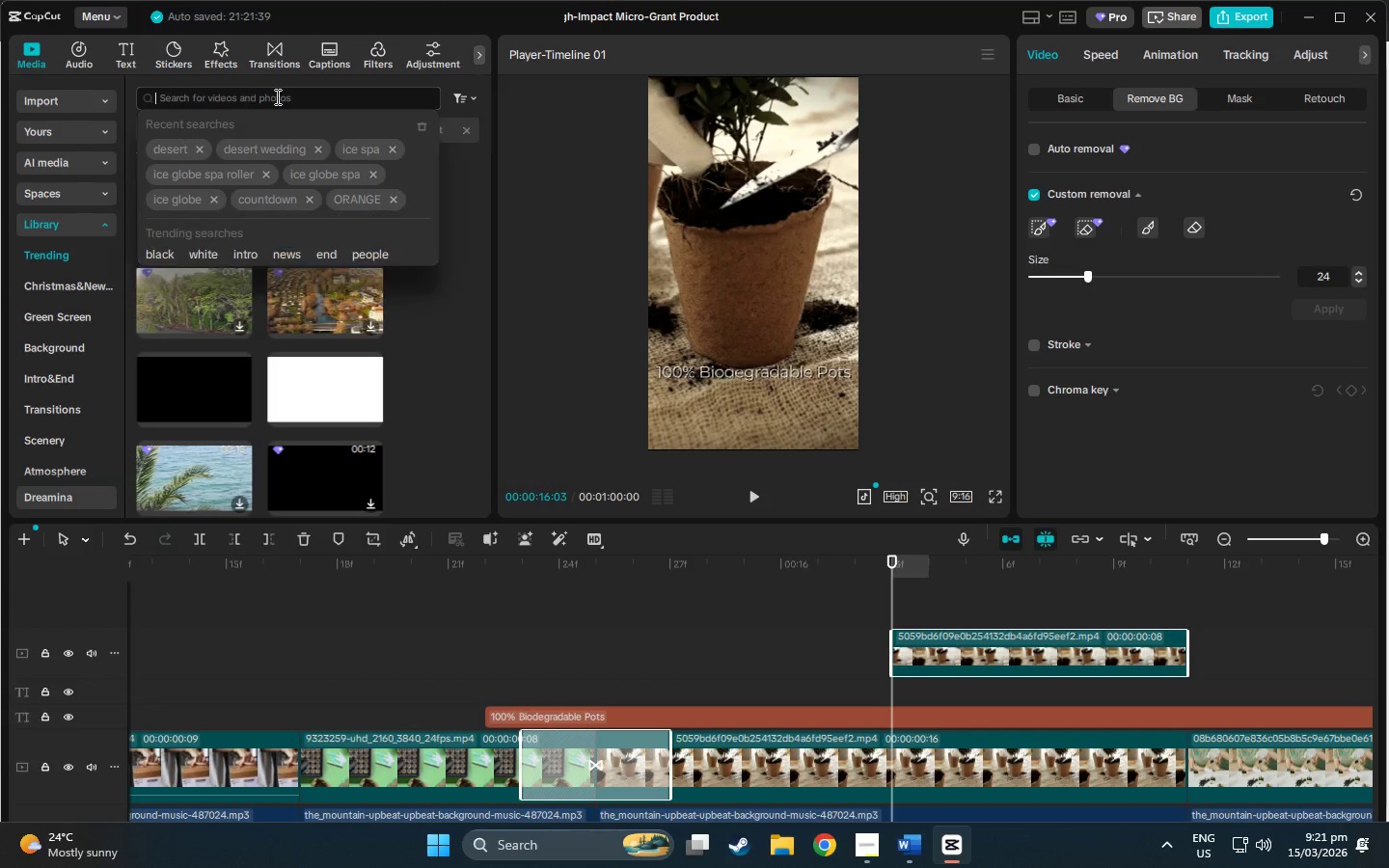 
type(eart t)
key(Backspace)
key(Backspace)
type(h tone)
 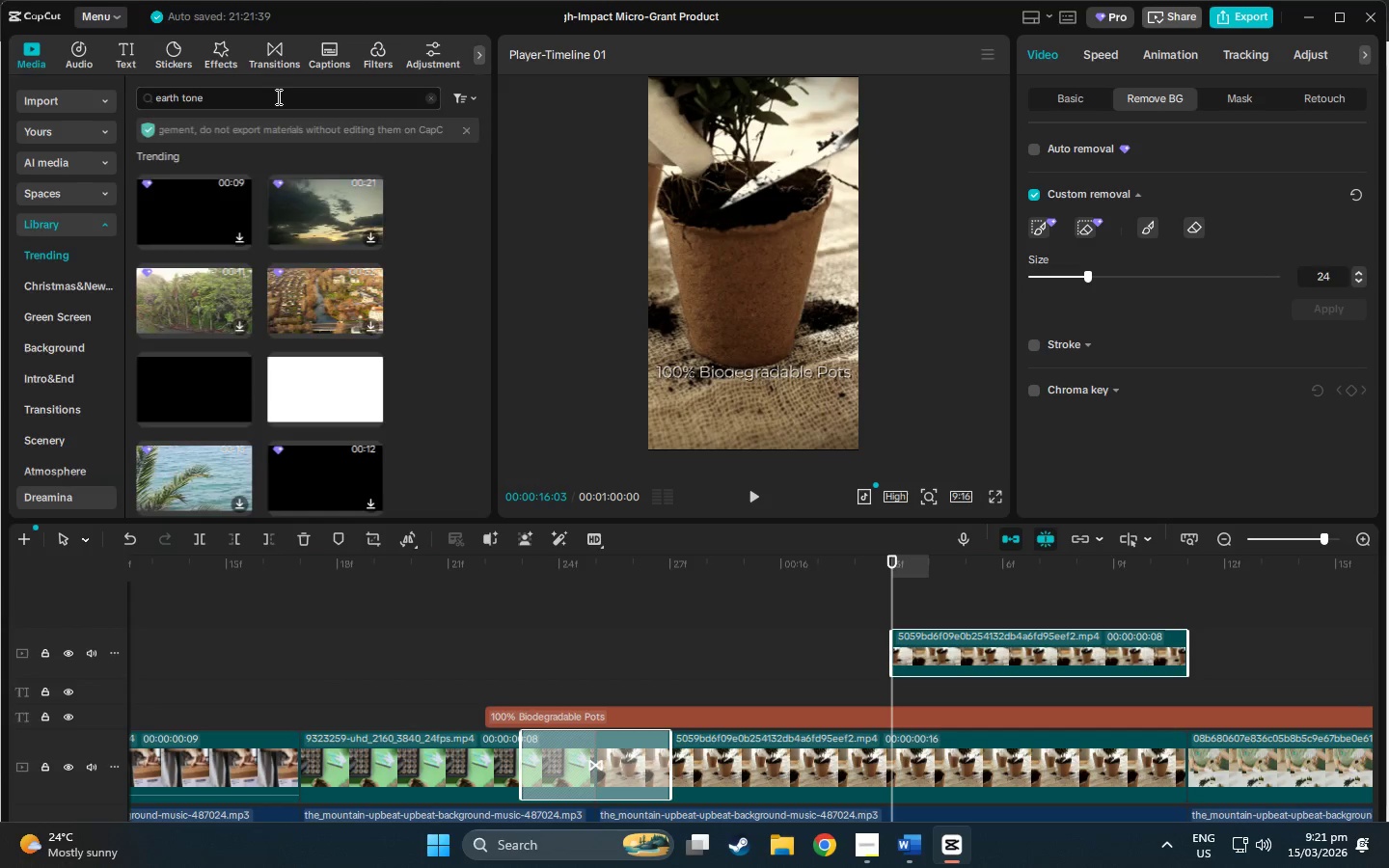 
key(Enter)
 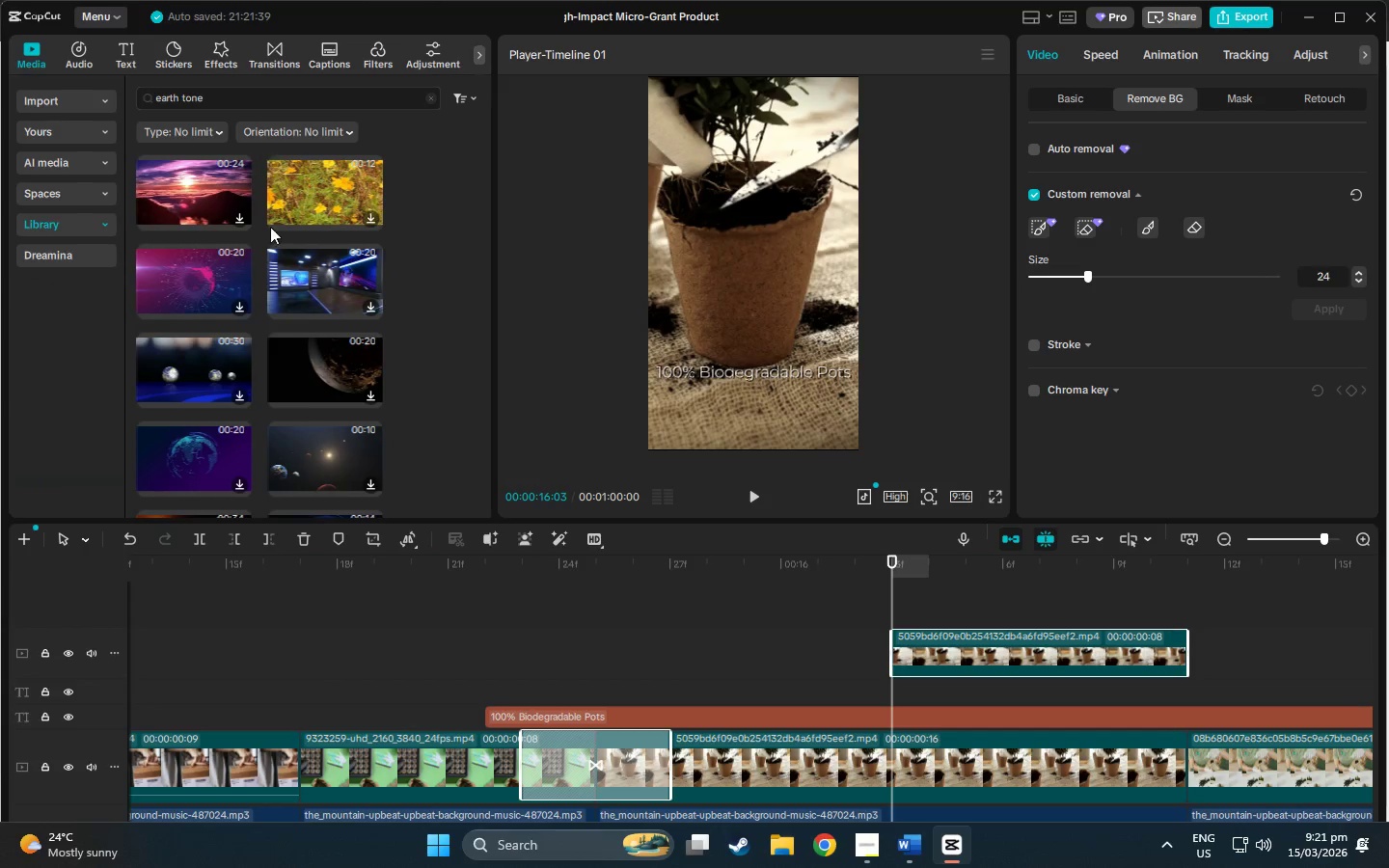 
scroll: coordinate [182, 291], scroll_direction: down, amount: 16.0
 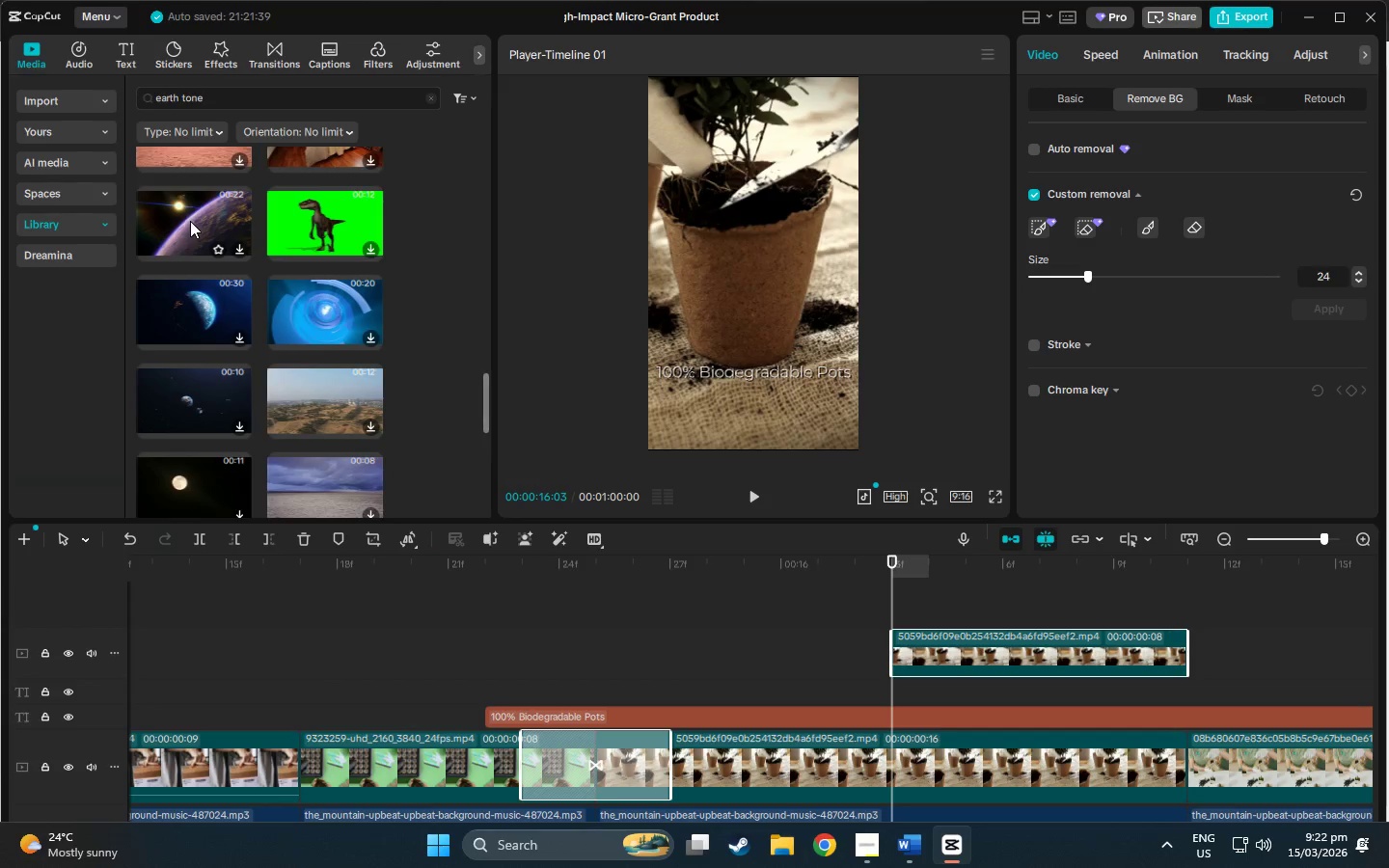 
scroll: coordinate [320, 228], scroll_direction: down, amount: 6.0
 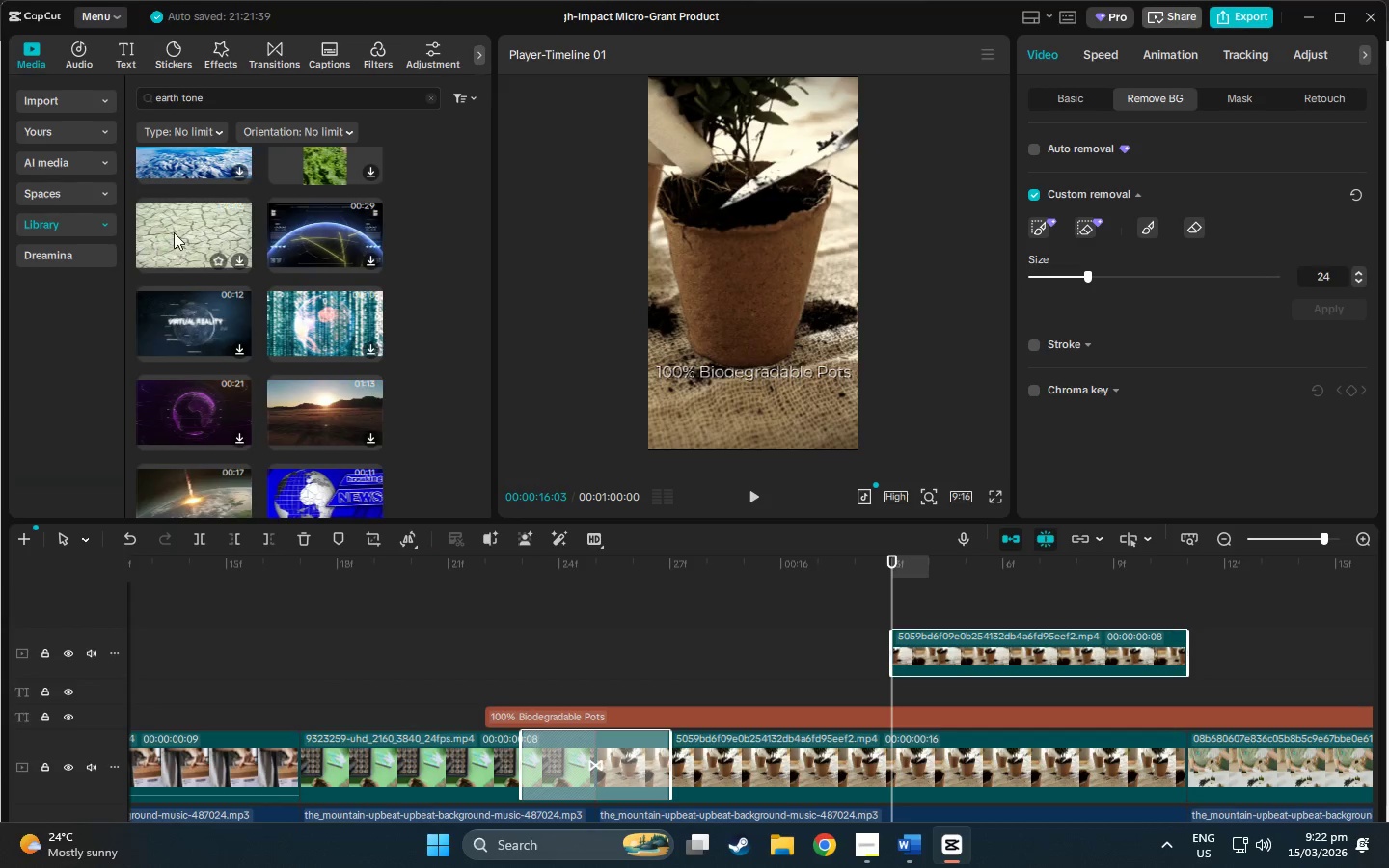 
left_click([174, 231])
 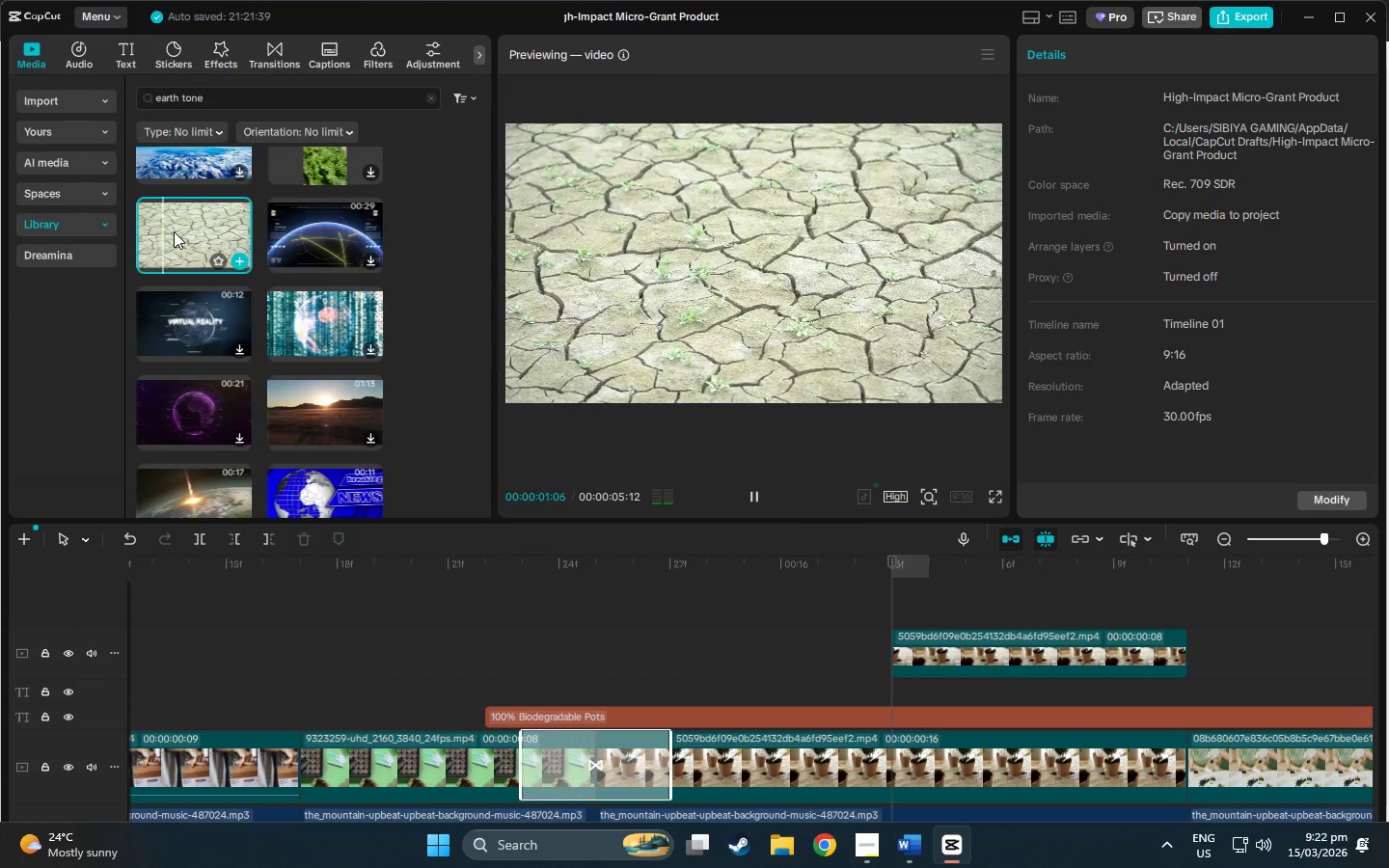 
scroll: coordinate [182, 344], scroll_direction: down, amount: 7.0
 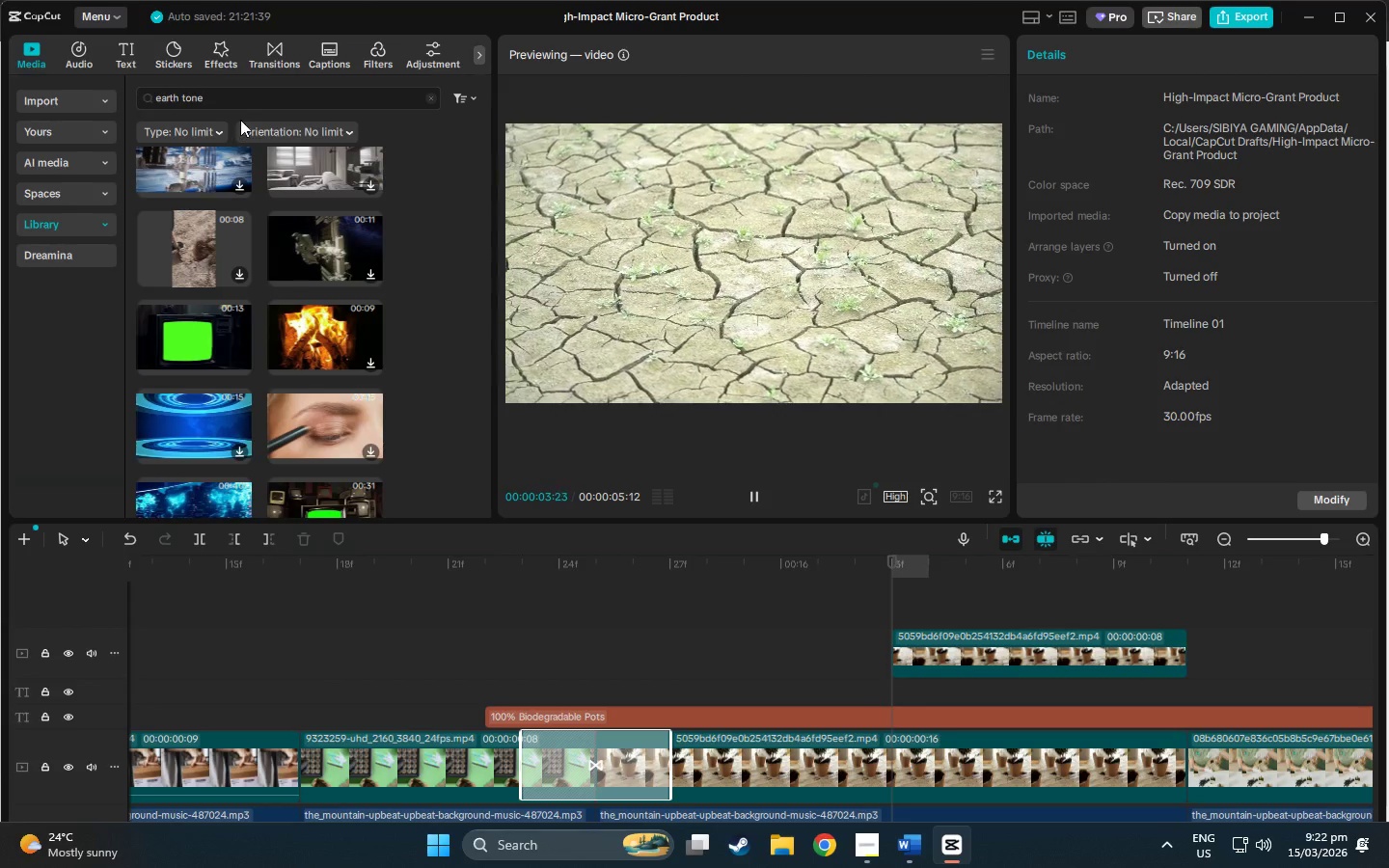 
left_click_drag(start_coordinate=[240, 98], to_coordinate=[110, 84])
 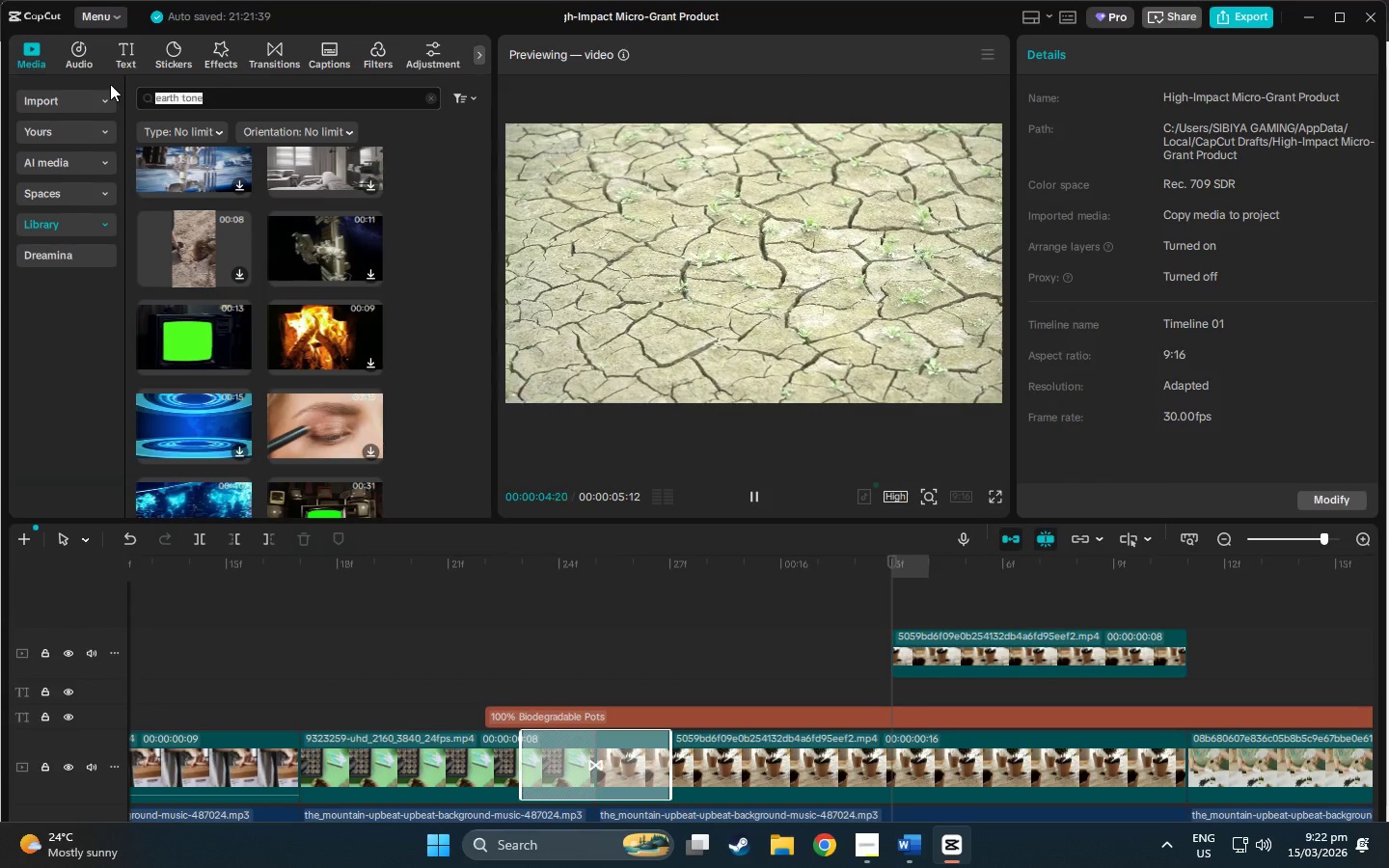 
type(eo)
key(Backspace)
type(co)
 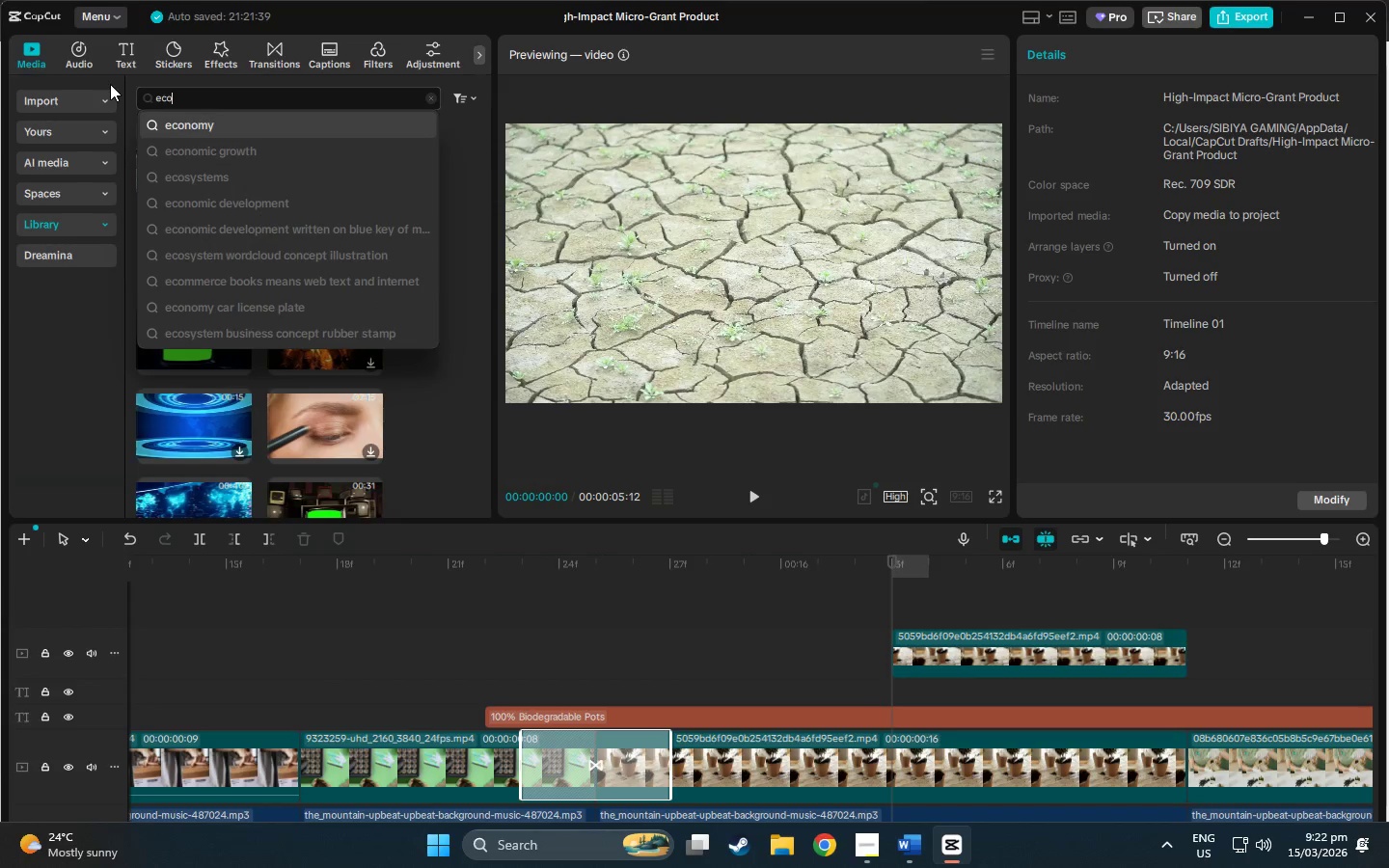 
key(Enter)
 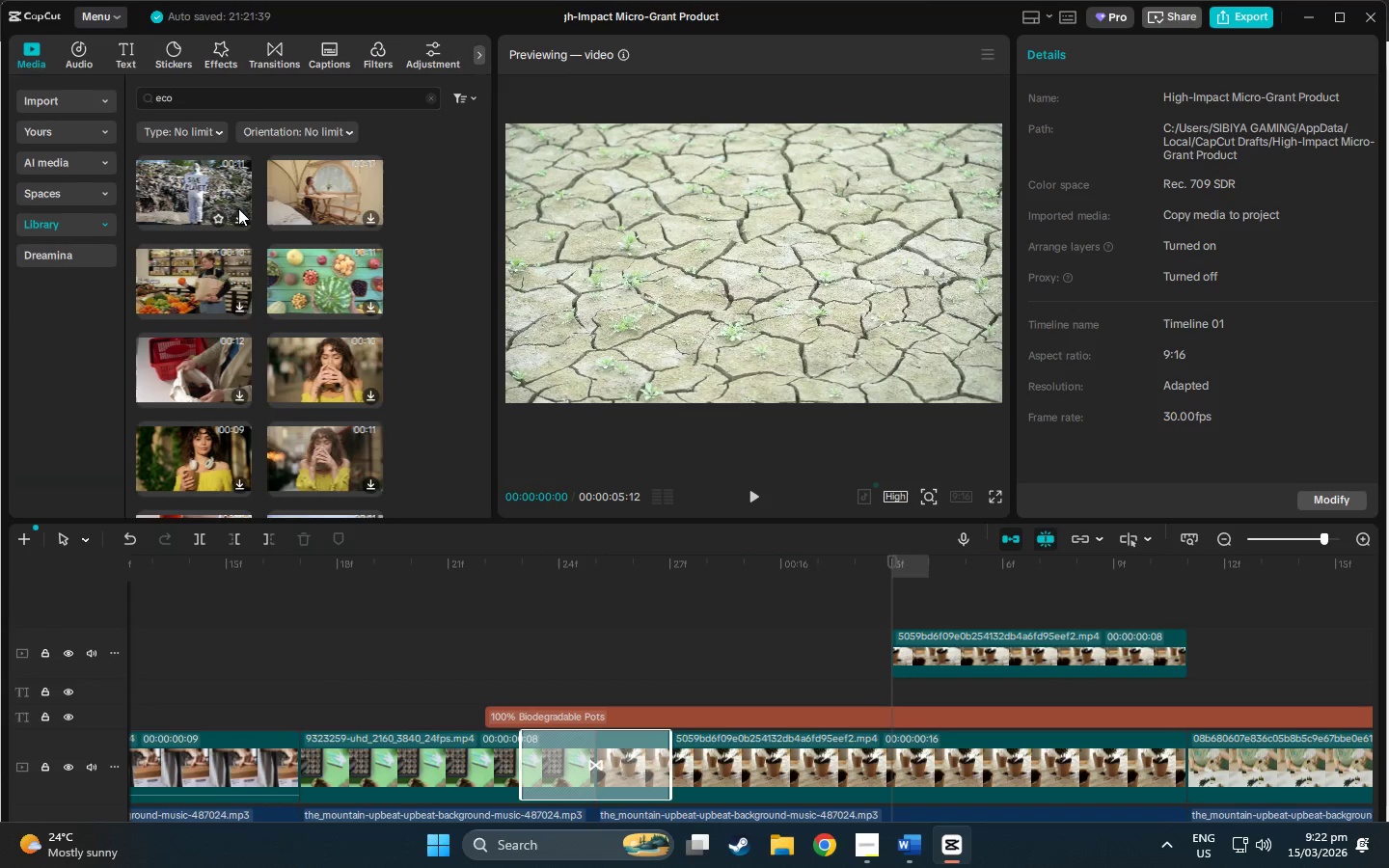 
scroll: coordinate [229, 203], scroll_direction: down, amount: 3.0
 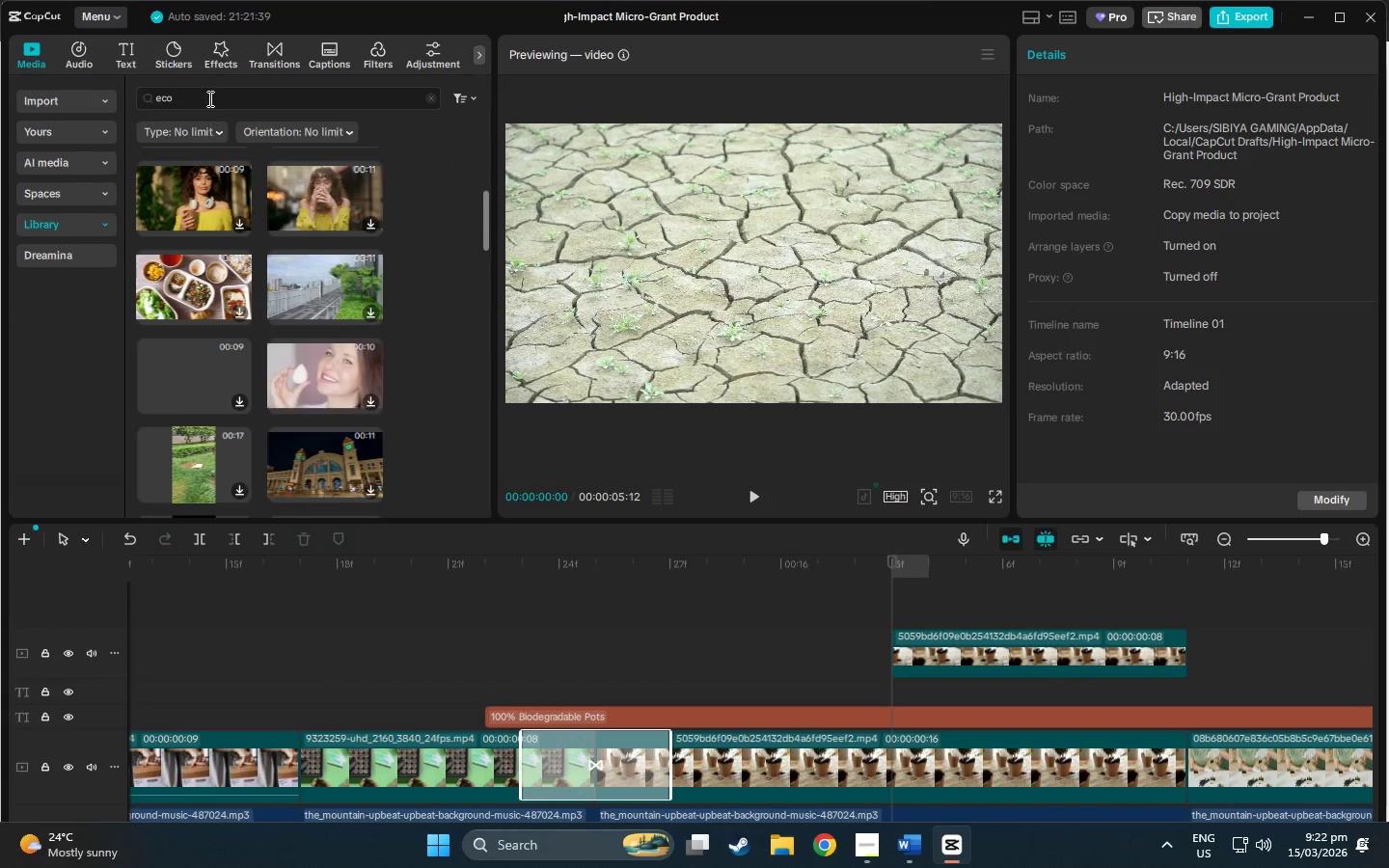 
left_click([208, 98])
 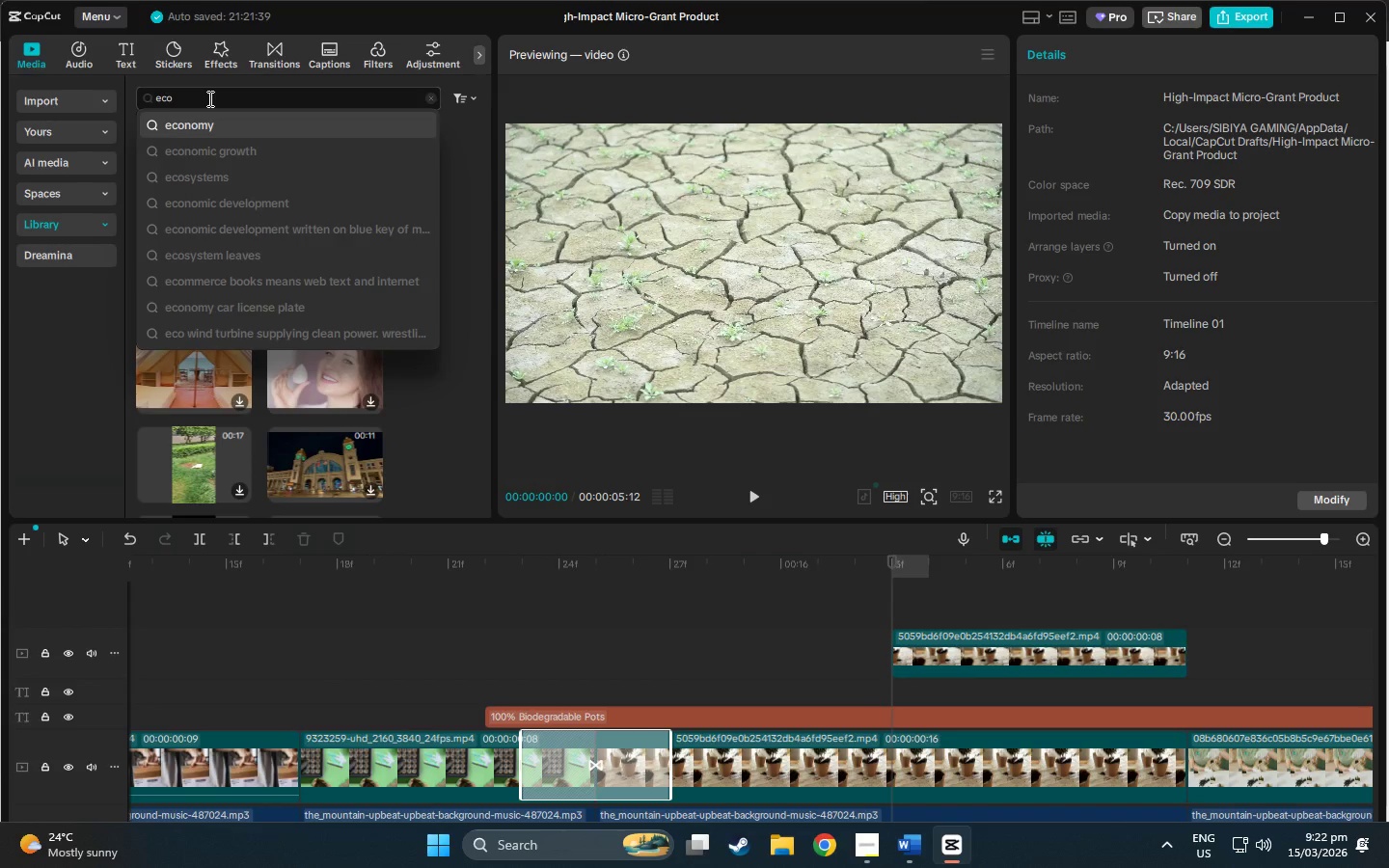 
key(Backspace)
key(Backspace)
key(Backspace)
key(Backspace)
type(nature)
 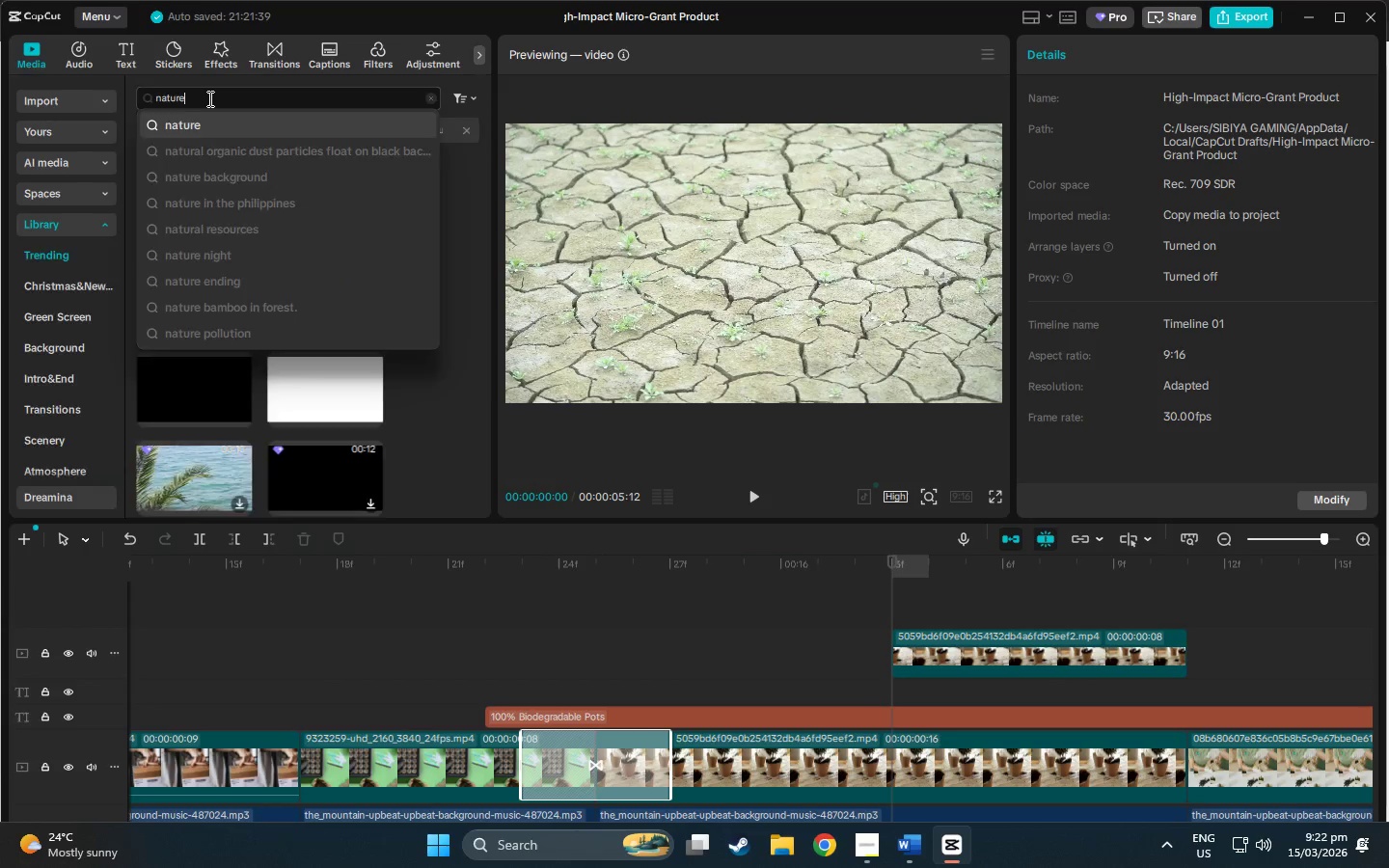 
key(Enter)
 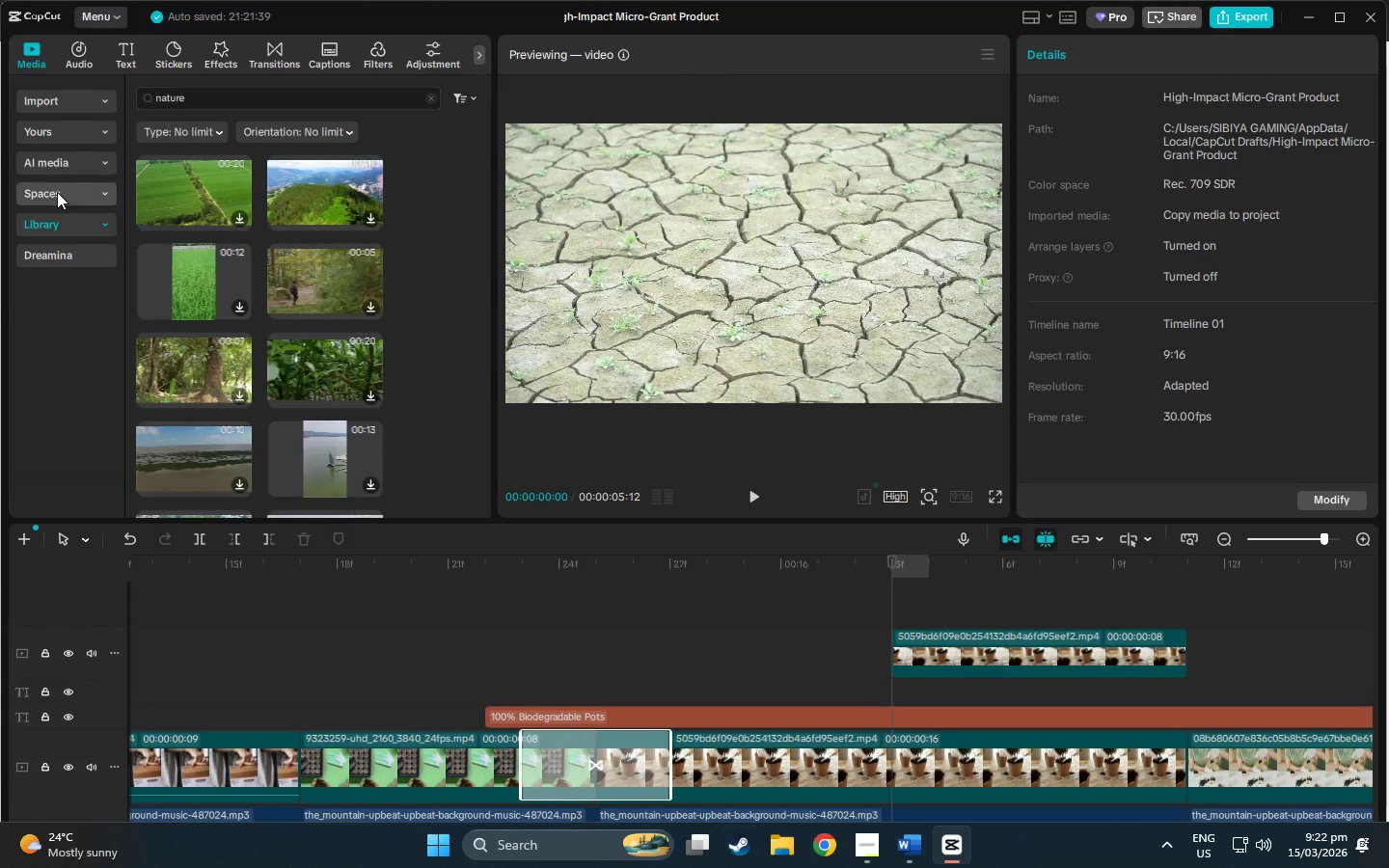 
left_click([73, 231])
 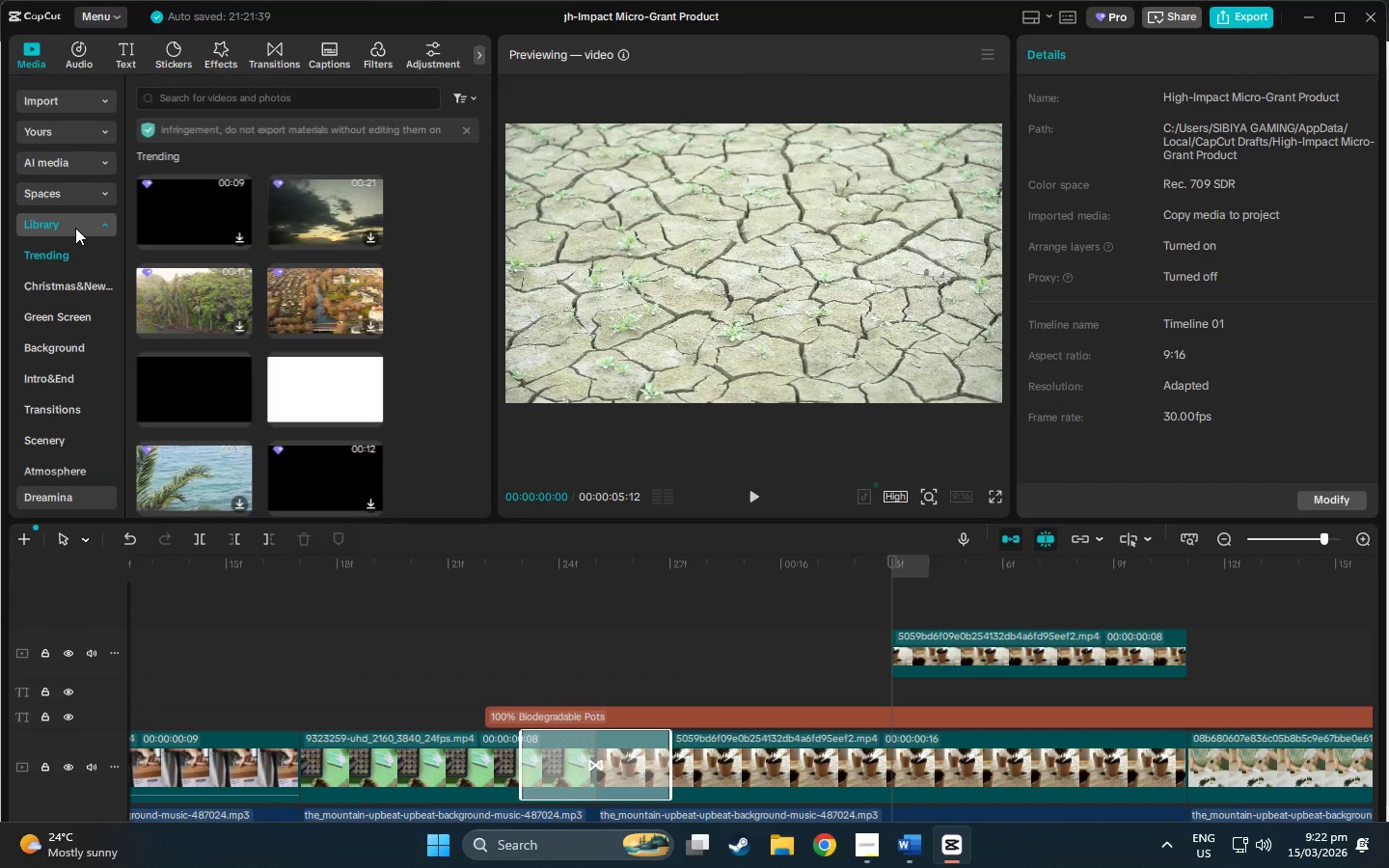 
left_click([78, 221])
 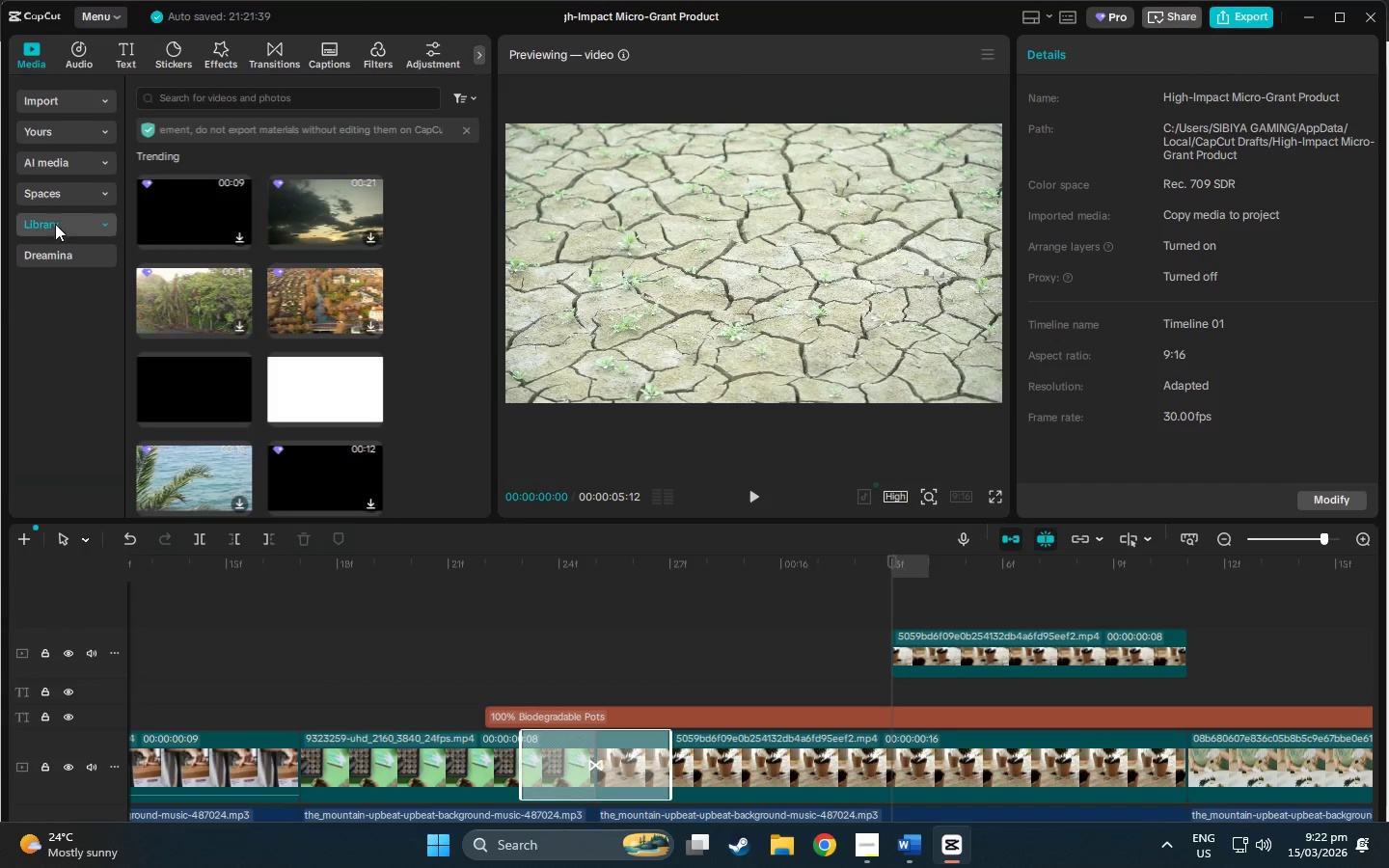 
left_click([87, 222])
 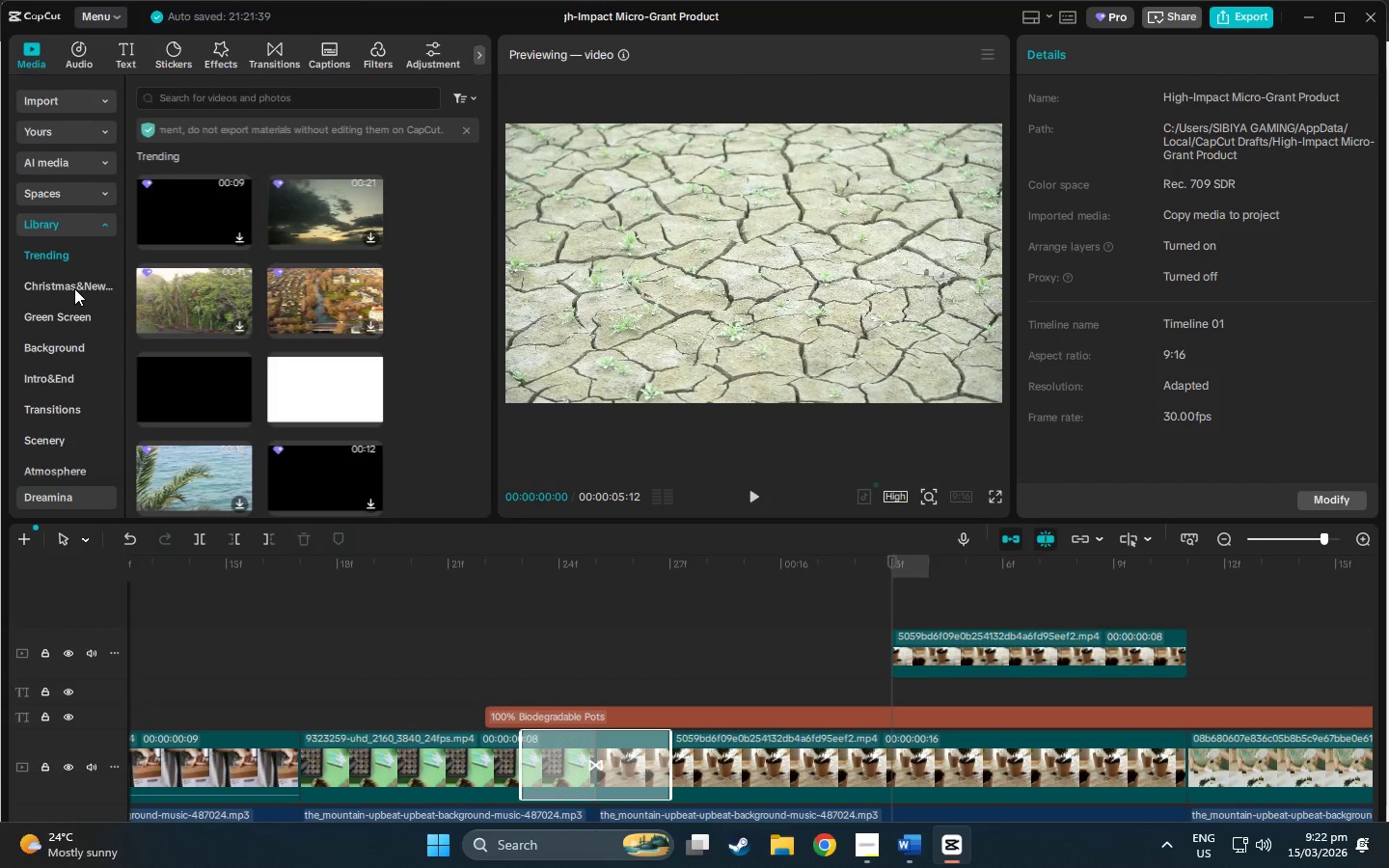 
scroll: coordinate [73, 366], scroll_direction: down, amount: 8.0
 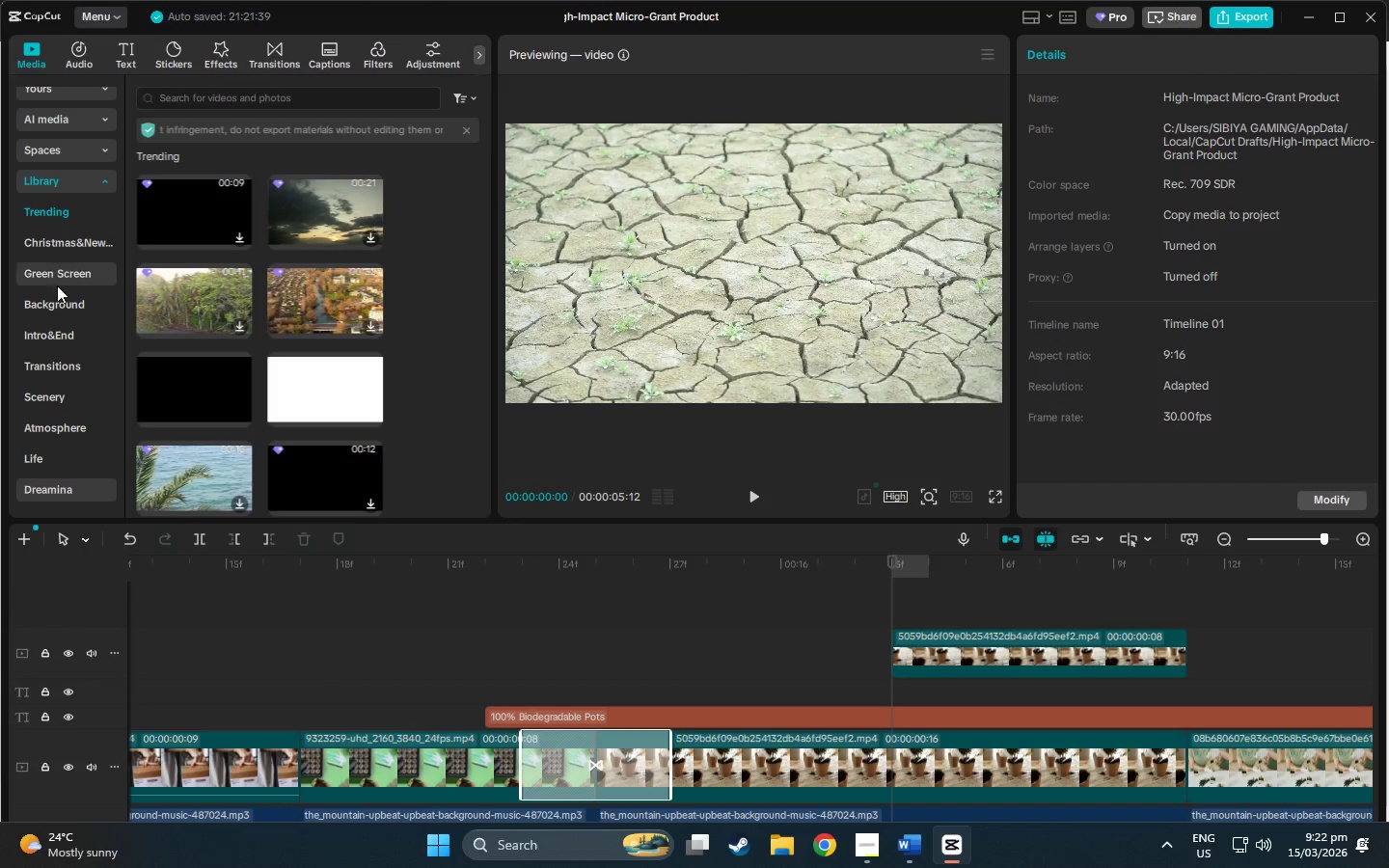 
left_click([52, 310])
 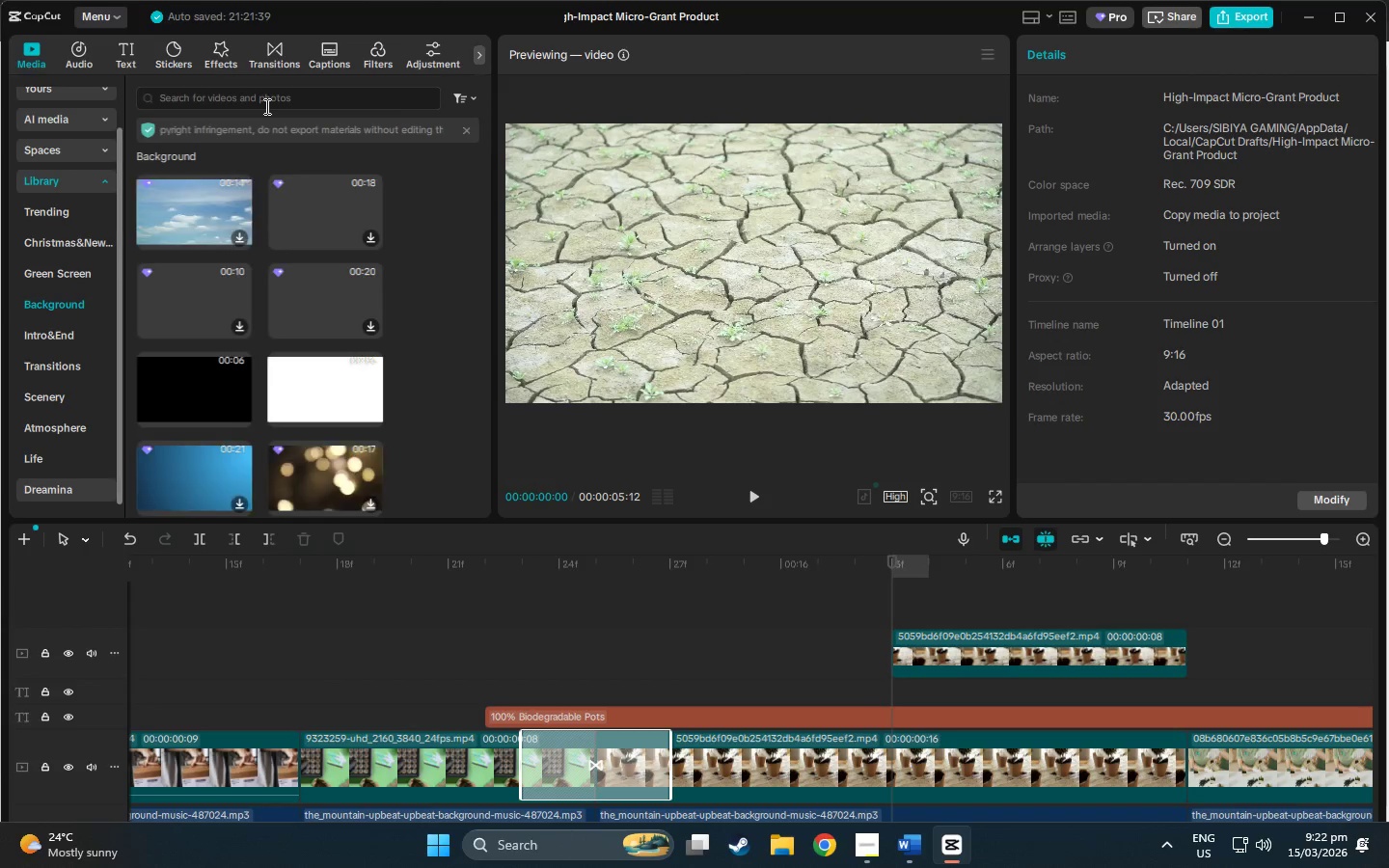 
left_click([266, 105])
 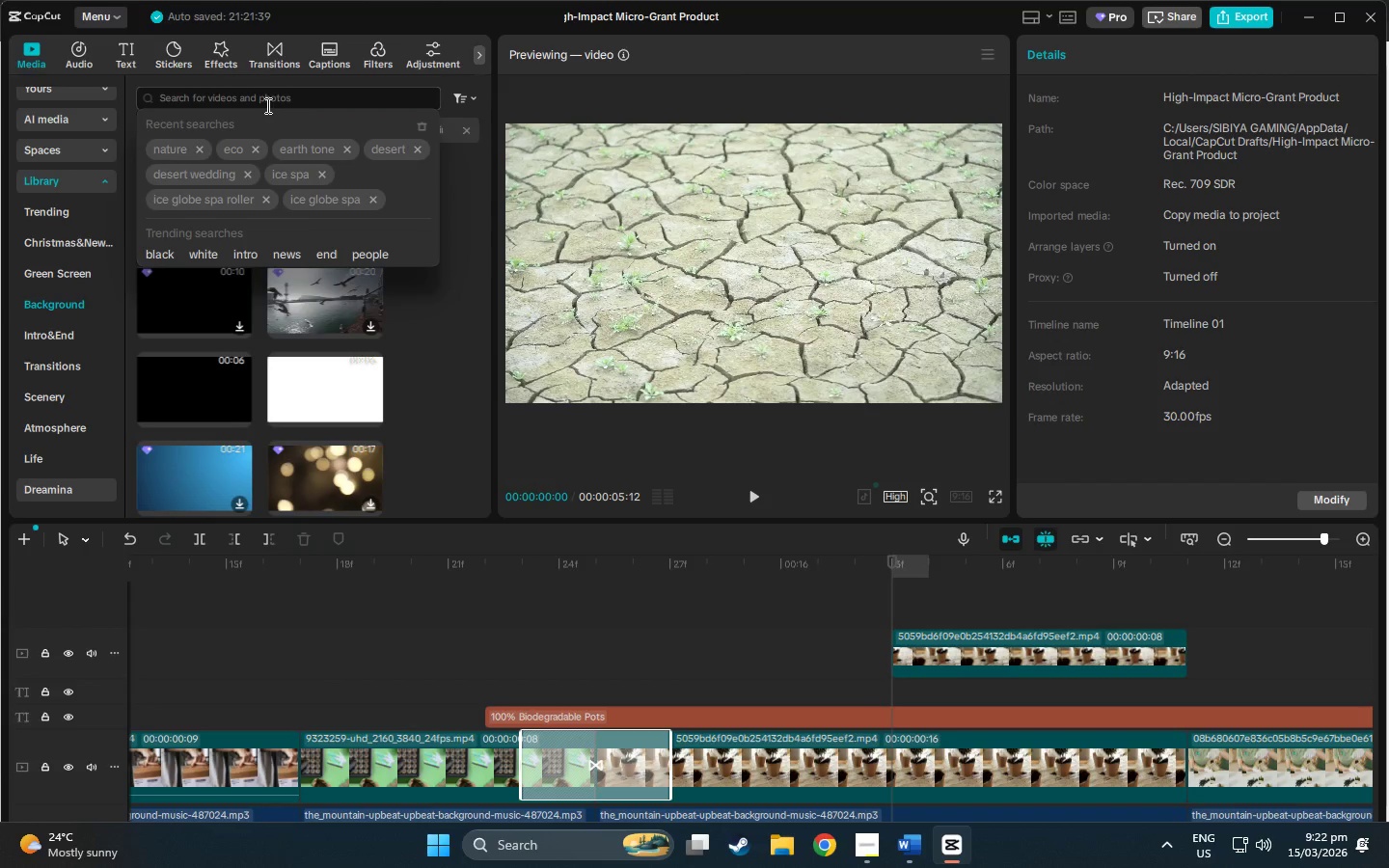 
type(nature)
 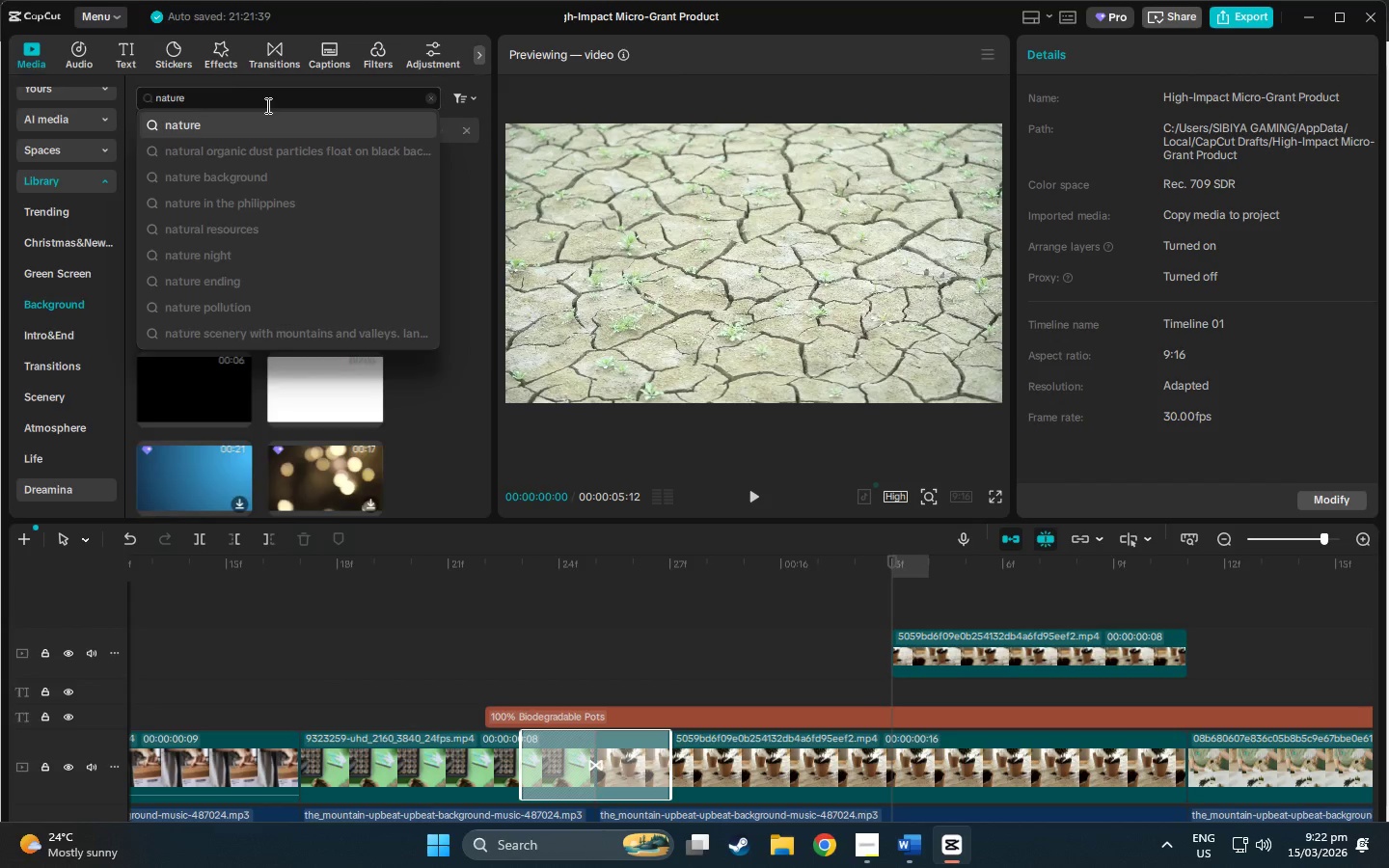 
key(Enter)
 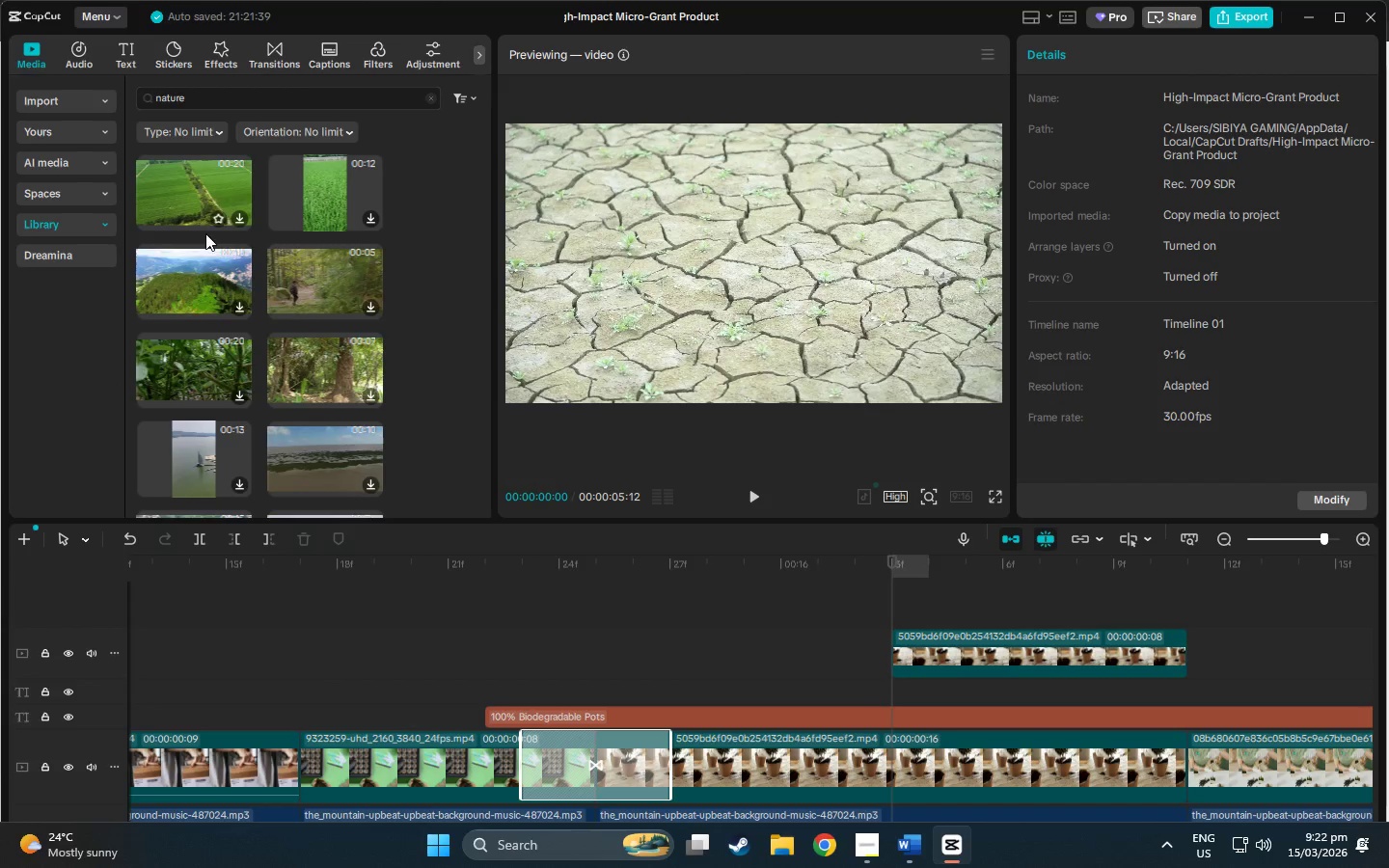 
scroll: coordinate [239, 297], scroll_direction: down, amount: 15.0
 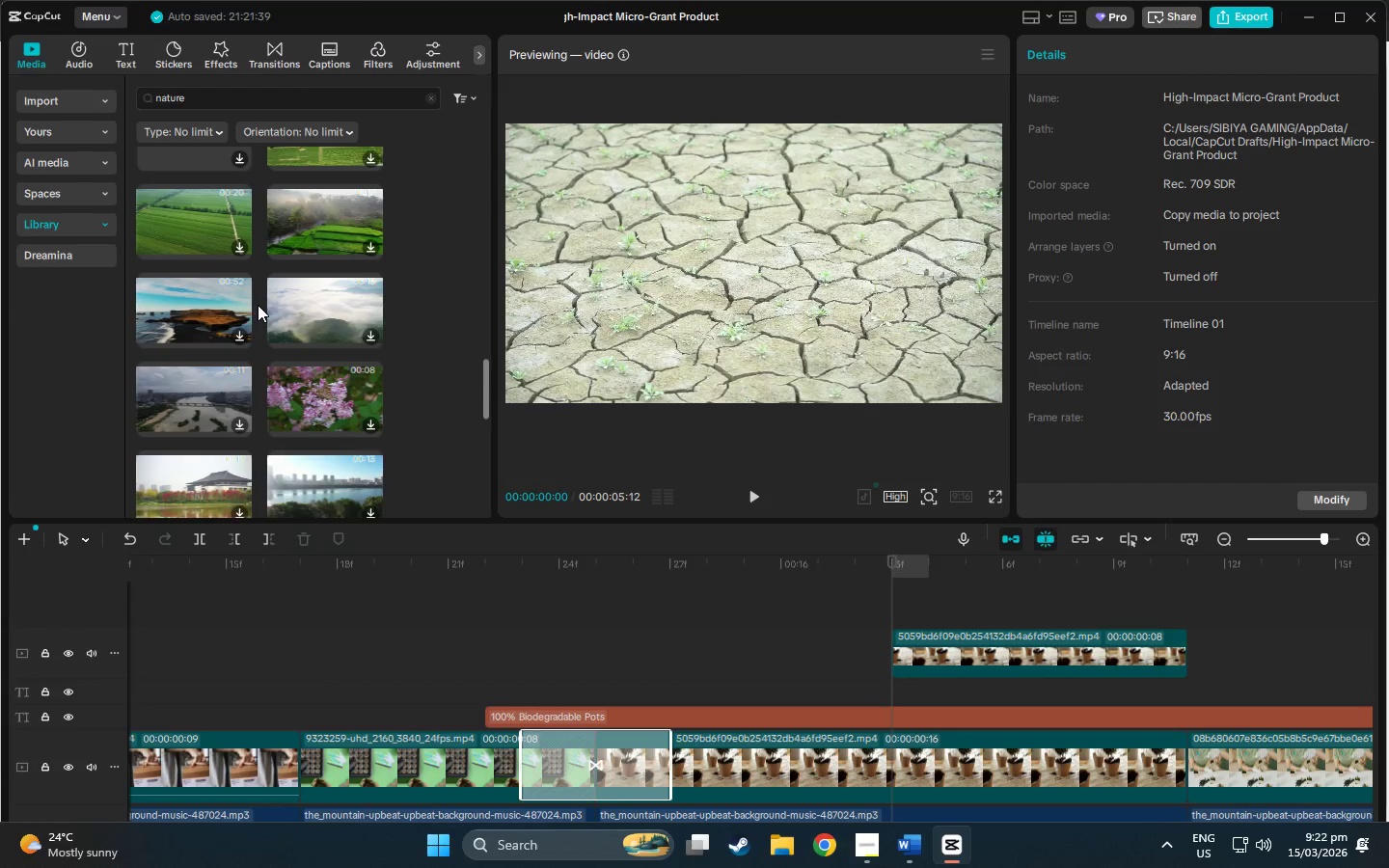 
scroll: coordinate [270, 308], scroll_direction: down, amount: 8.0
 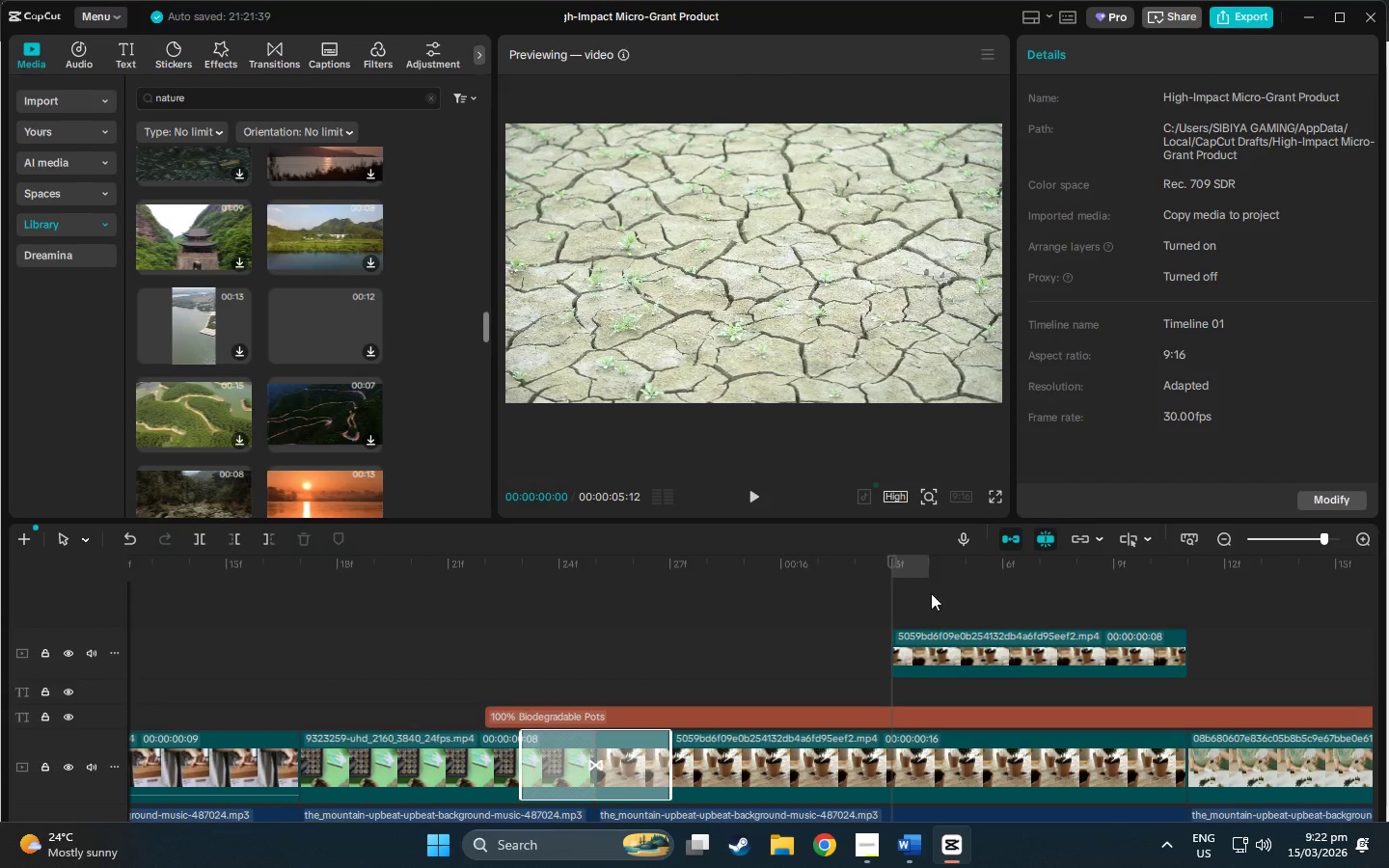 
left_click_drag(start_coordinate=[898, 567], to_coordinate=[871, 563])
 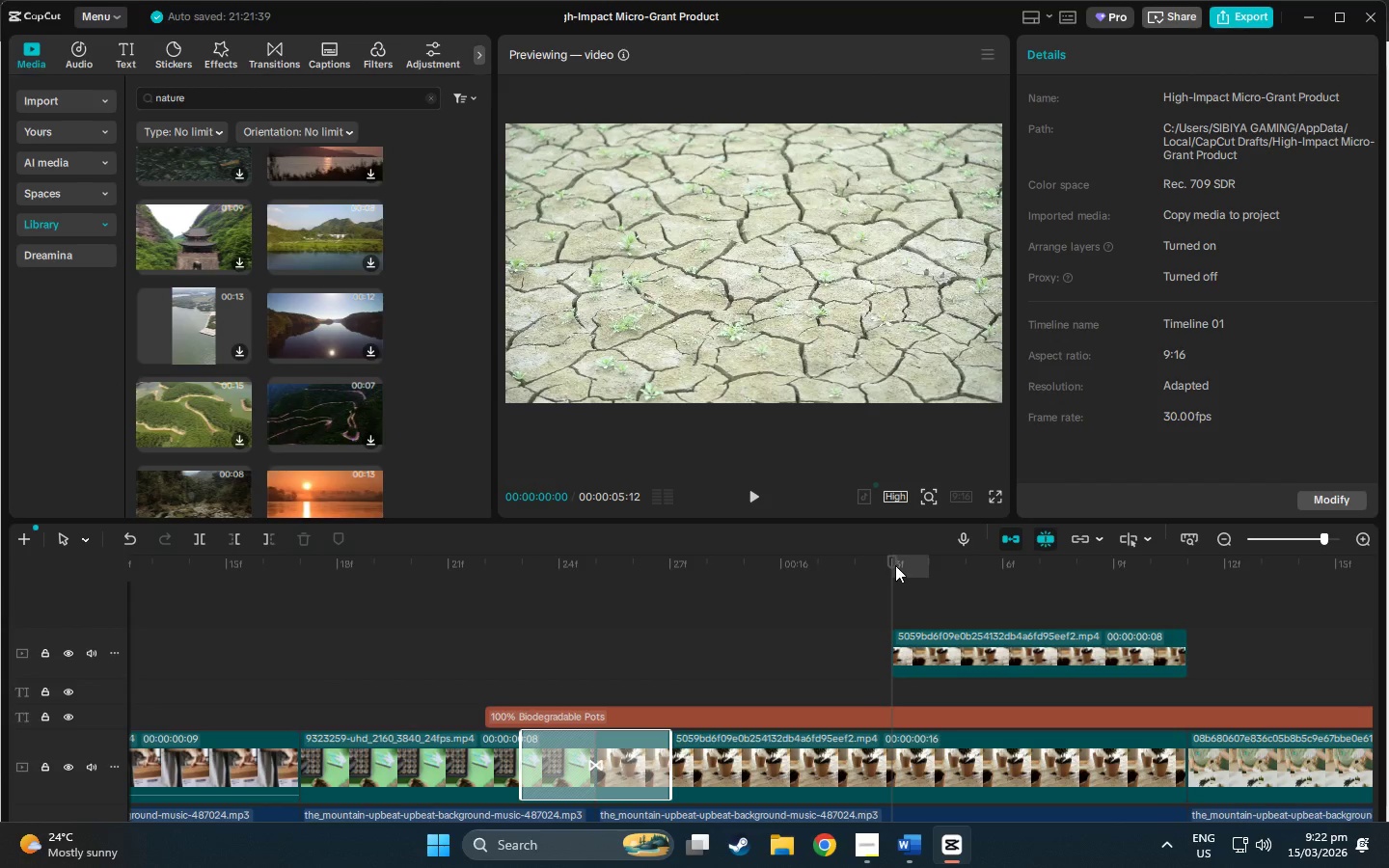 
left_click_drag(start_coordinate=[895, 565], to_coordinate=[824, 566])
 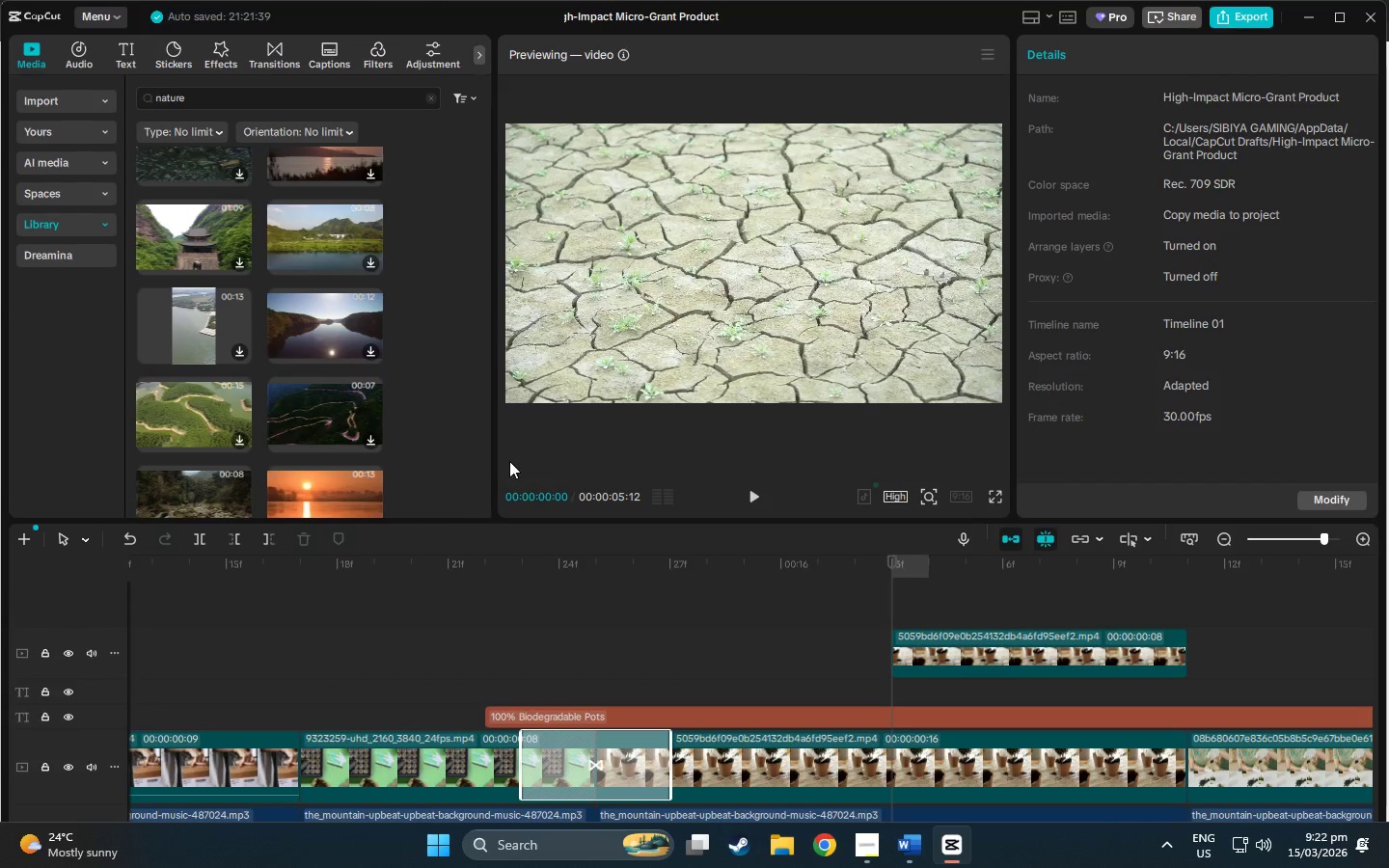 
left_click([449, 435])
 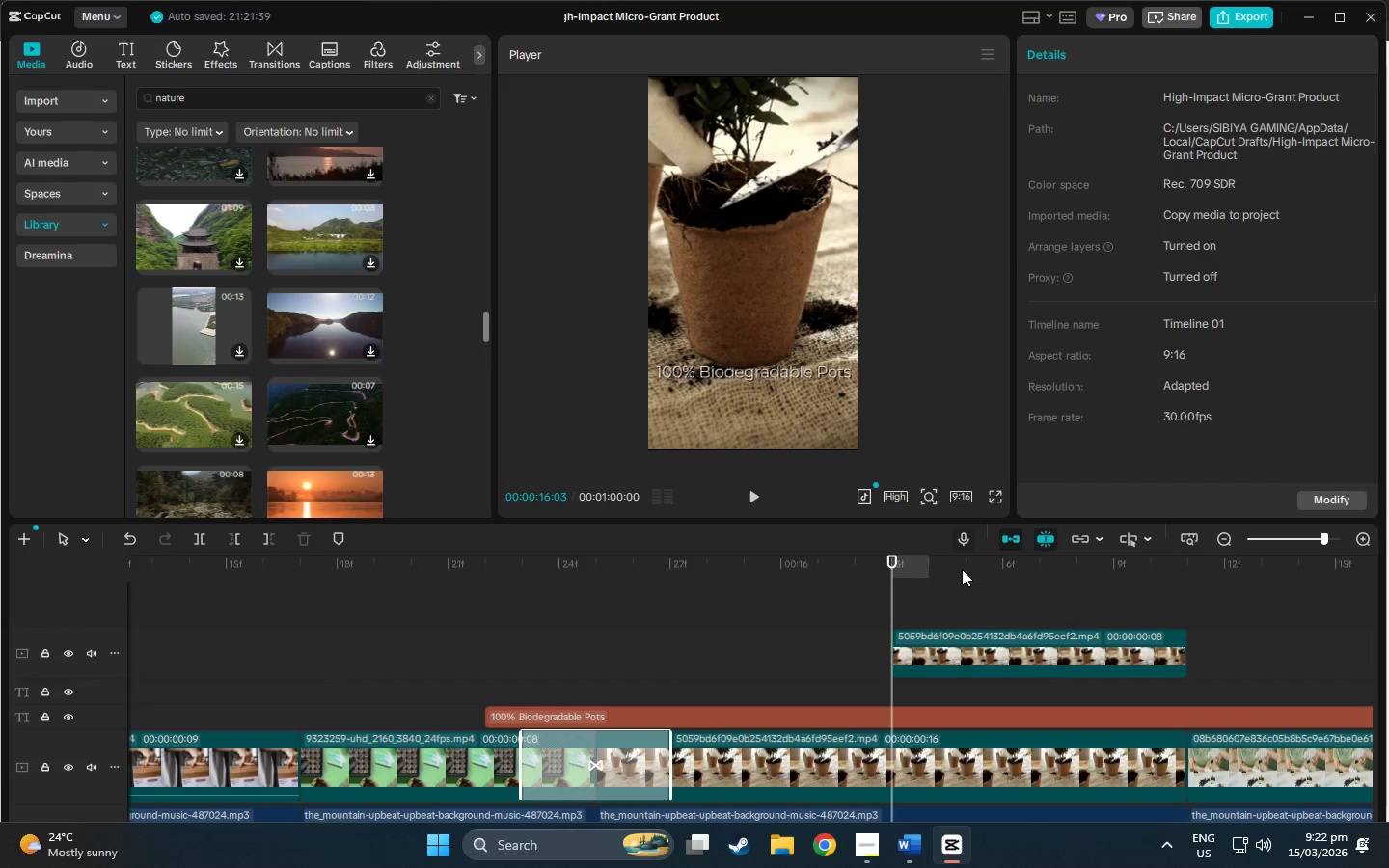 
key(Space)
 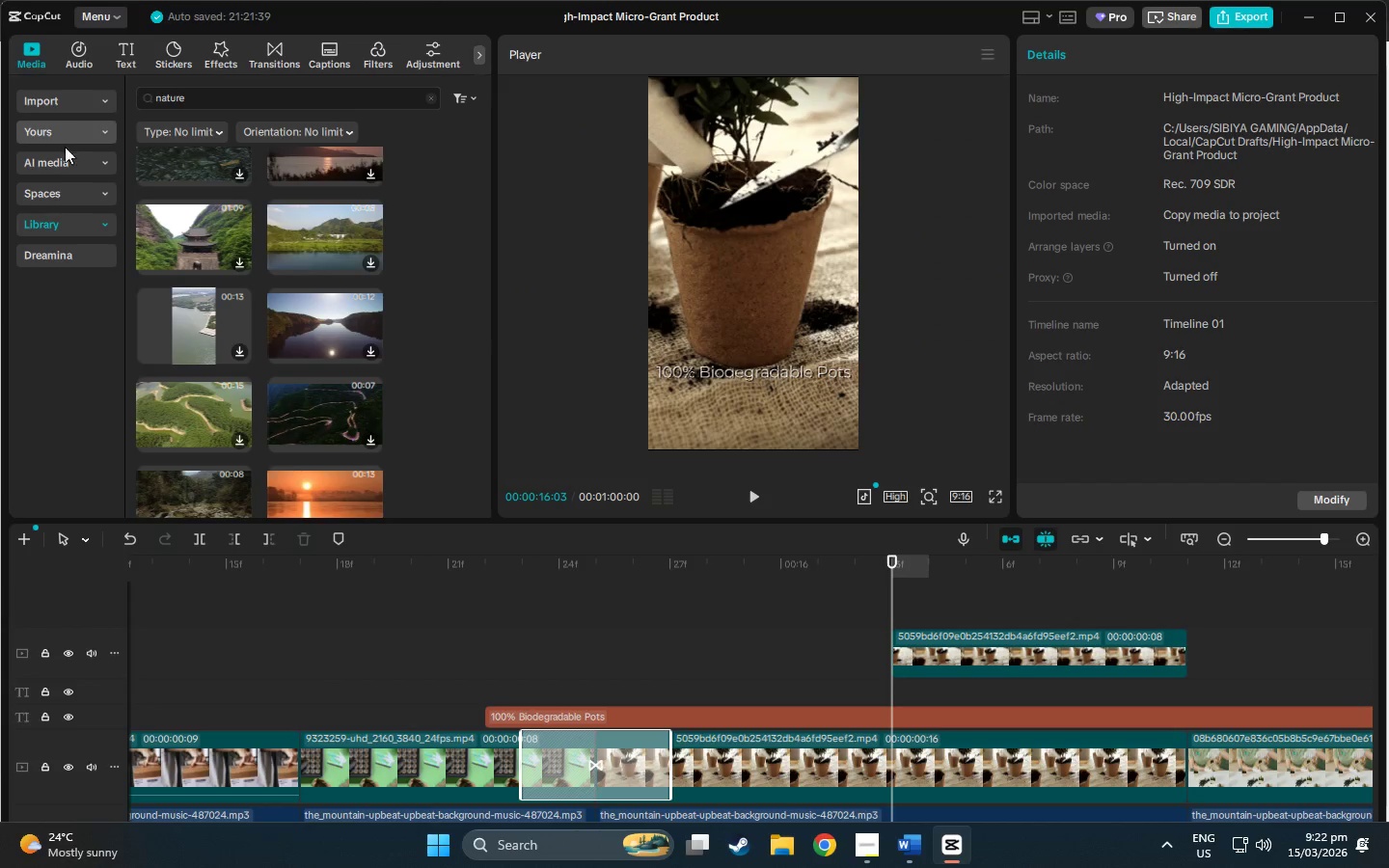 
left_click([75, 224])
 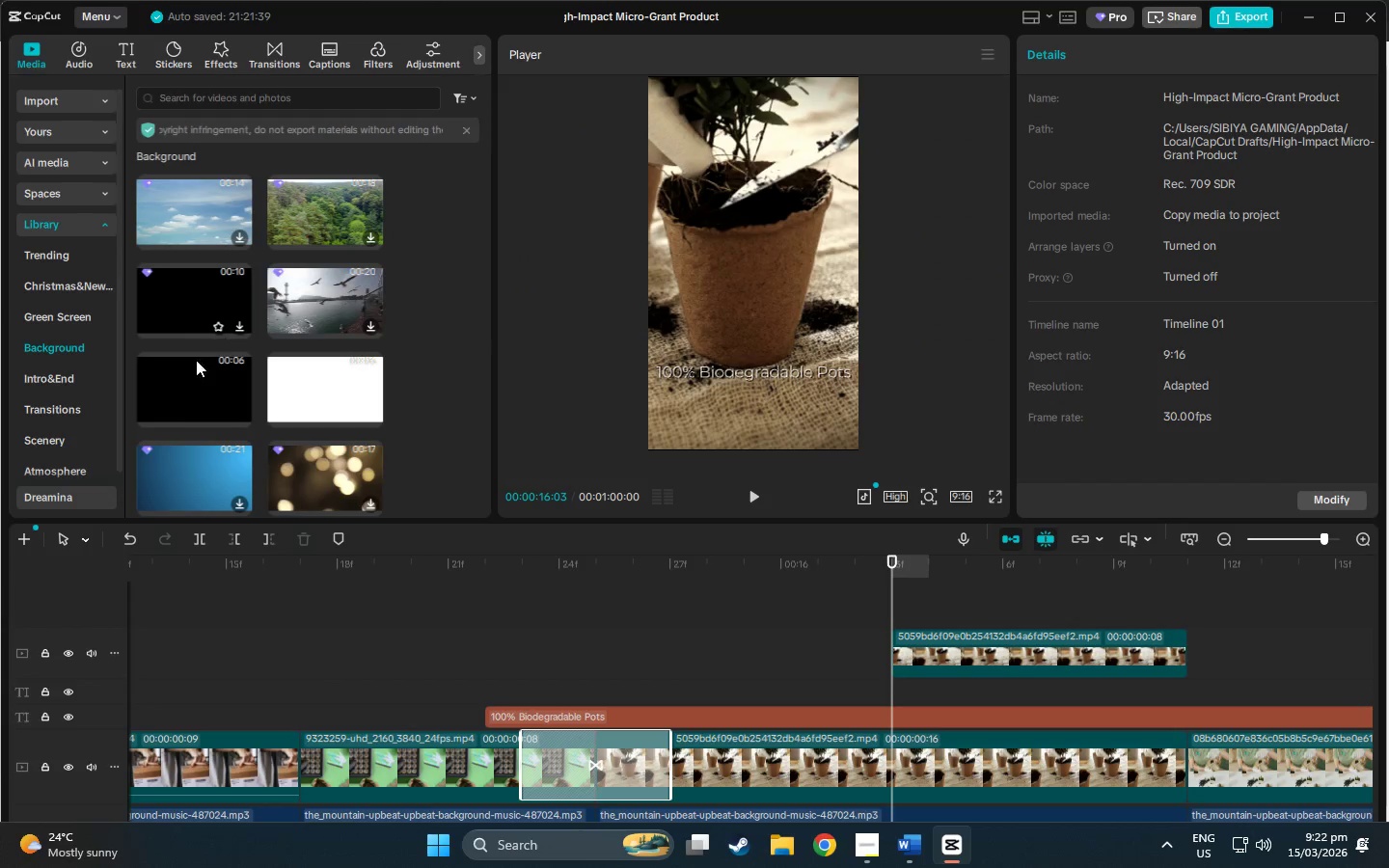 
left_click_drag(start_coordinate=[179, 397], to_coordinate=[227, 375])
 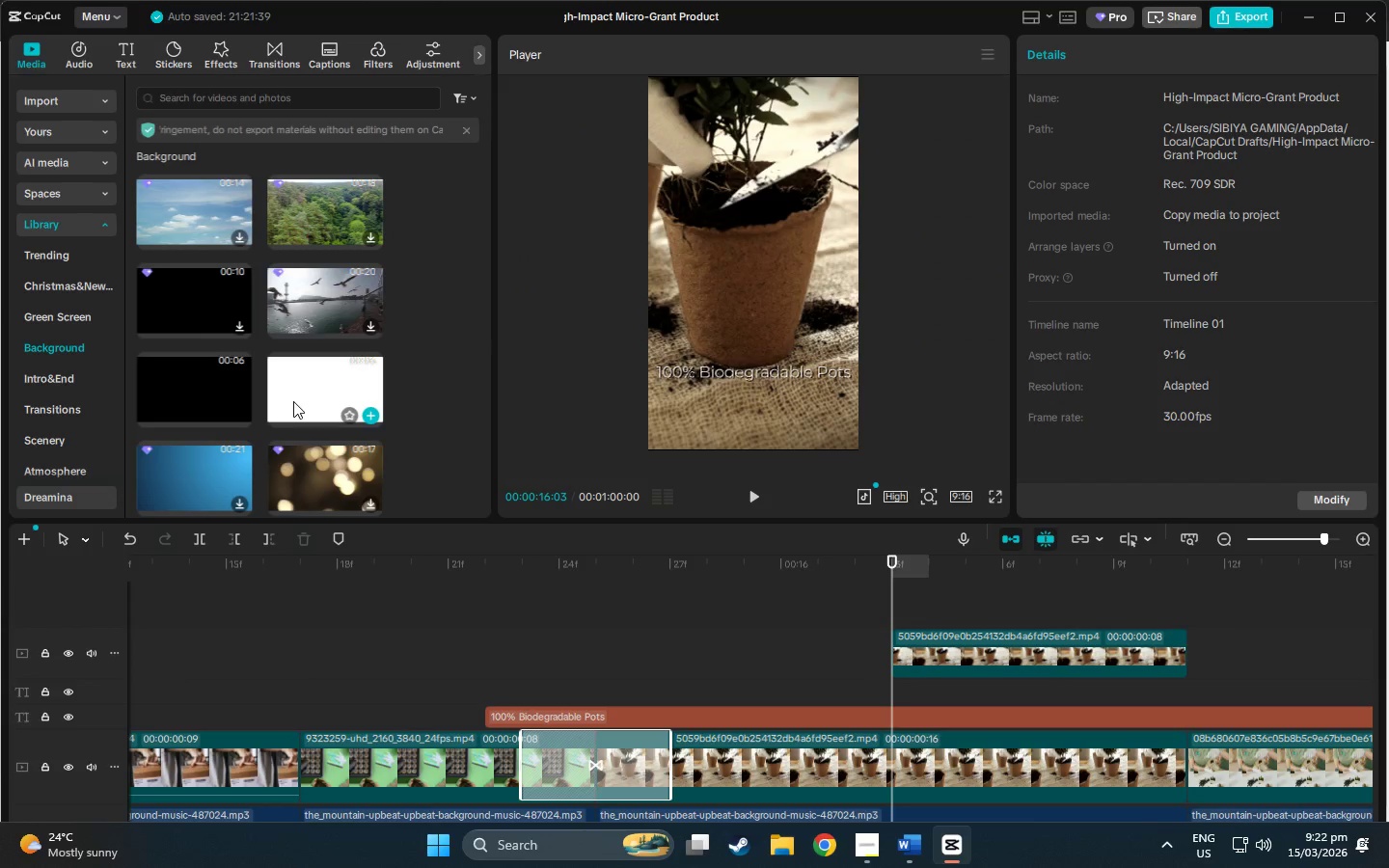 
left_click_drag(start_coordinate=[295, 399], to_coordinate=[889, 702])
 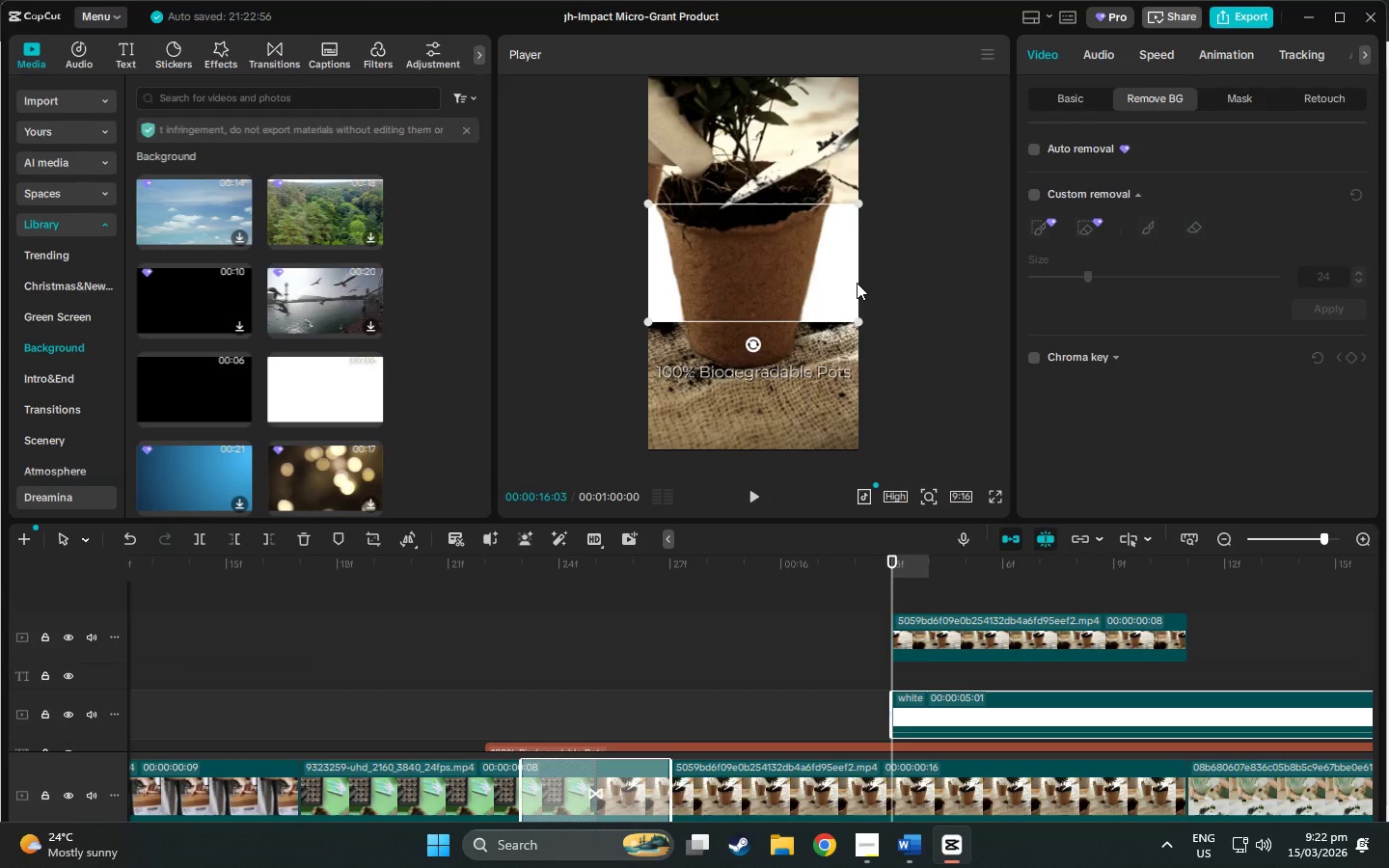 
left_click_drag(start_coordinate=[857, 323], to_coordinate=[1166, 562])
 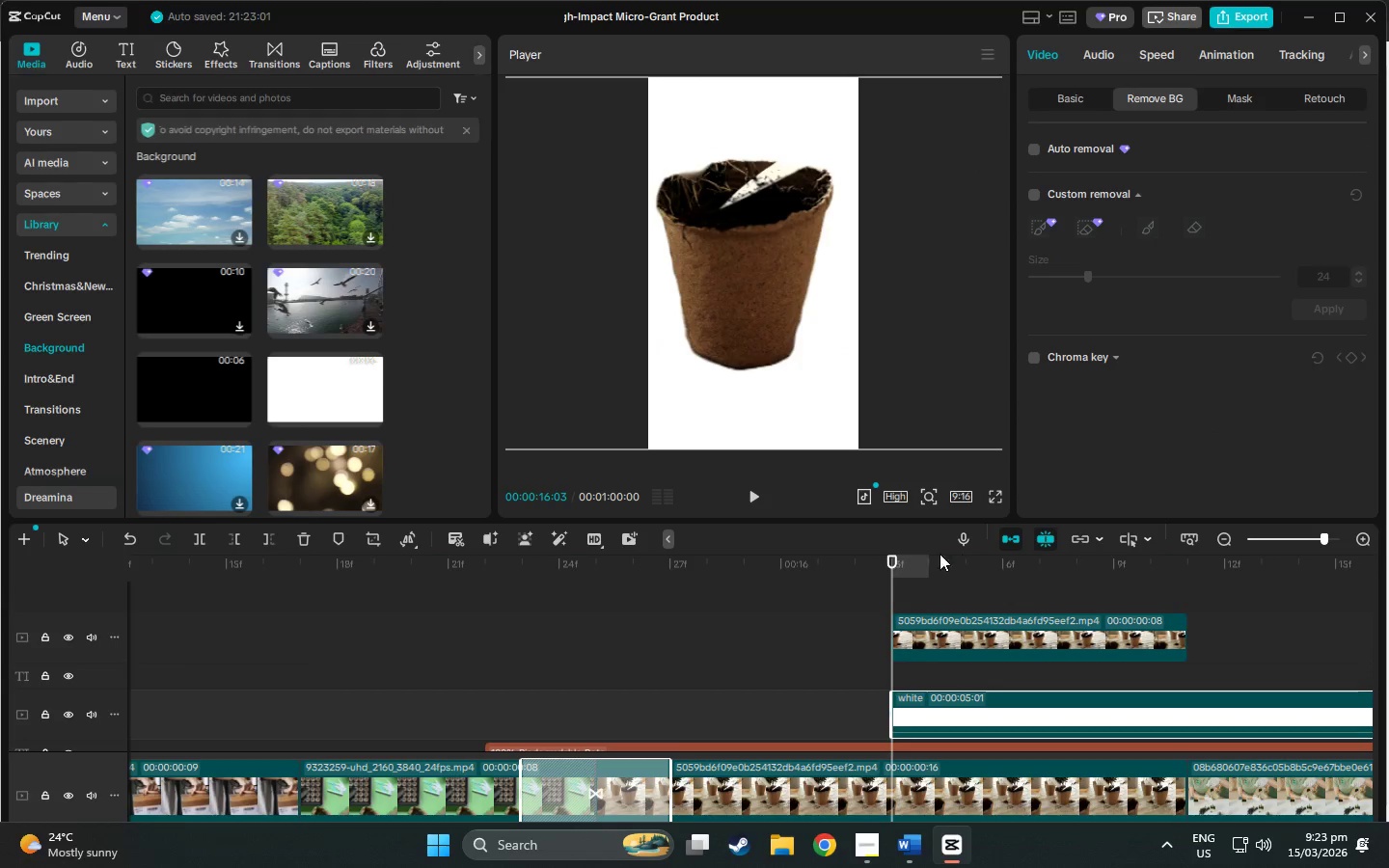 
left_click_drag(start_coordinate=[896, 556], to_coordinate=[1175, 606])
 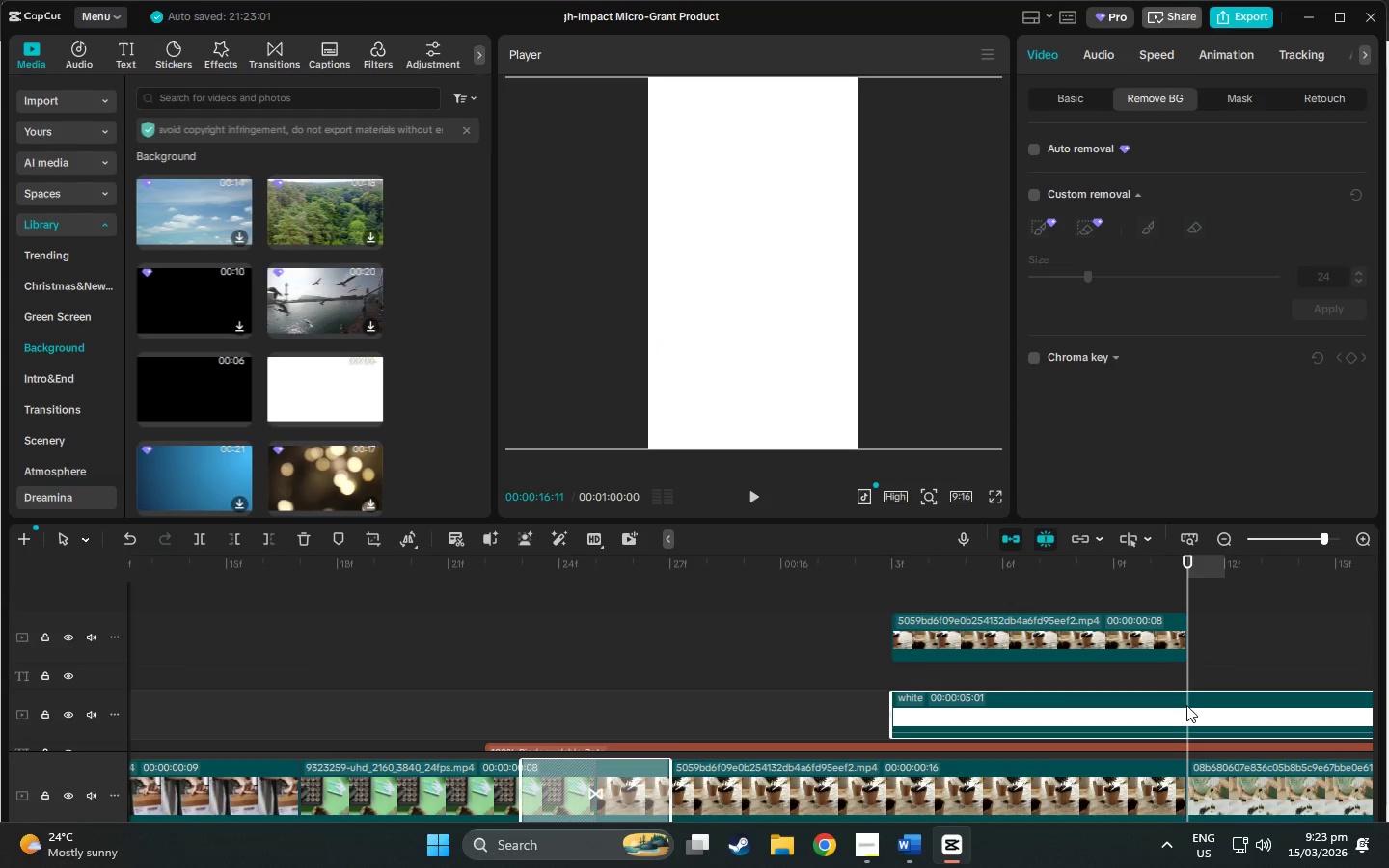 
left_click([1187, 709])
 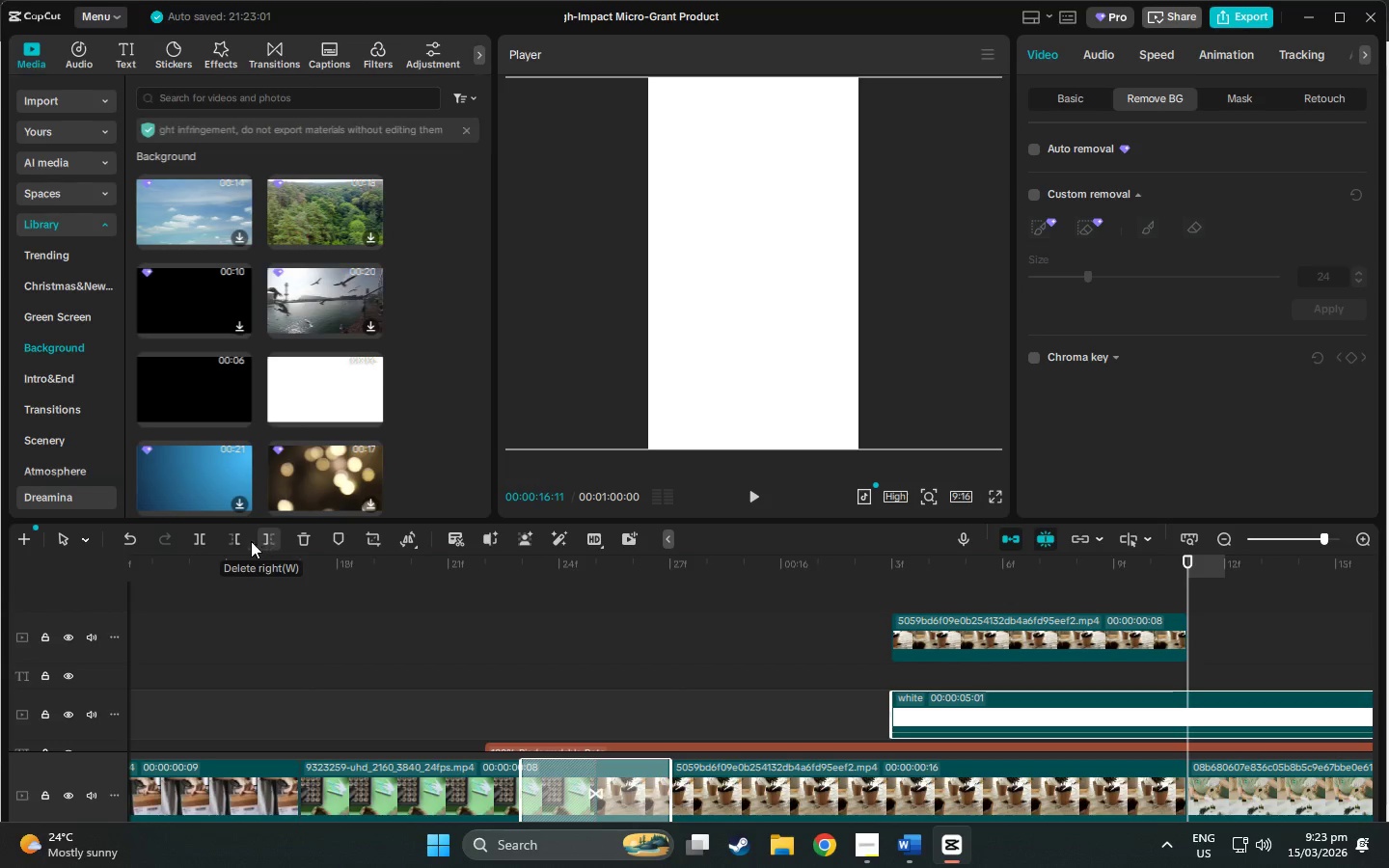 
left_click([263, 539])
 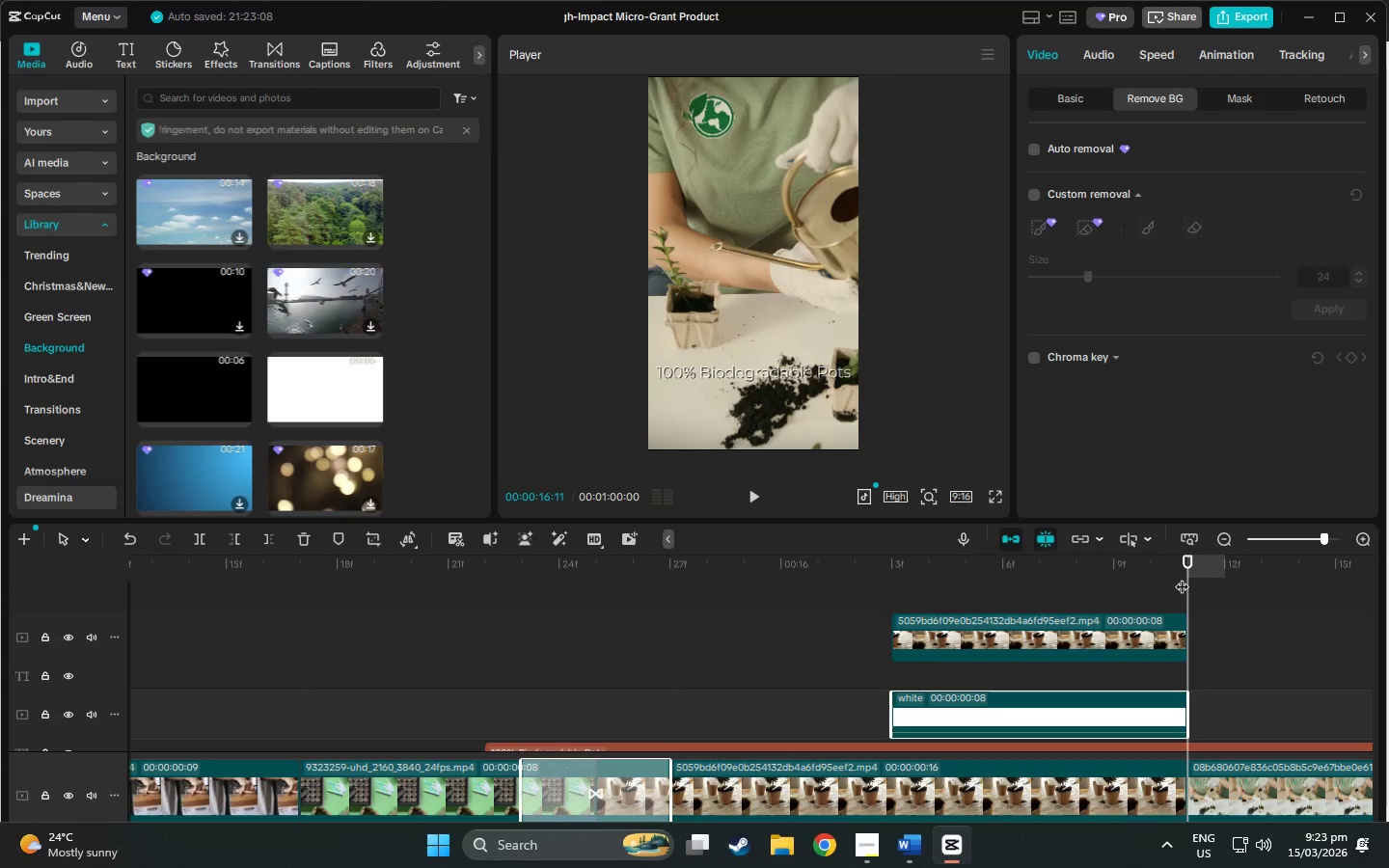 
left_click_drag(start_coordinate=[1189, 565], to_coordinate=[919, 582])
 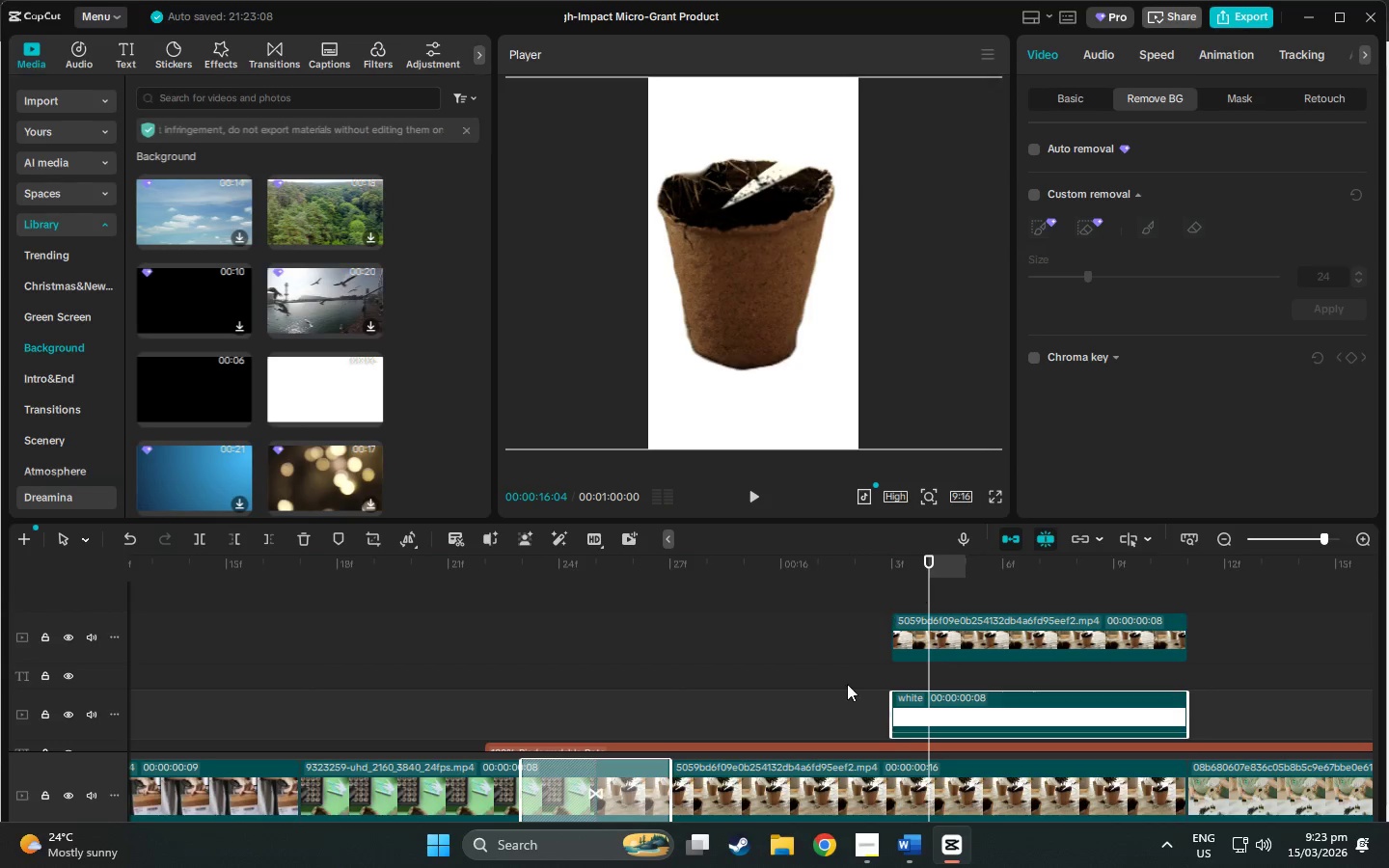 
scroll: coordinate [844, 688], scroll_direction: down, amount: 4.0
 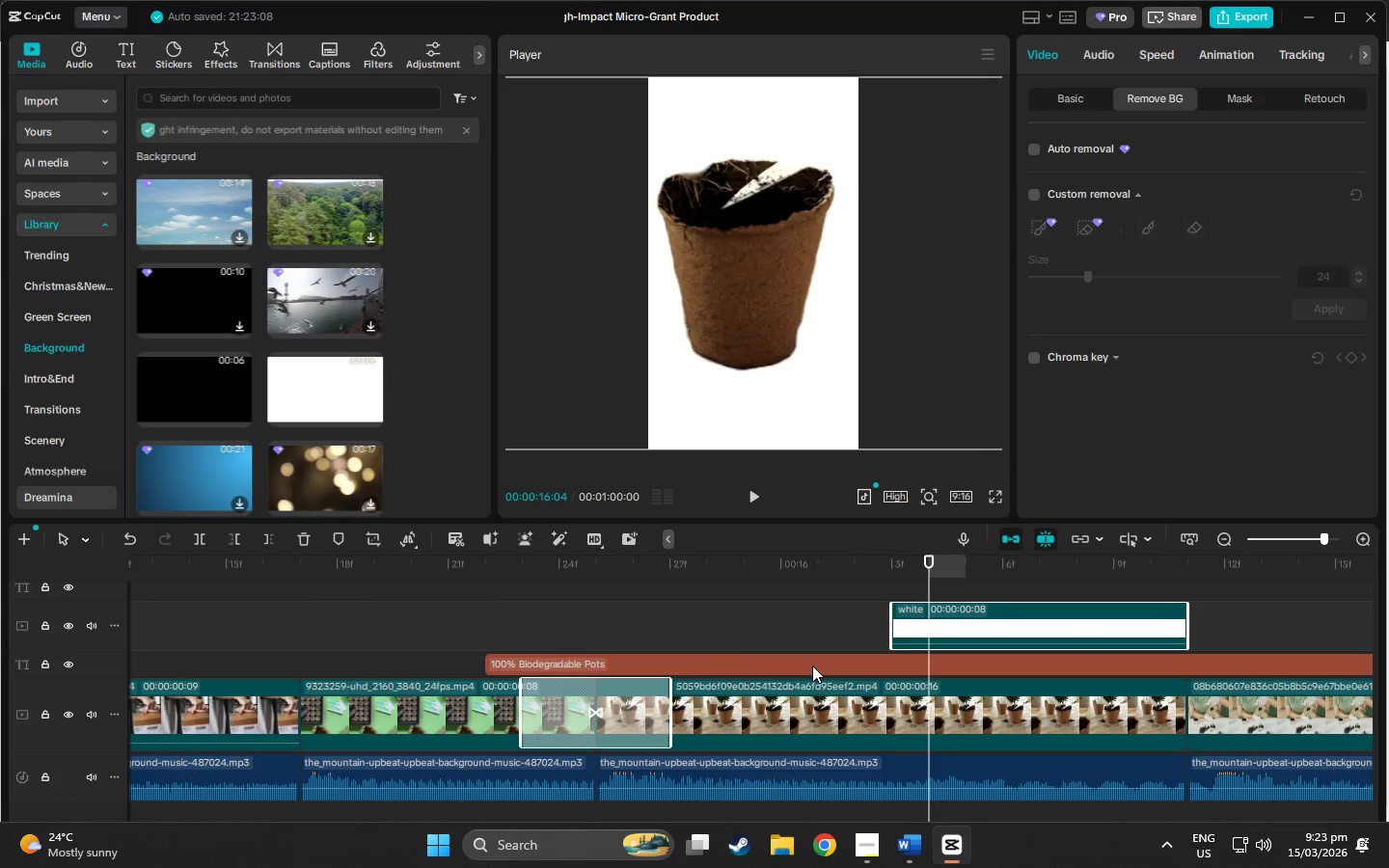 
left_click_drag(start_coordinate=[812, 665], to_coordinate=[811, 627])
 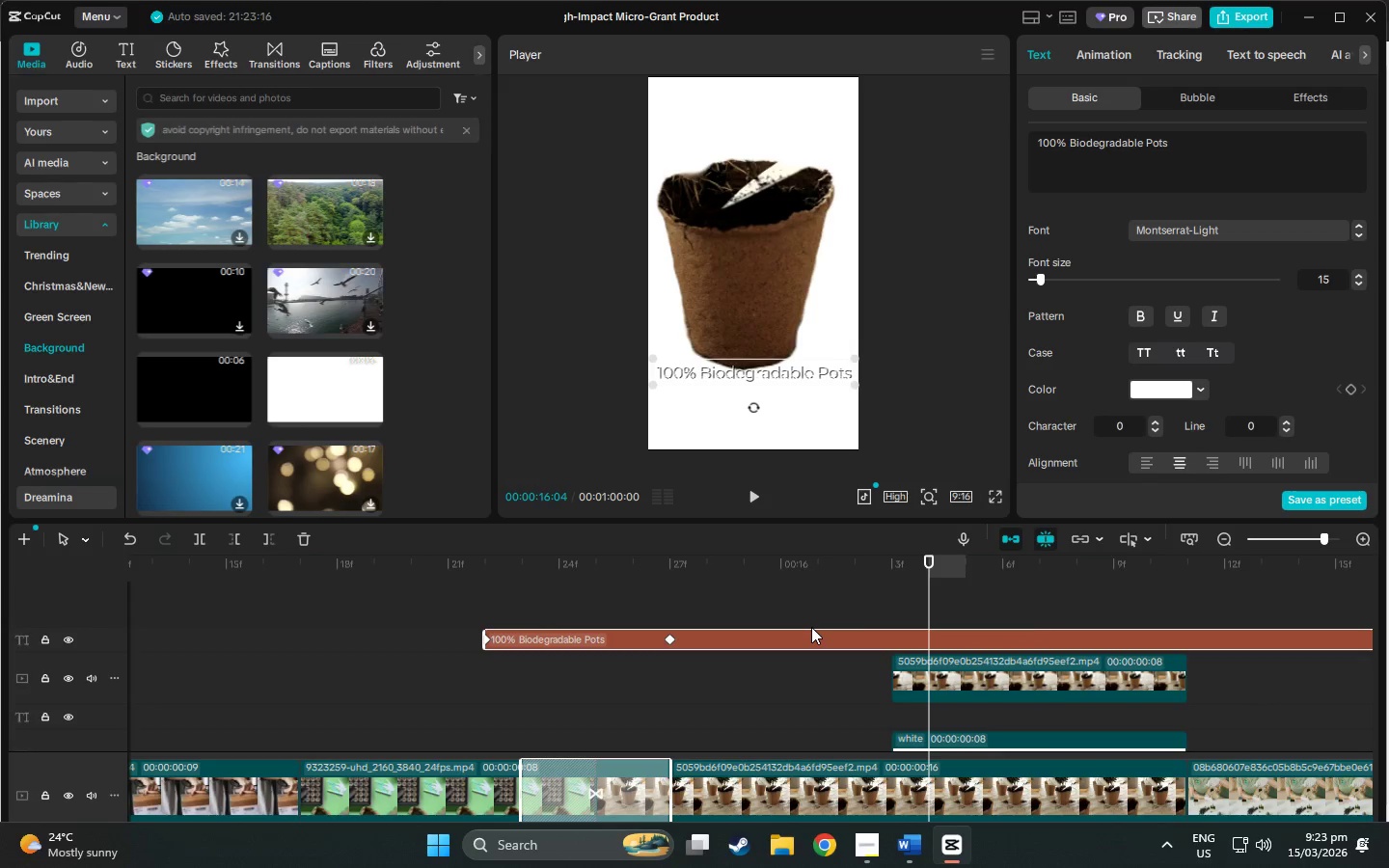 
scroll: coordinate [811, 635], scroll_direction: up, amount: 5.0
 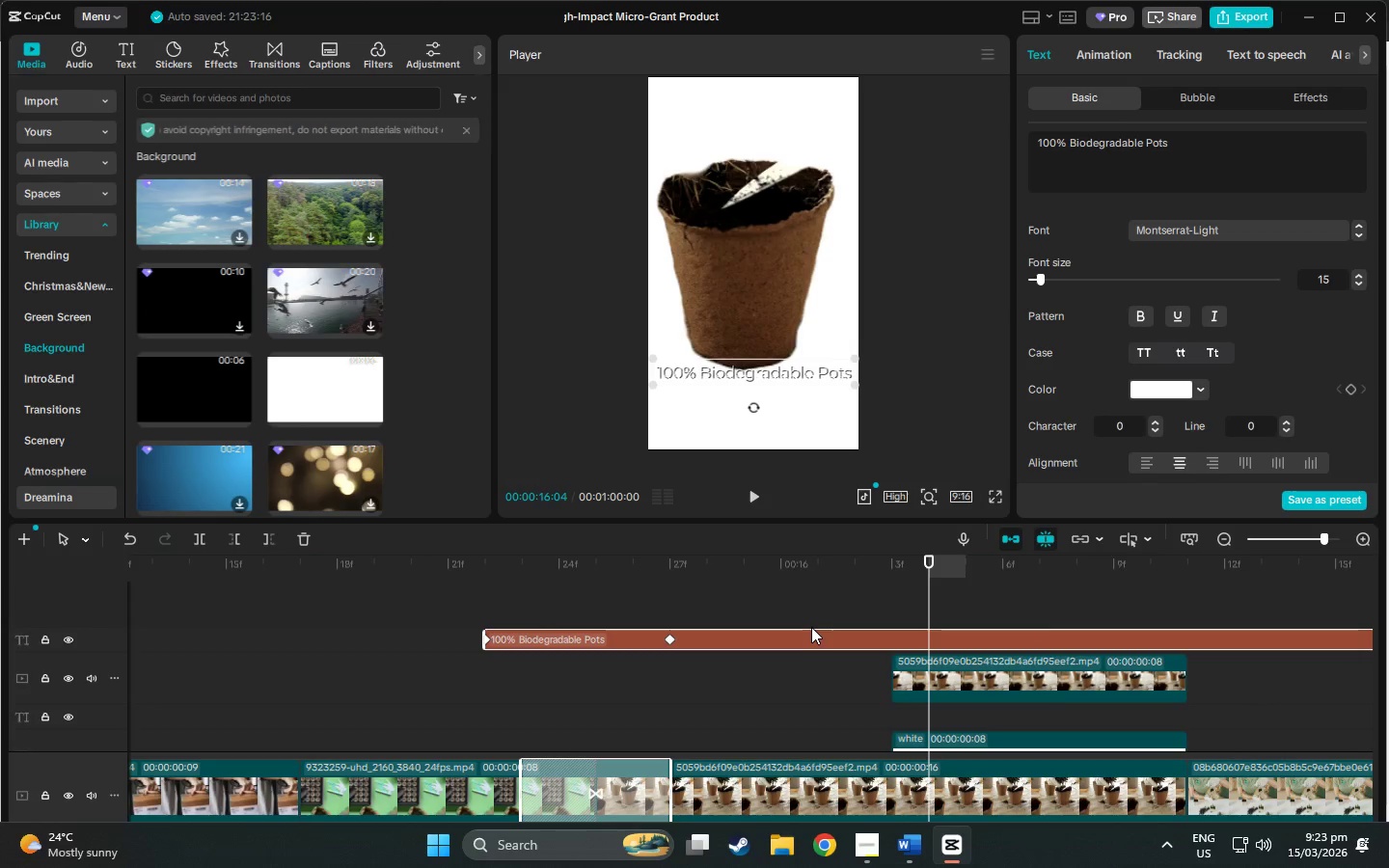 
left_click_drag(start_coordinate=[777, 381], to_coordinate=[777, 396])
 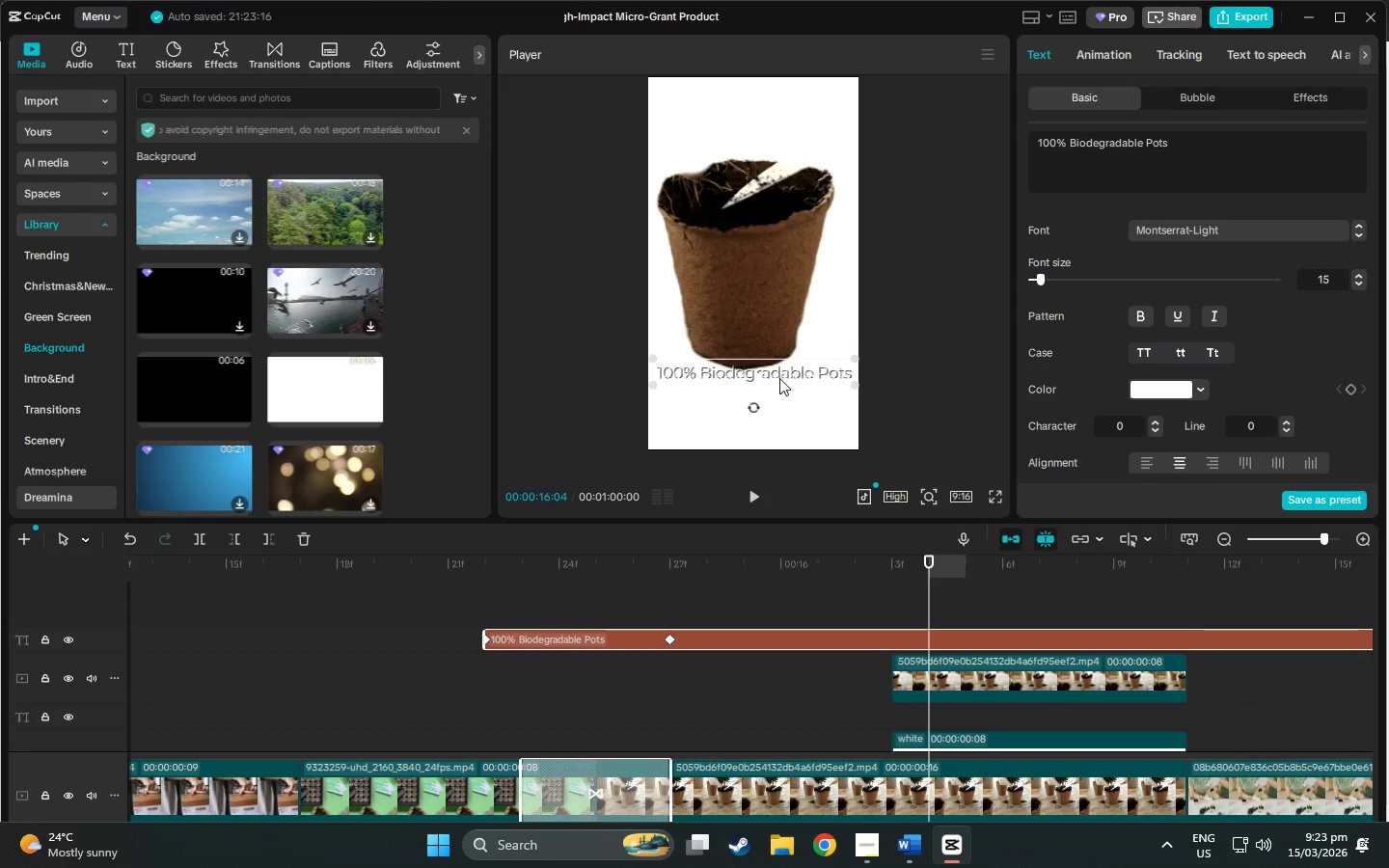 
left_click_drag(start_coordinate=[782, 372], to_coordinate=[784, 386])
 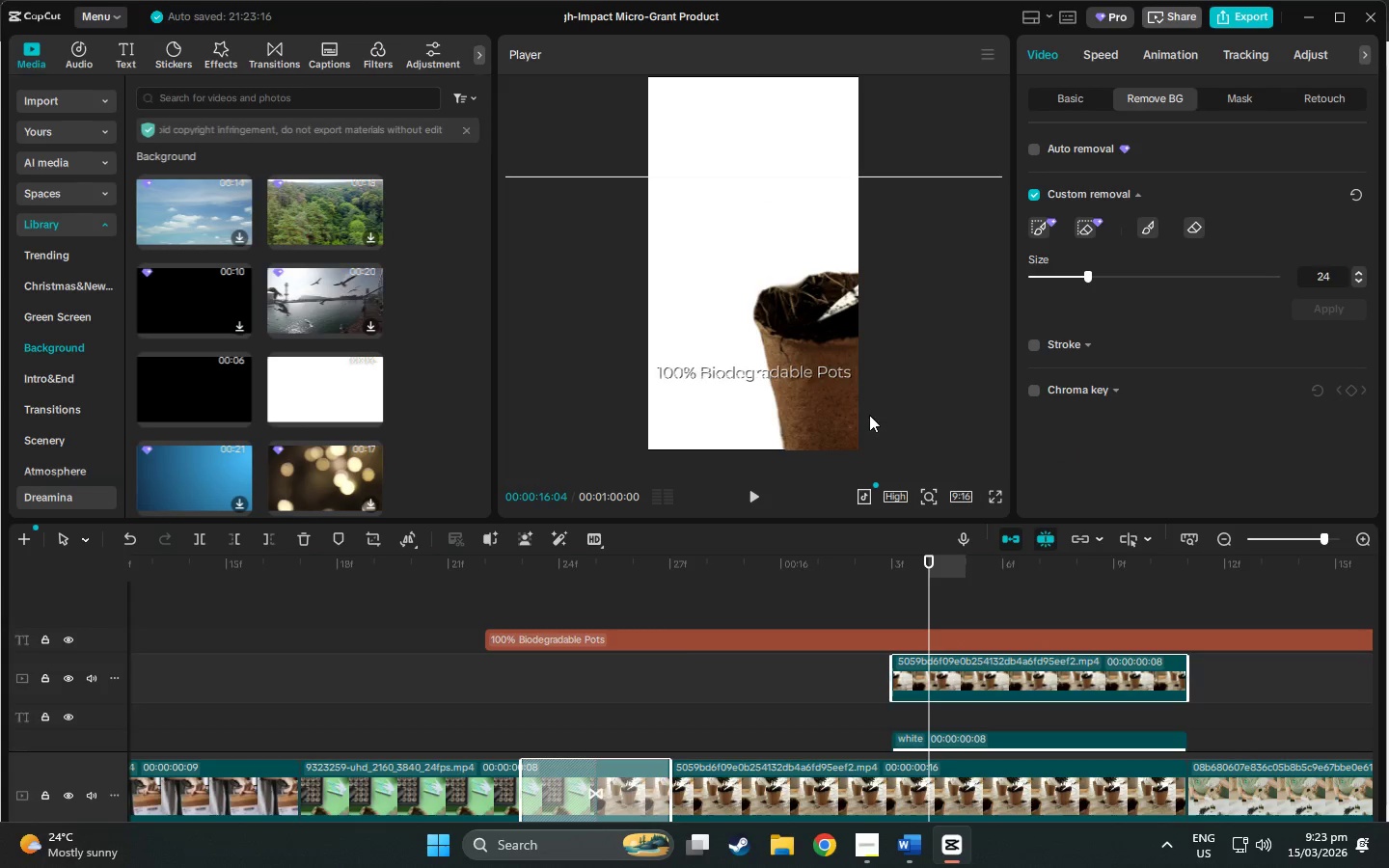 
left_click_drag(start_coordinate=[861, 351], to_coordinate=[783, 249])
 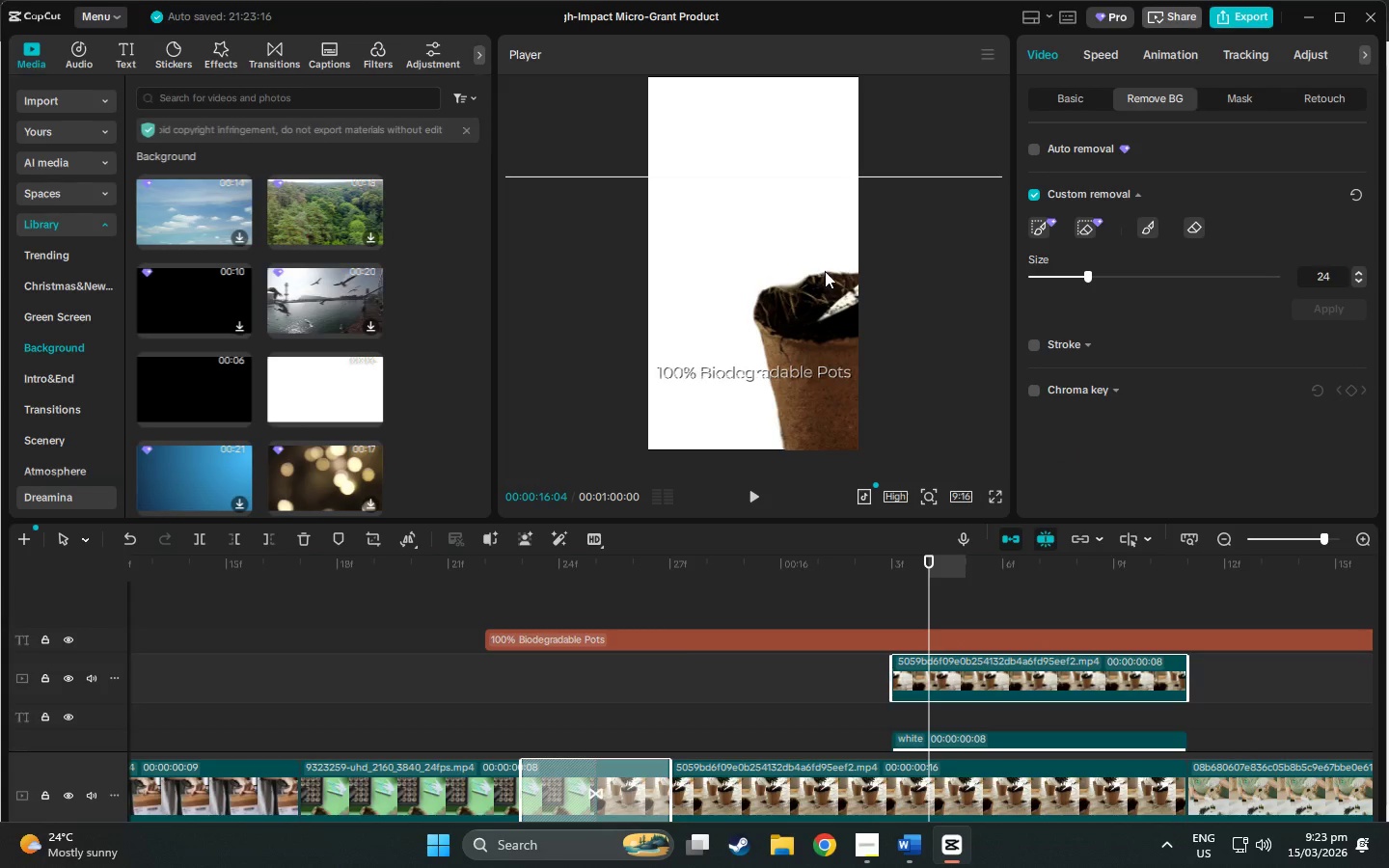 
left_click_drag(start_coordinate=[825, 271], to_coordinate=[747, 178])
 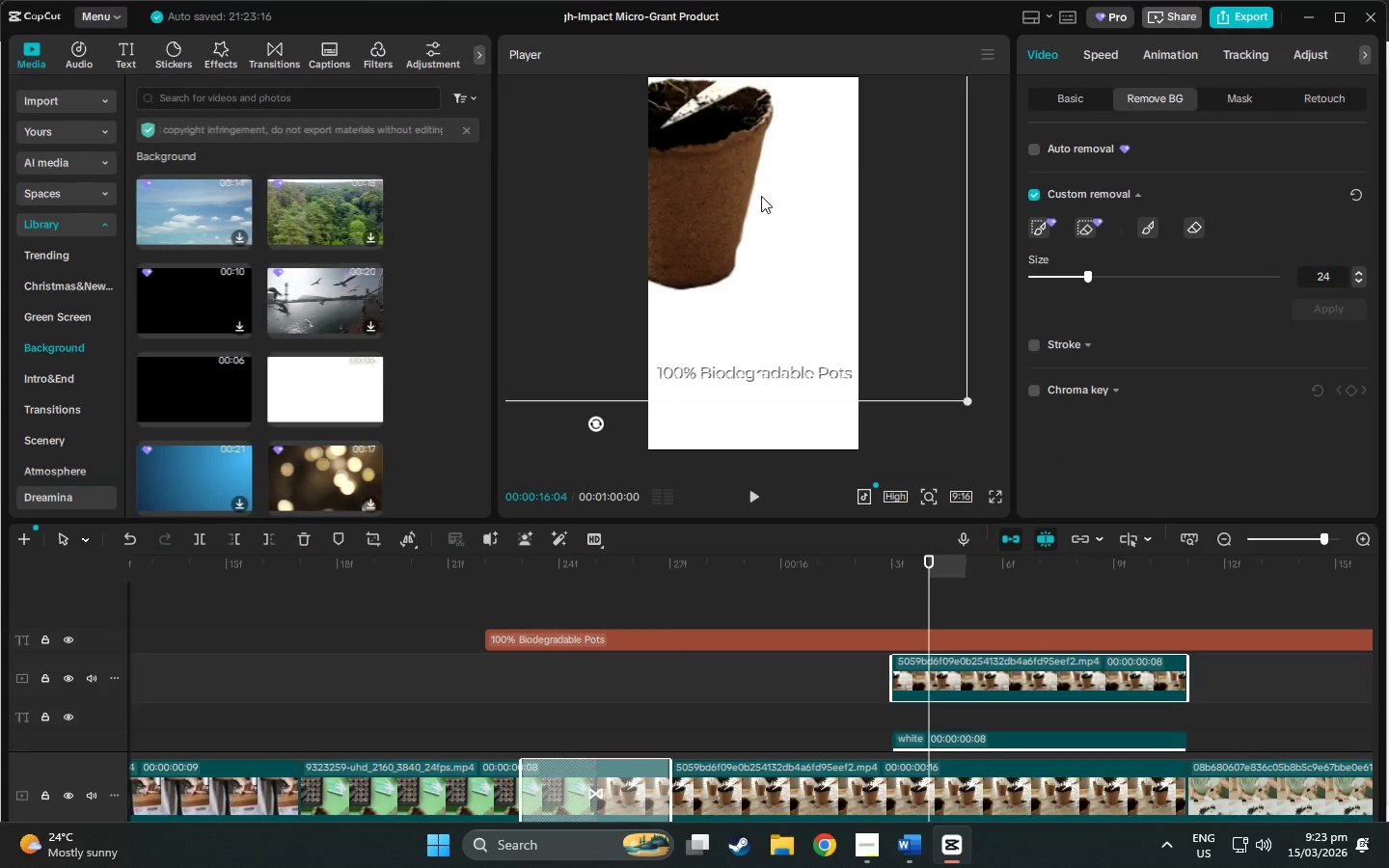 
left_click_drag(start_coordinate=[761, 196], to_coordinate=[832, 269])
 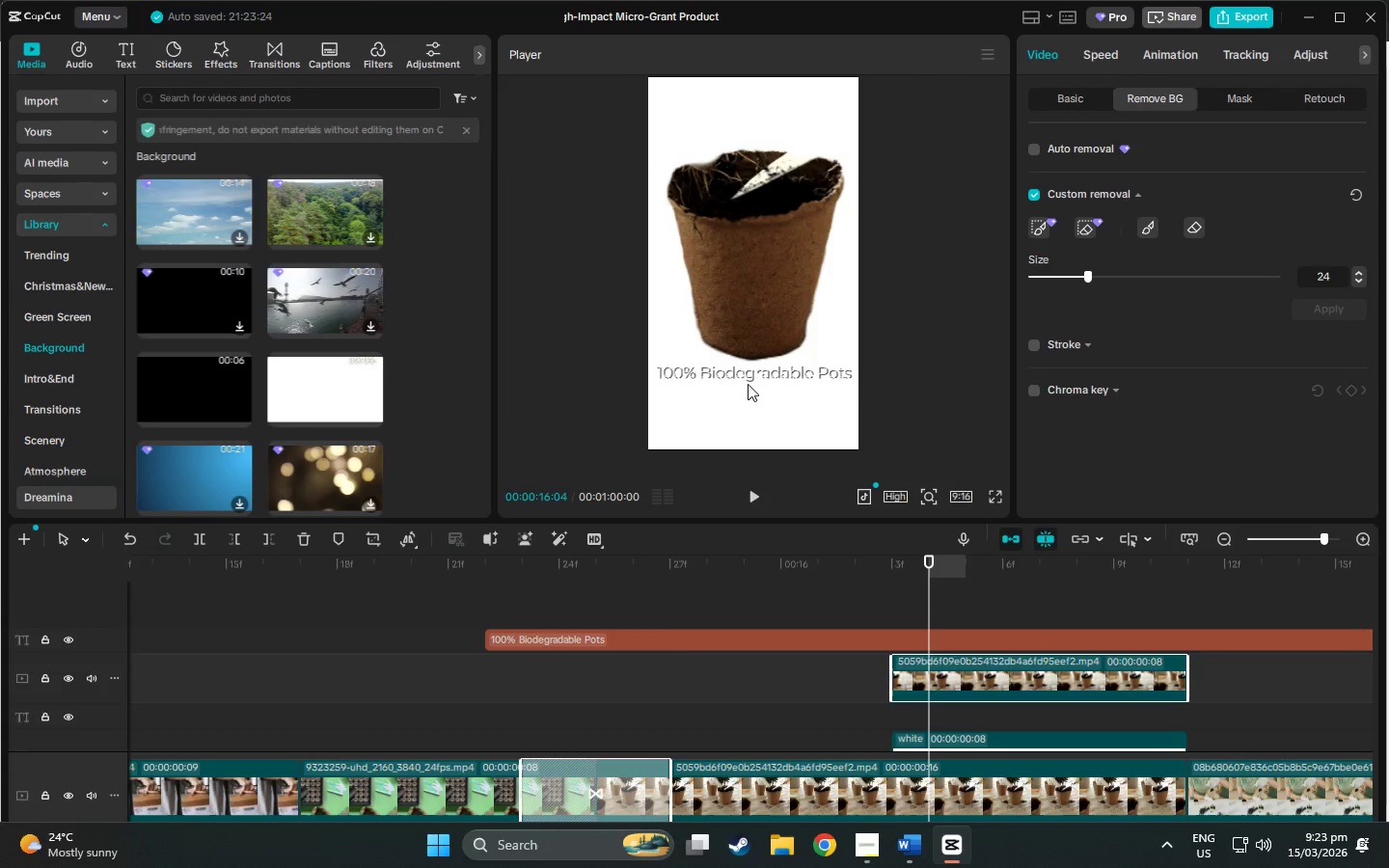 
left_click([749, 377])
 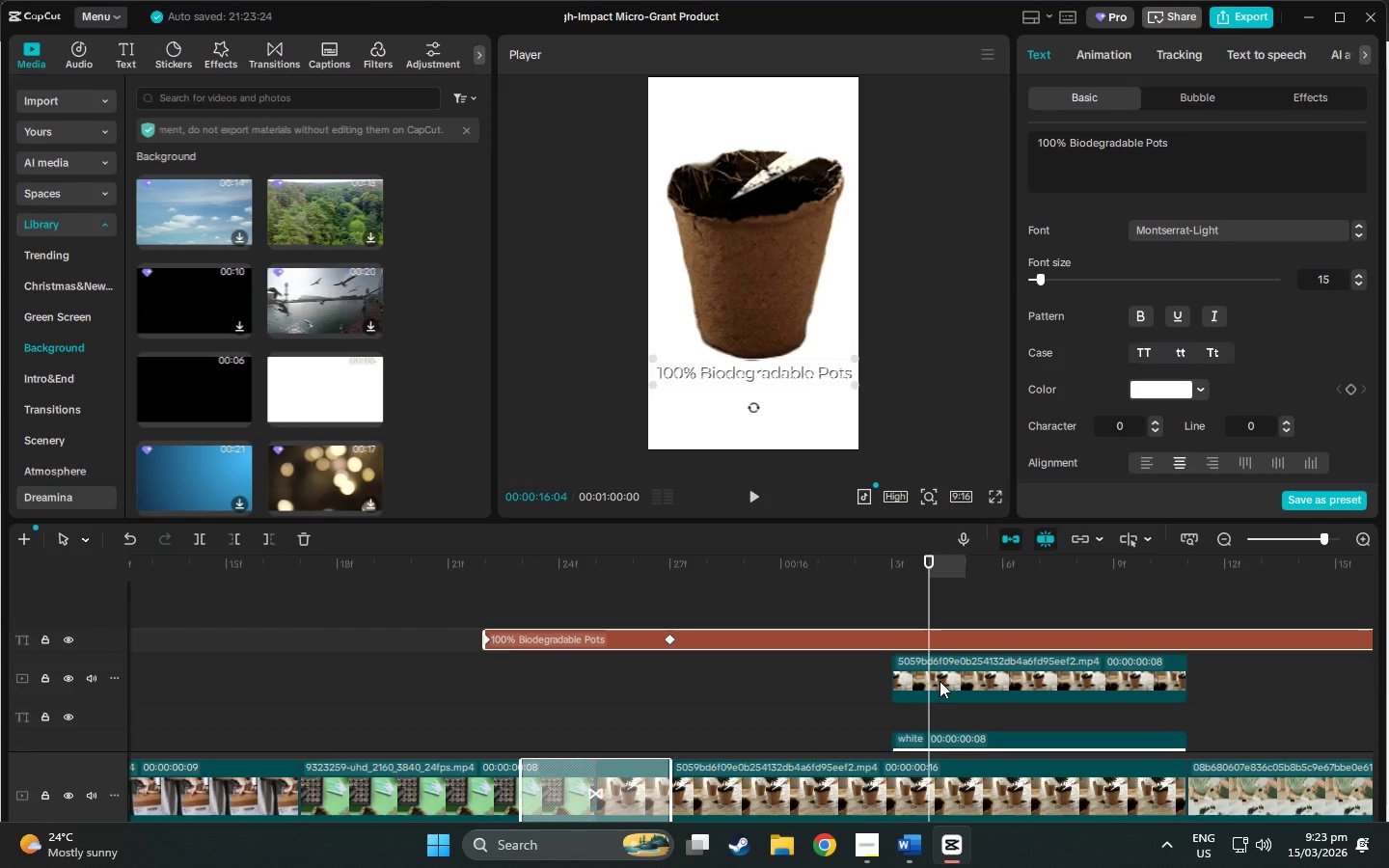 
left_click([924, 738])
 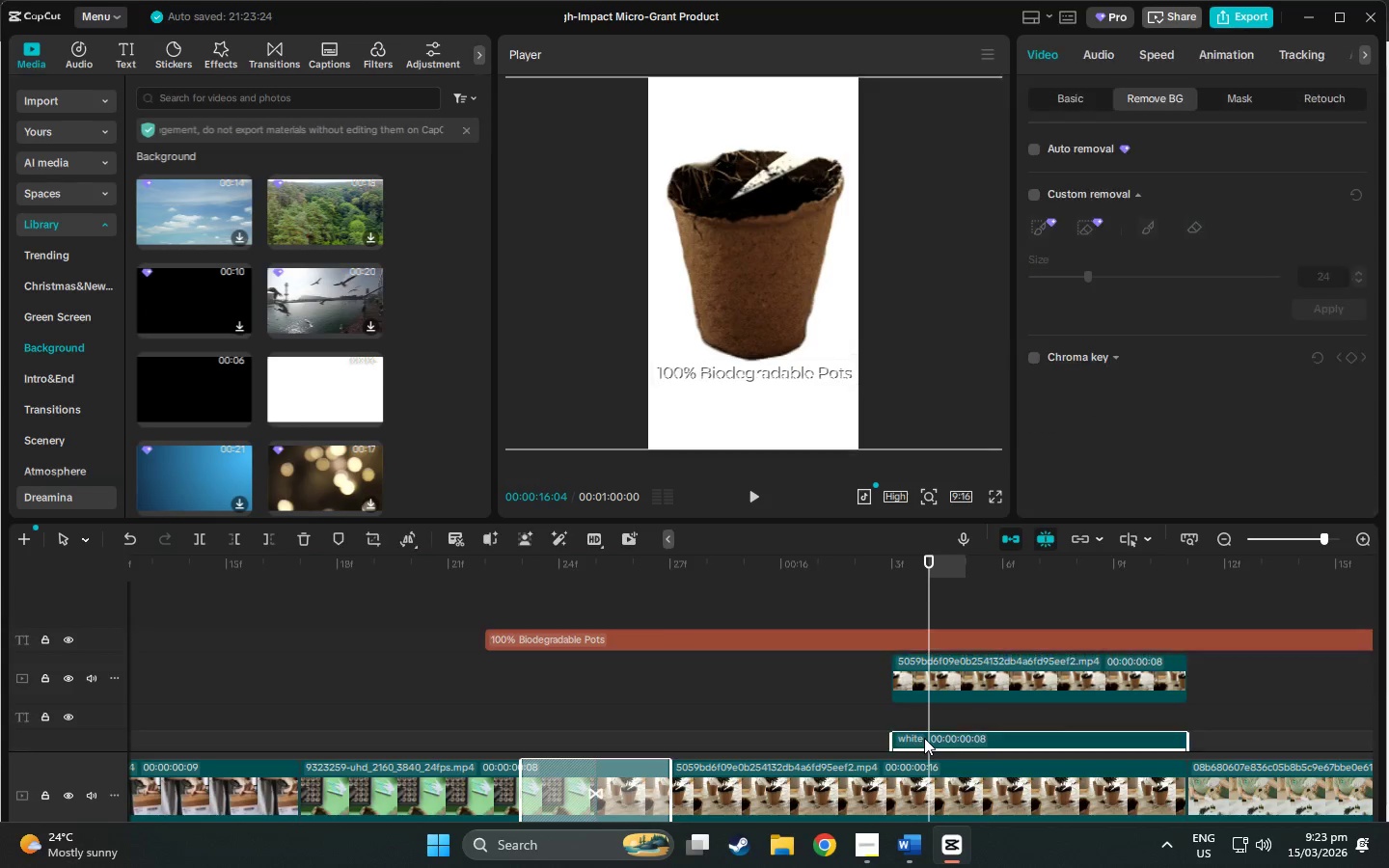 
scroll: coordinate [924, 735], scroll_direction: down, amount: 4.0
 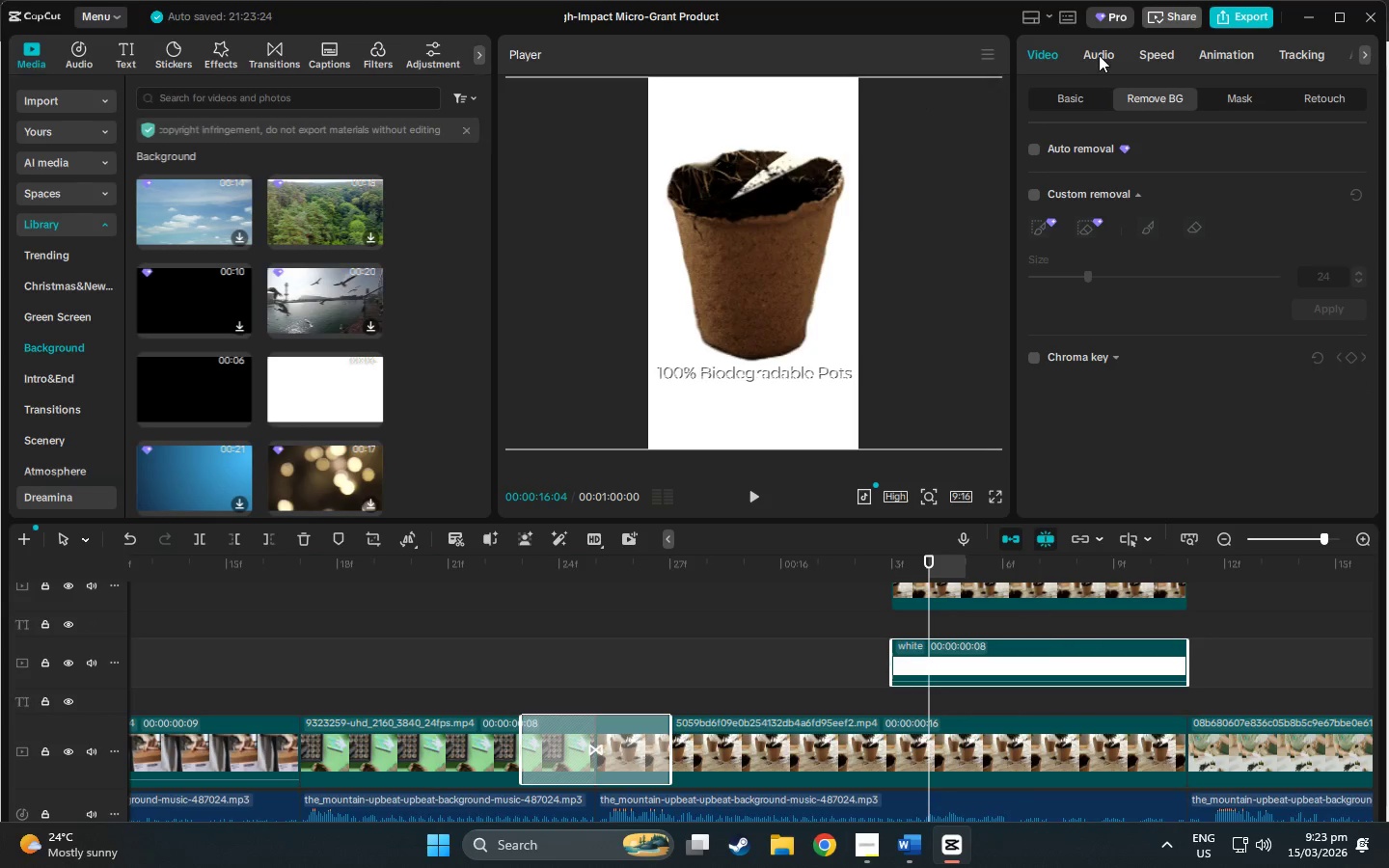 
left_click([1094, 54])
 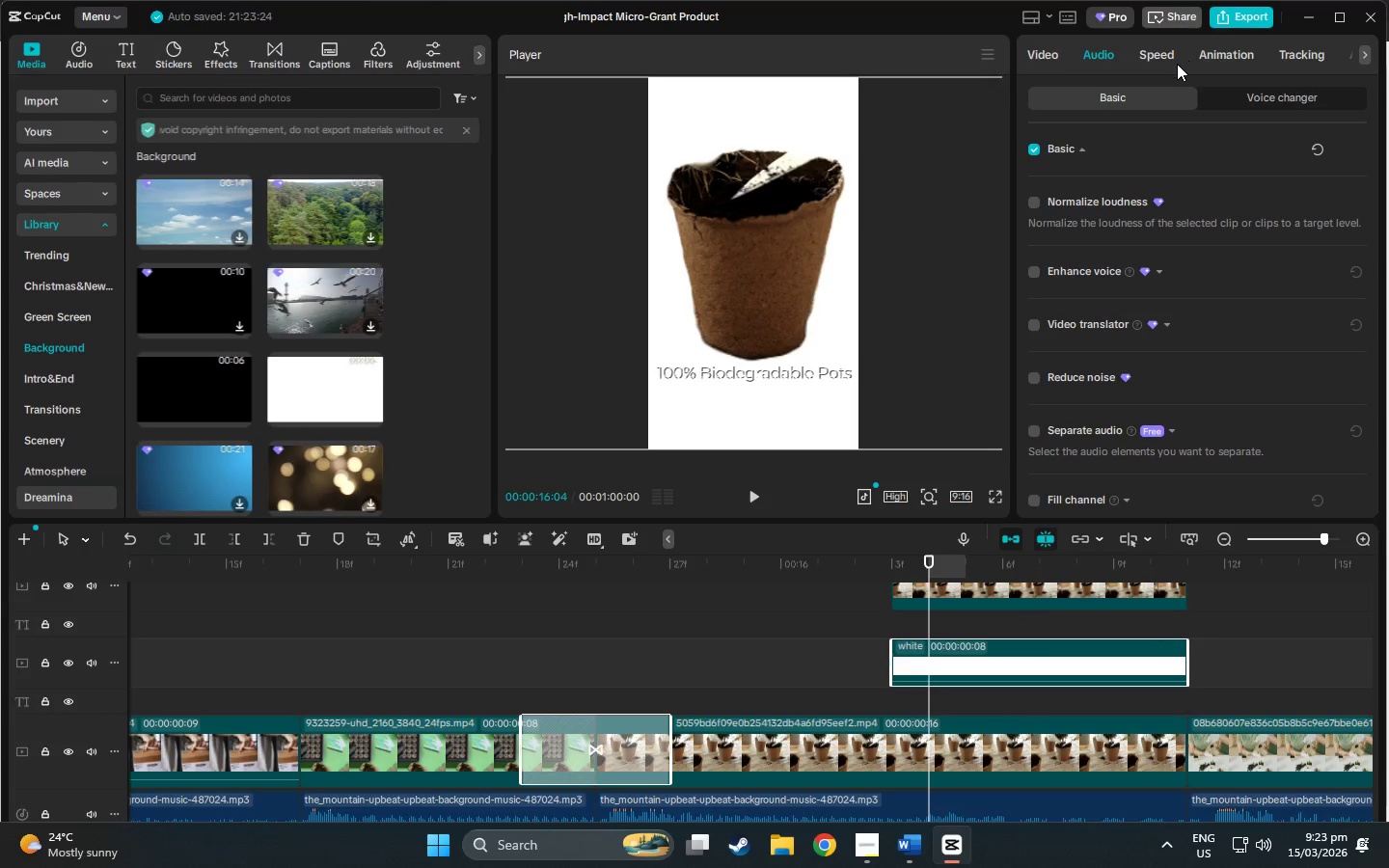 
left_click([1174, 64])
 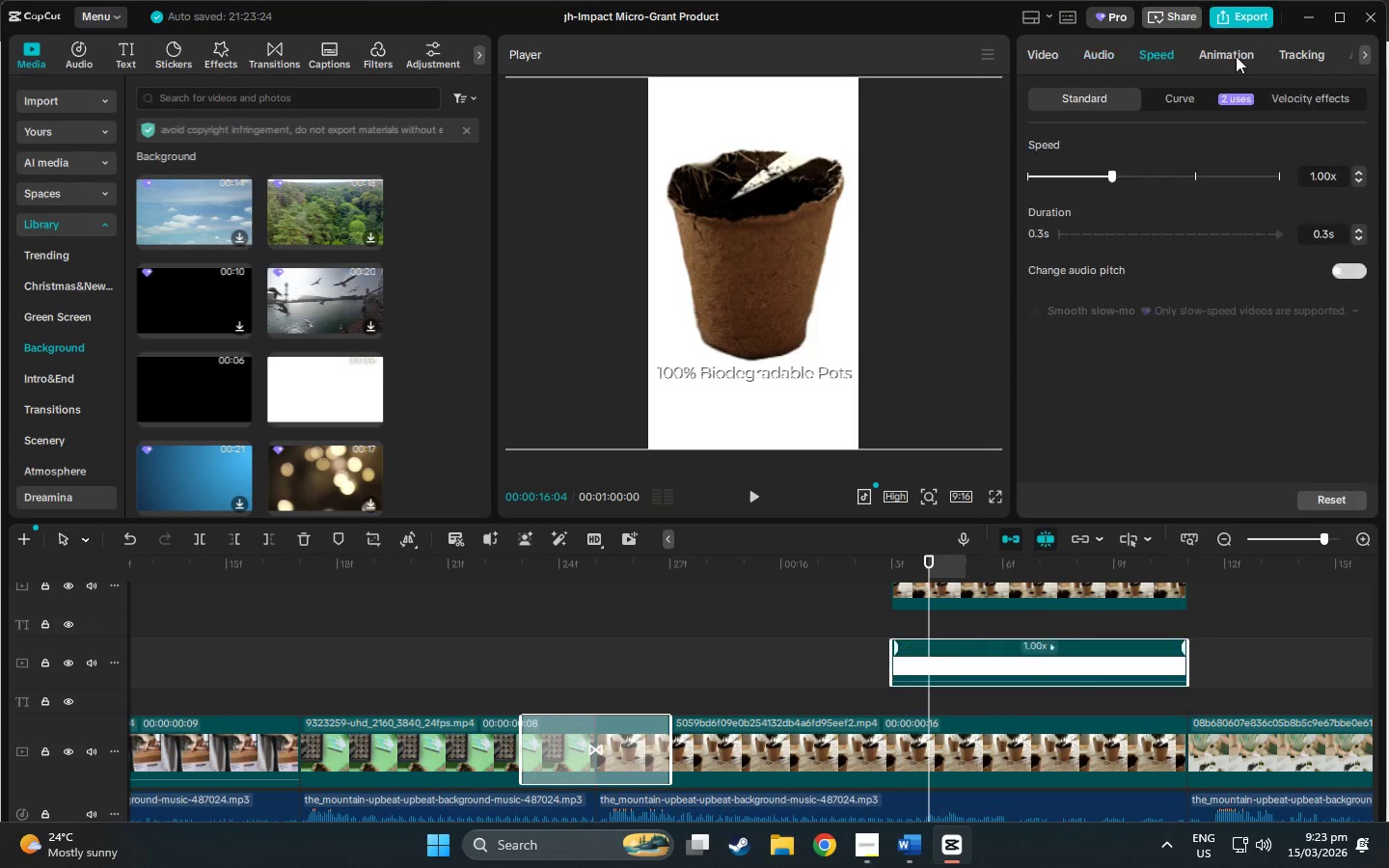 
left_click([1245, 56])
 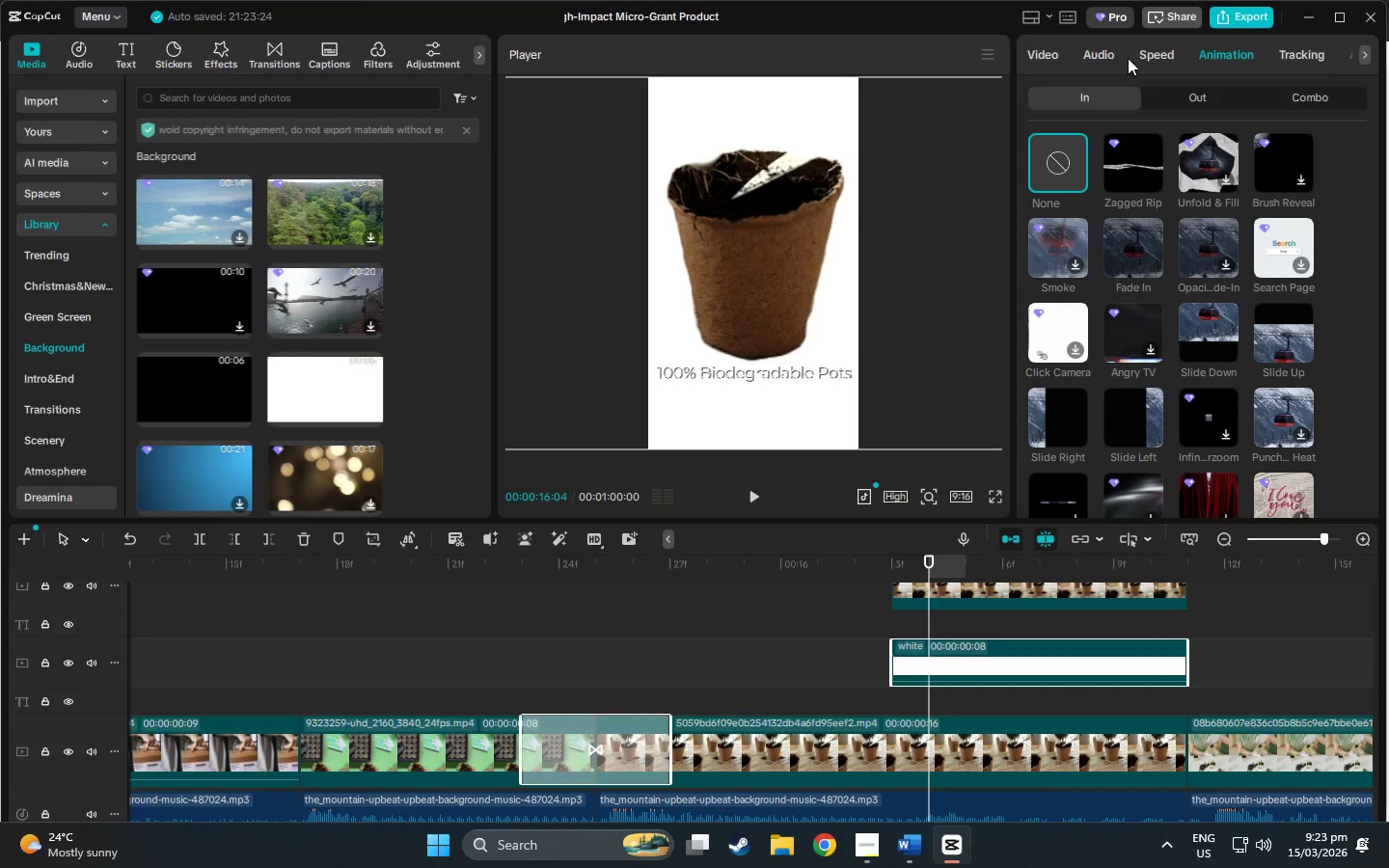 
left_click([1310, 51])
 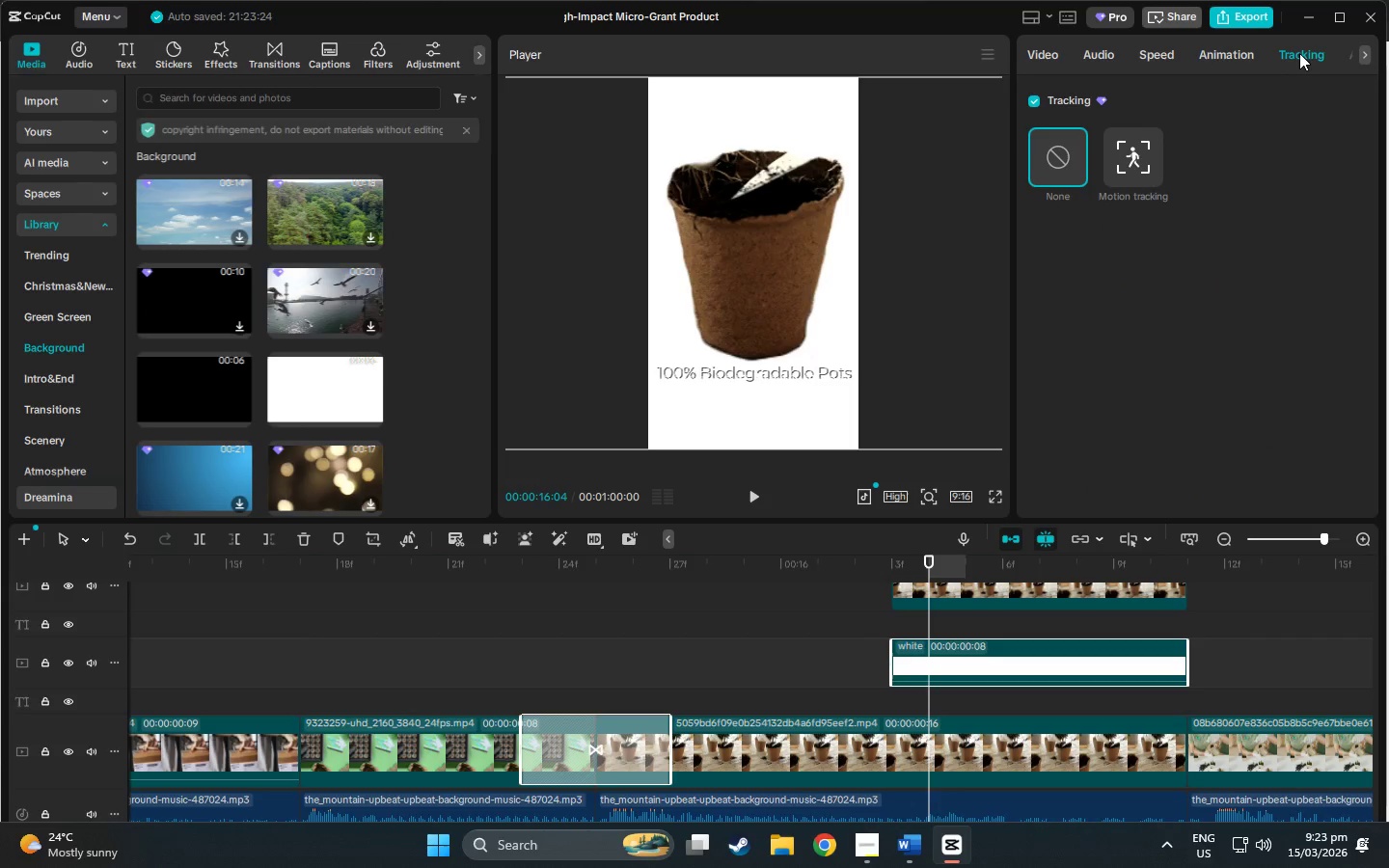 
left_click_drag(start_coordinate=[1308, 54], to_coordinate=[1371, 55])
 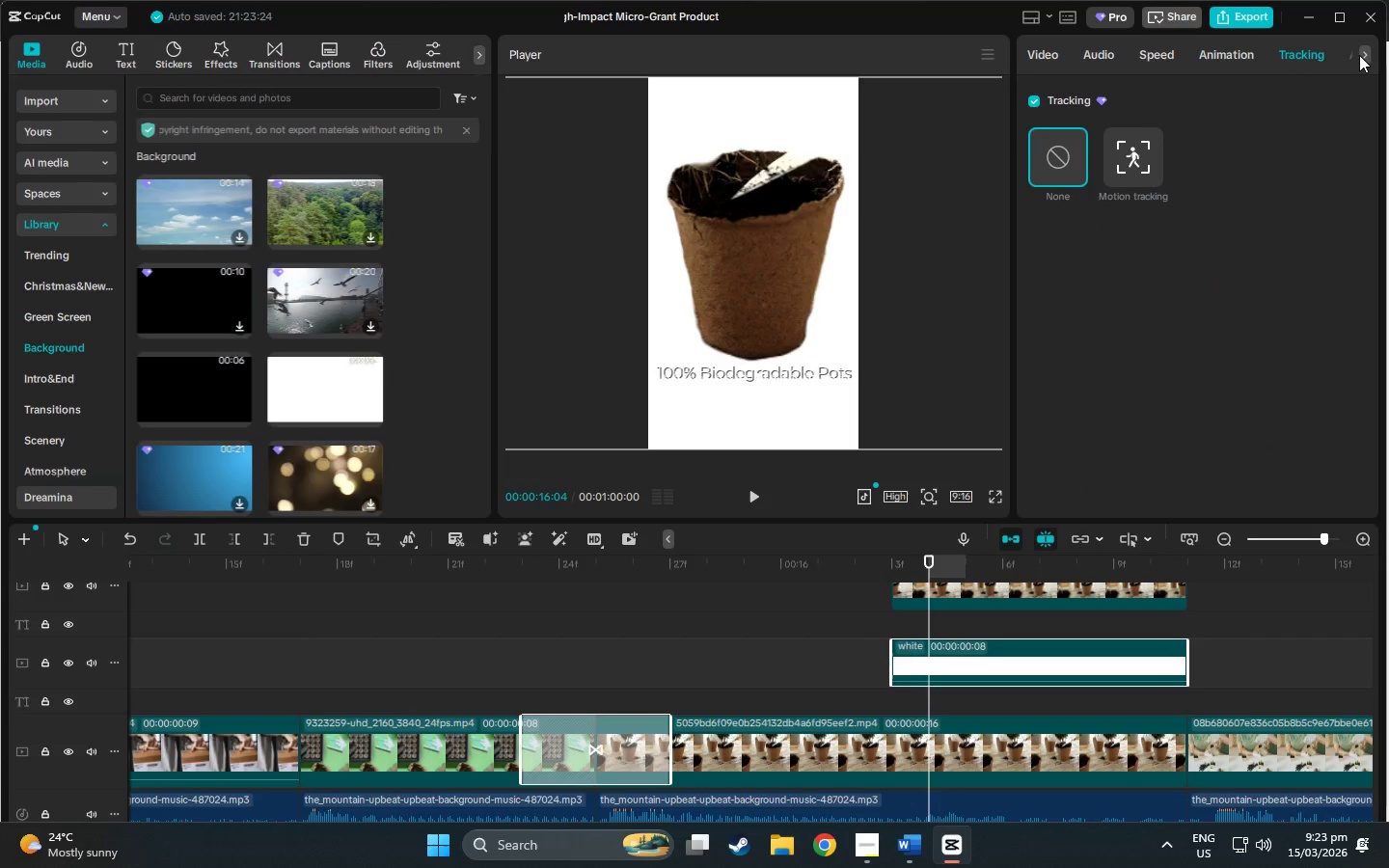 
left_click([1359, 55])
 